 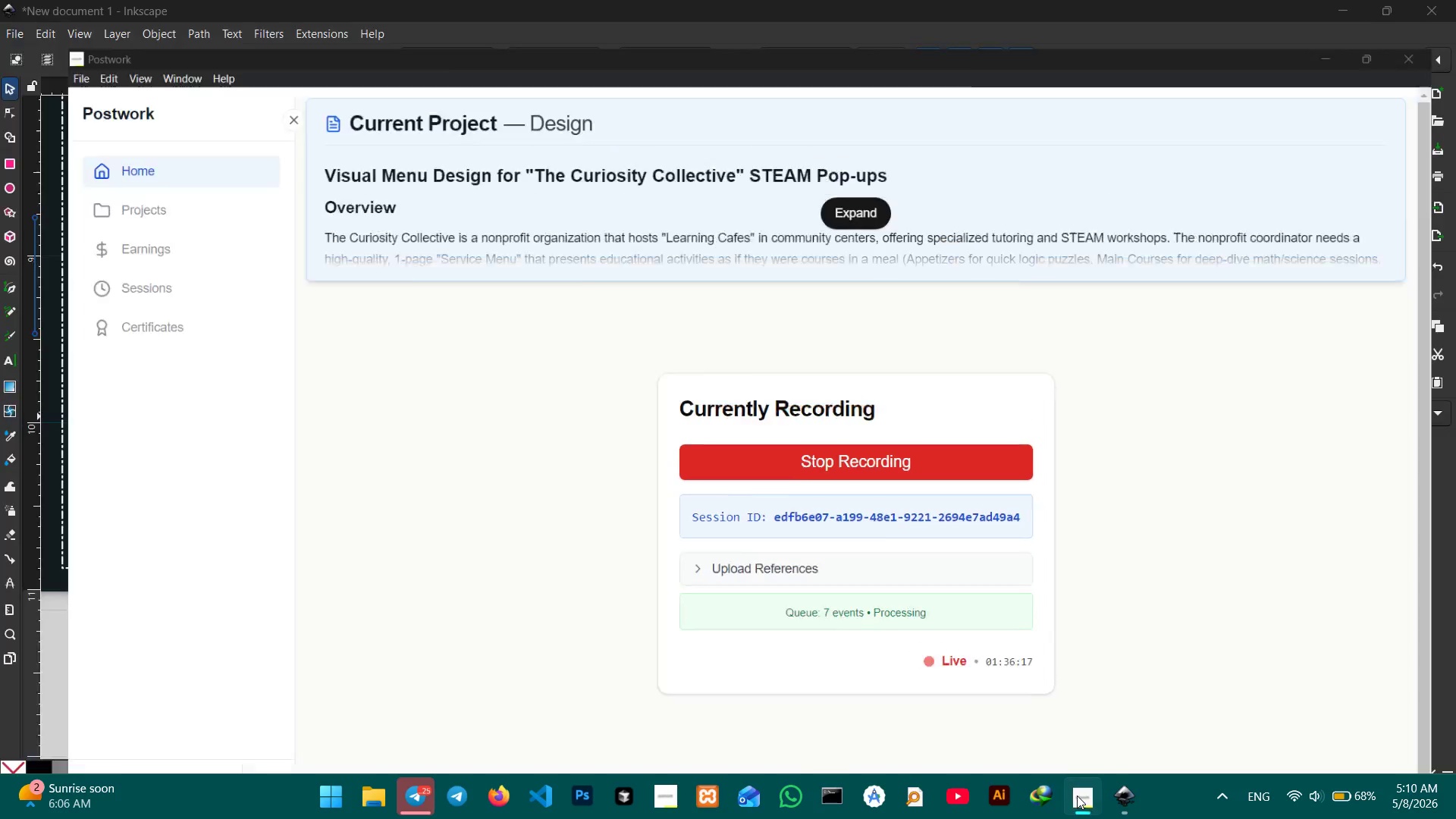 
left_click_drag(start_coordinate=[843, 475], to_coordinate=[272, 483])
 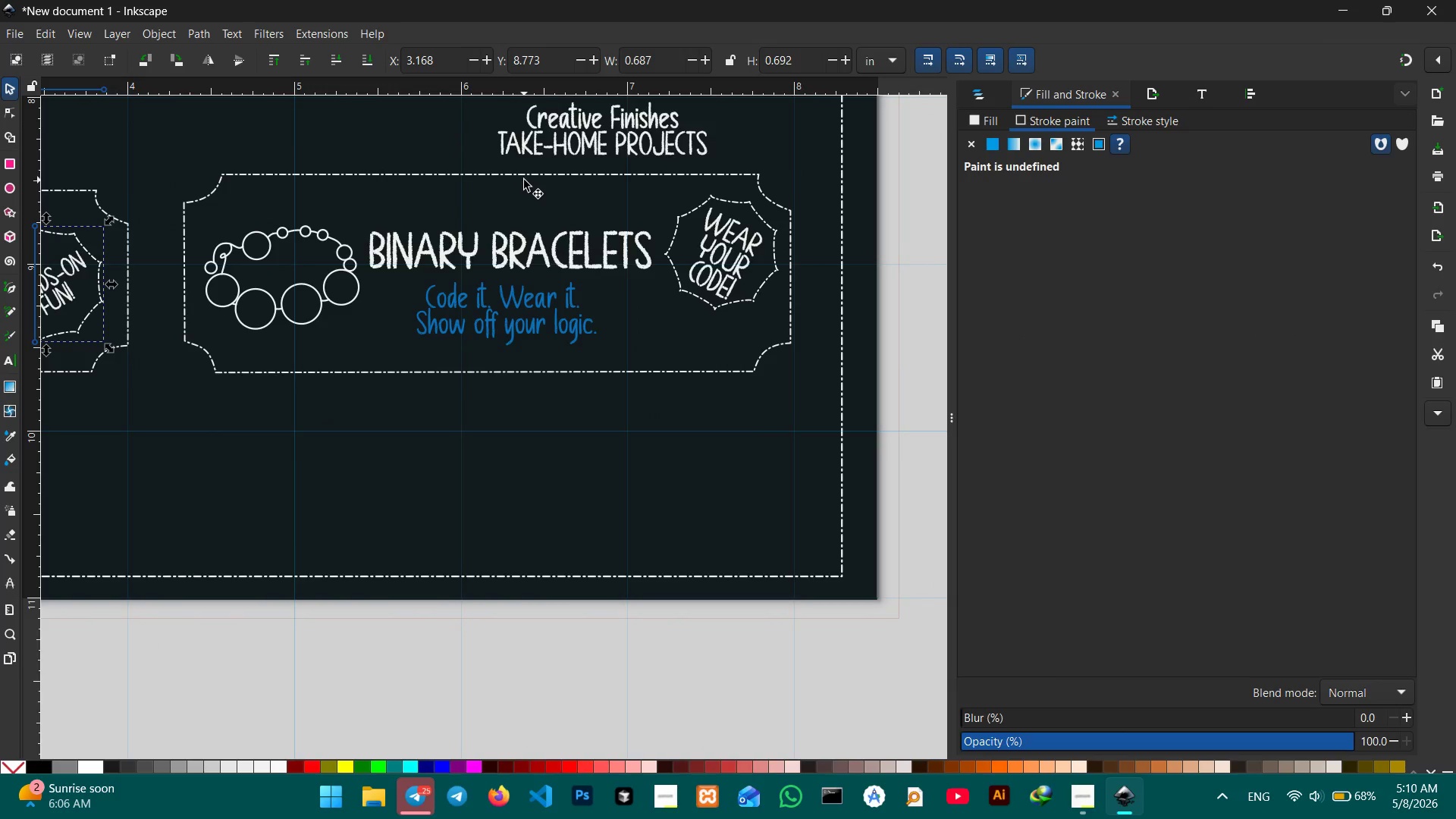 
left_click([535, 174])
 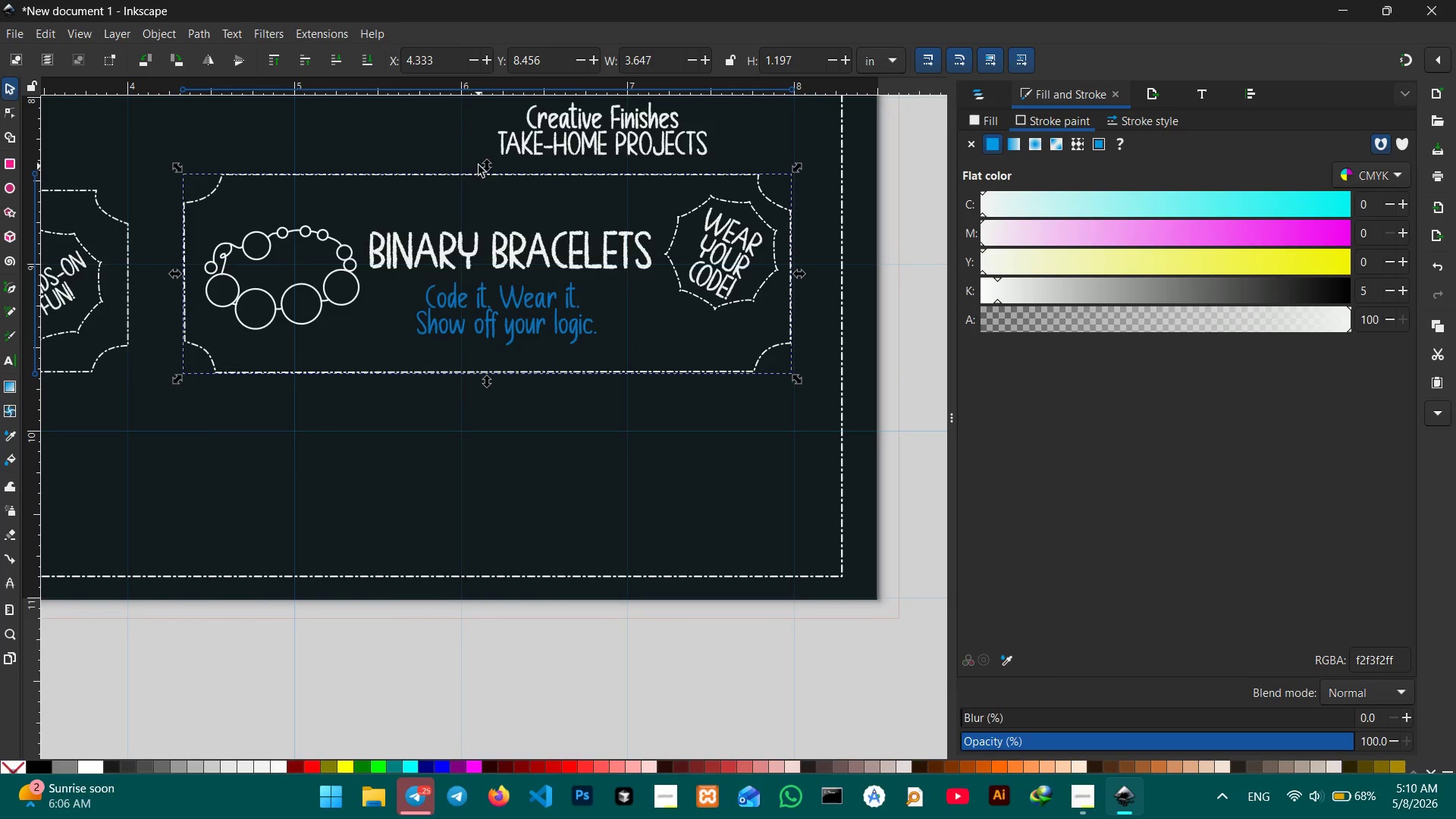 
left_click_drag(start_coordinate=[488, 164], to_coordinate=[485, 178])
 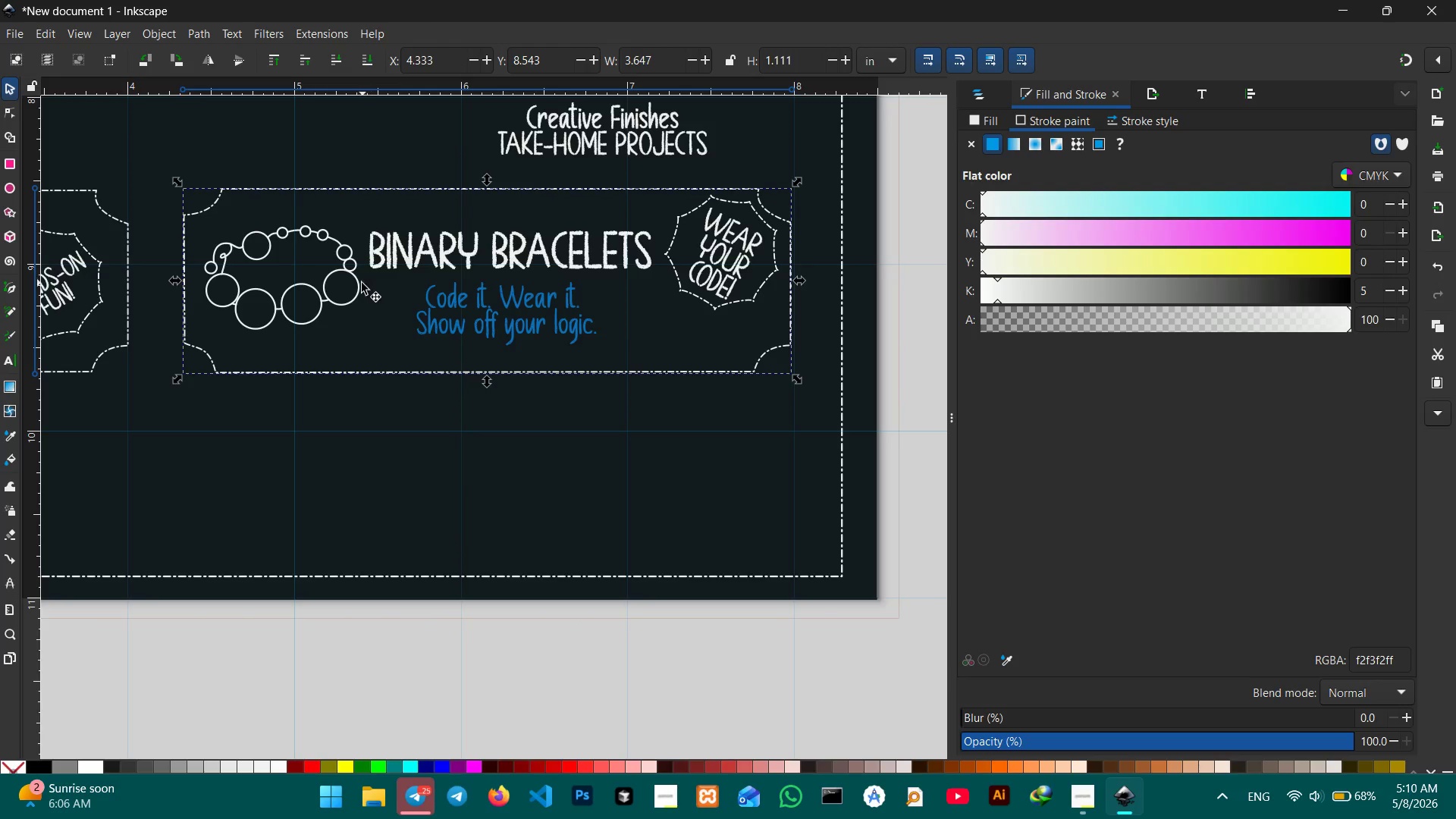 
left_click([439, 264])
 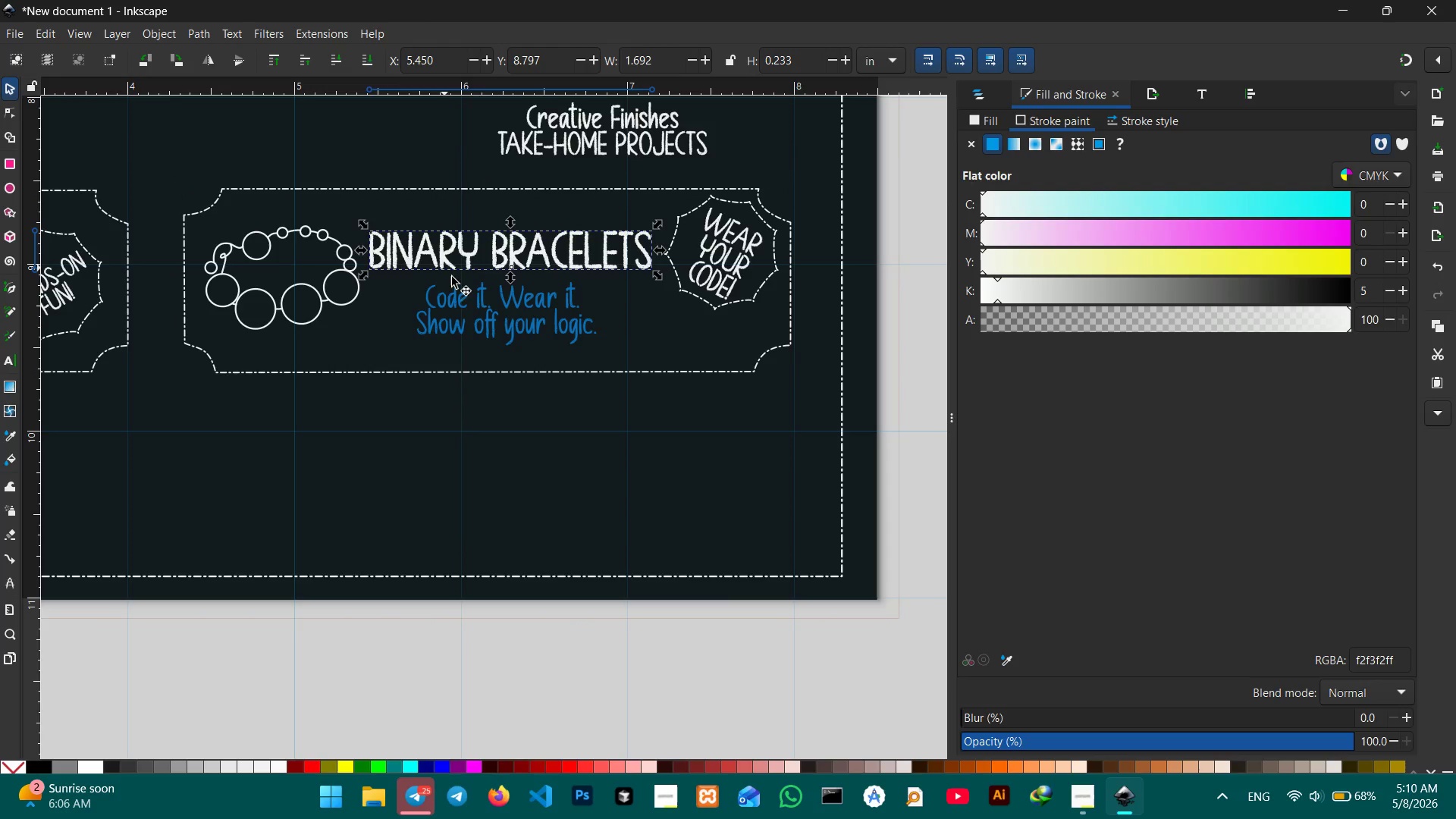 
hold_key(key=ShiftLeft, duration=0.7)
left_click([484, 312])
 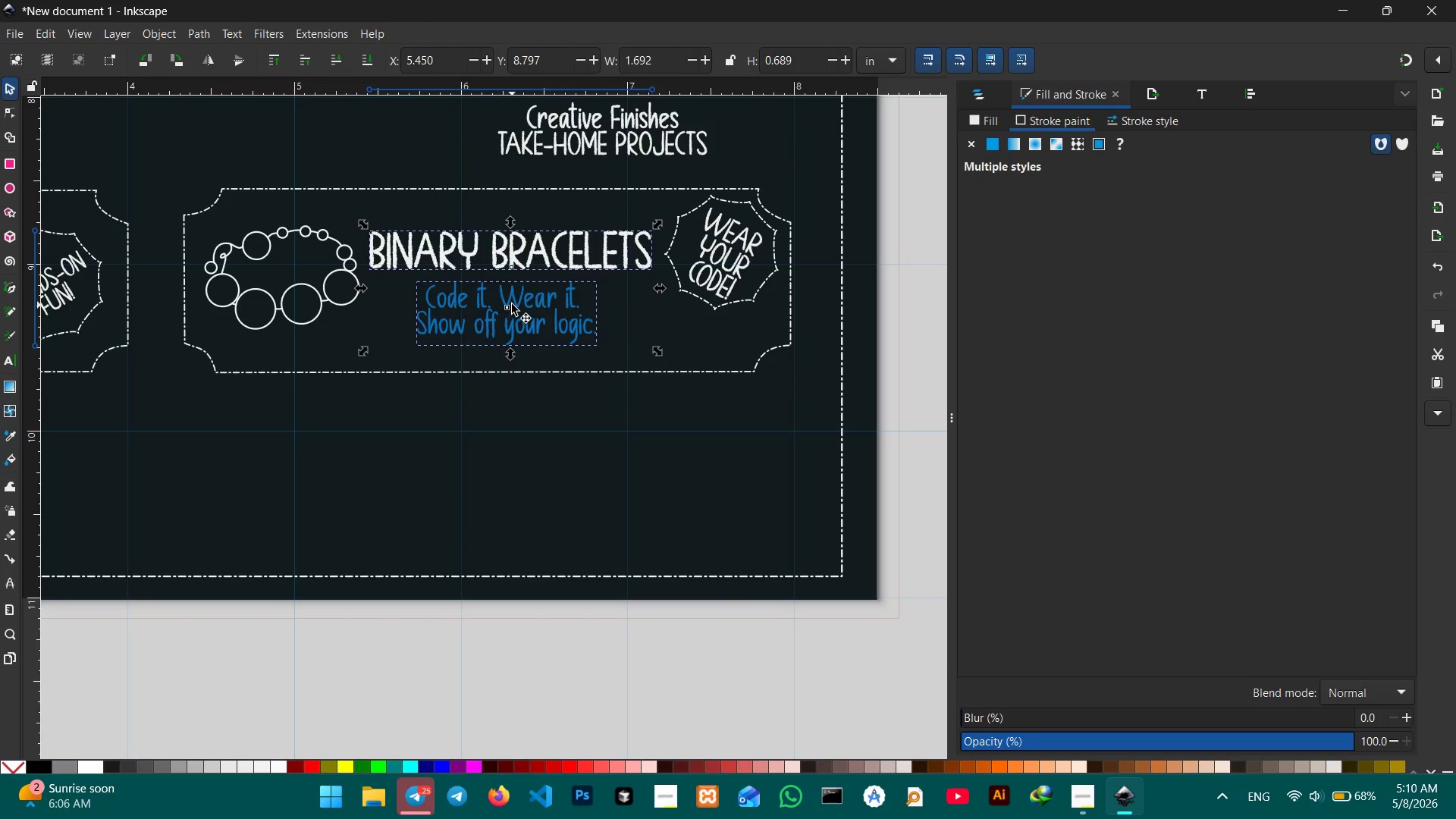 
left_click_drag(start_coordinate=[519, 300], to_coordinate=[520, 309])
 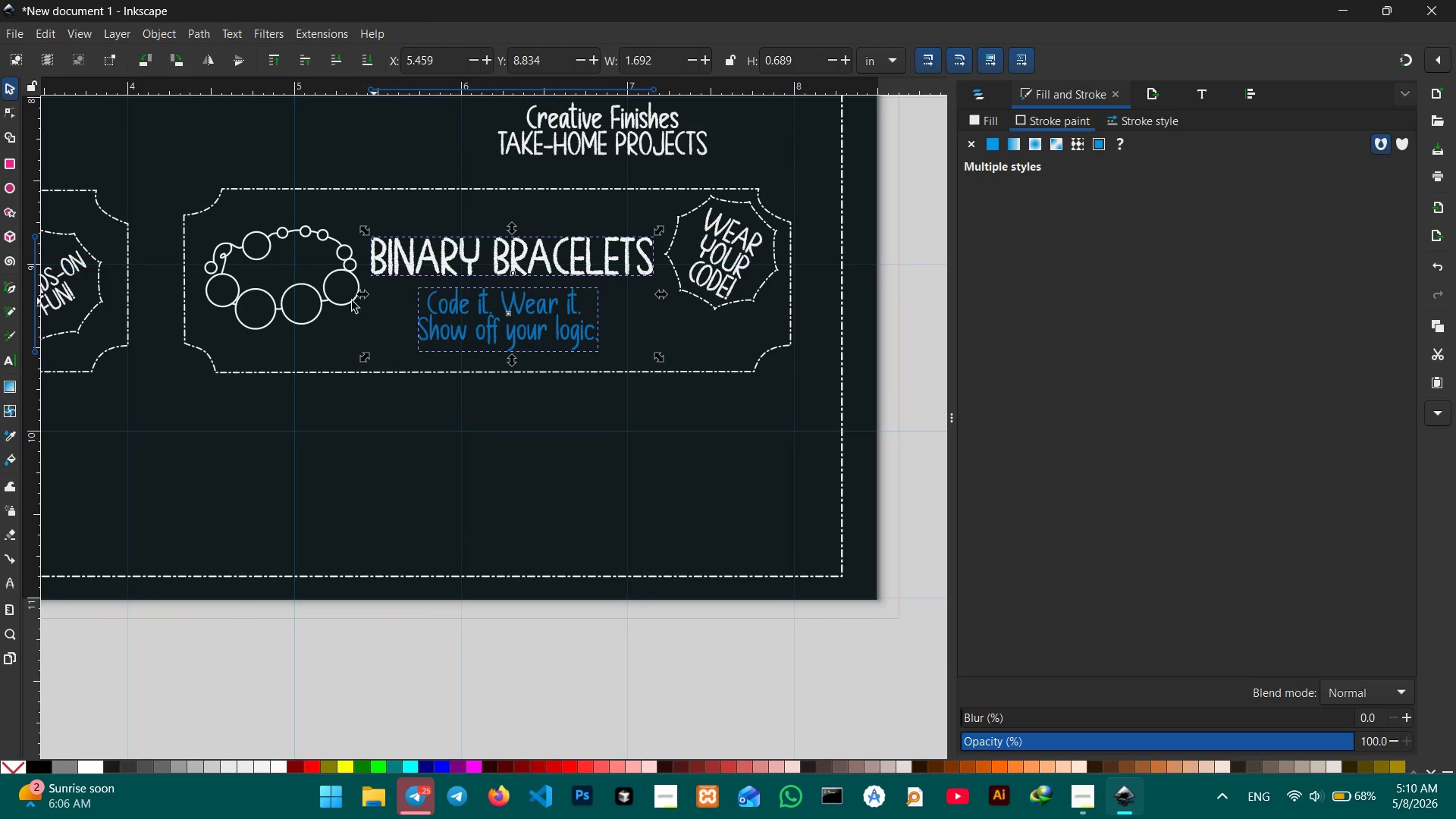 
left_click([324, 301])
 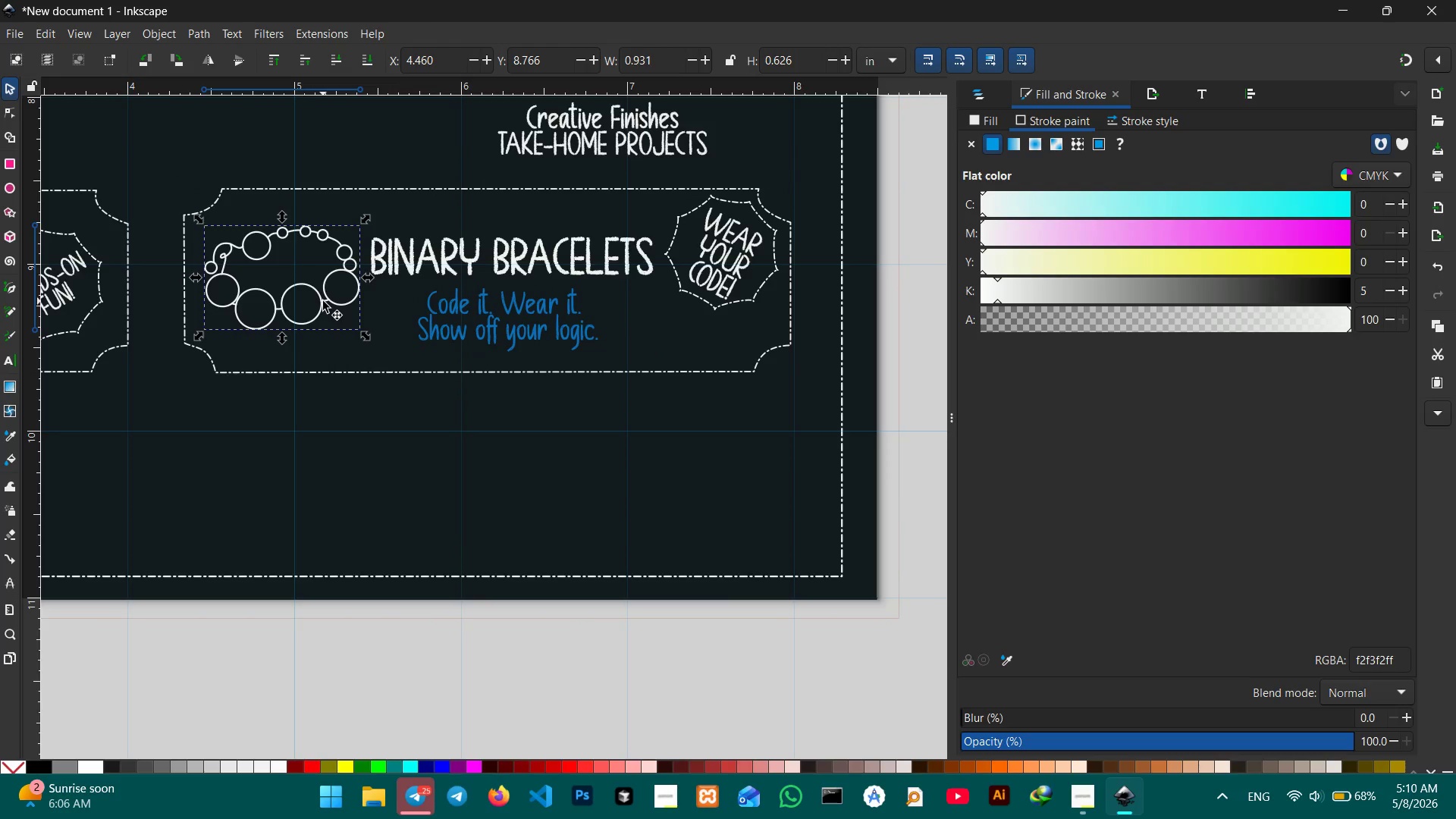 
left_click_drag(start_coordinate=[323, 301], to_coordinate=[323, 313])
 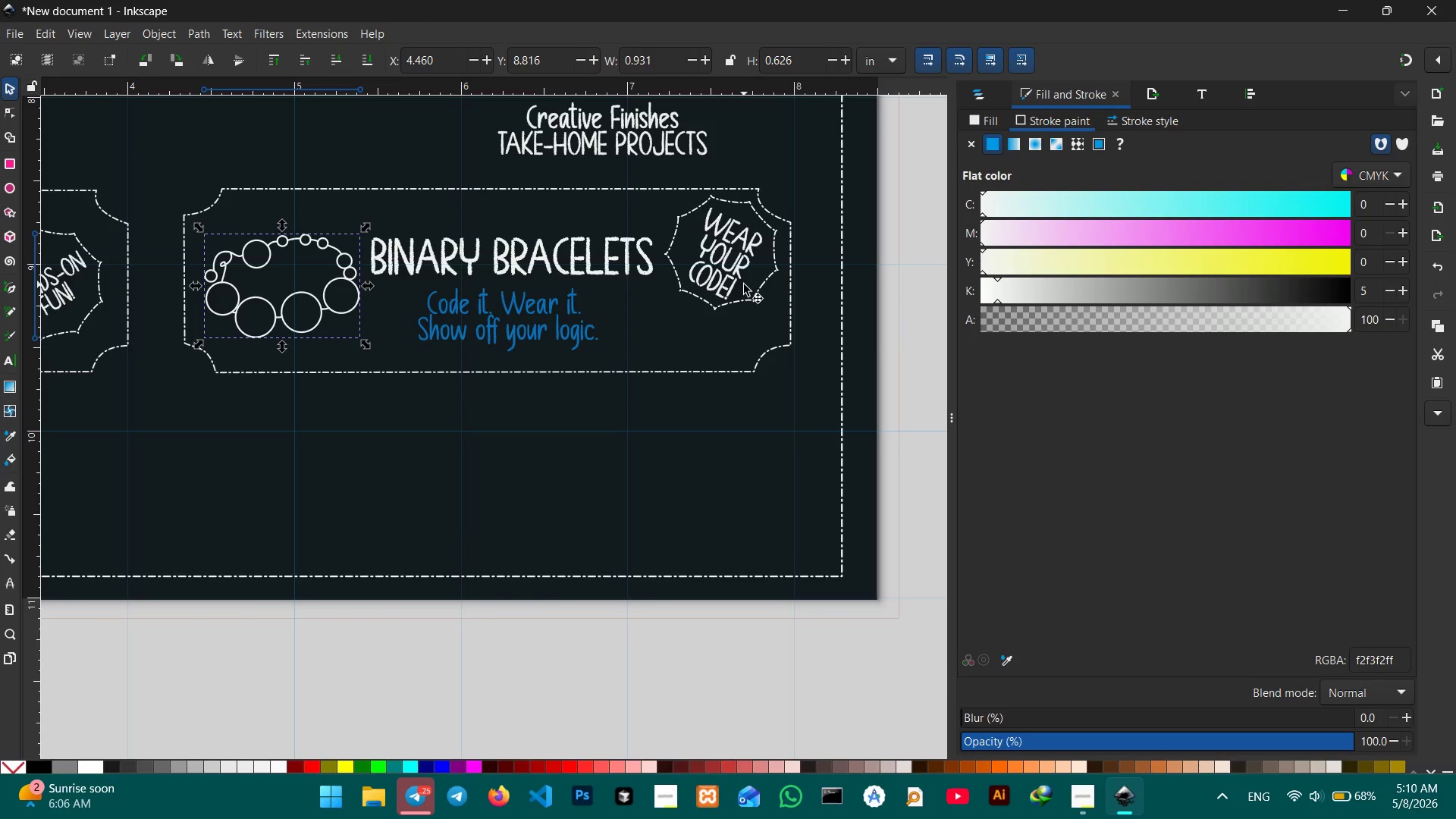 
left_click([732, 279])
 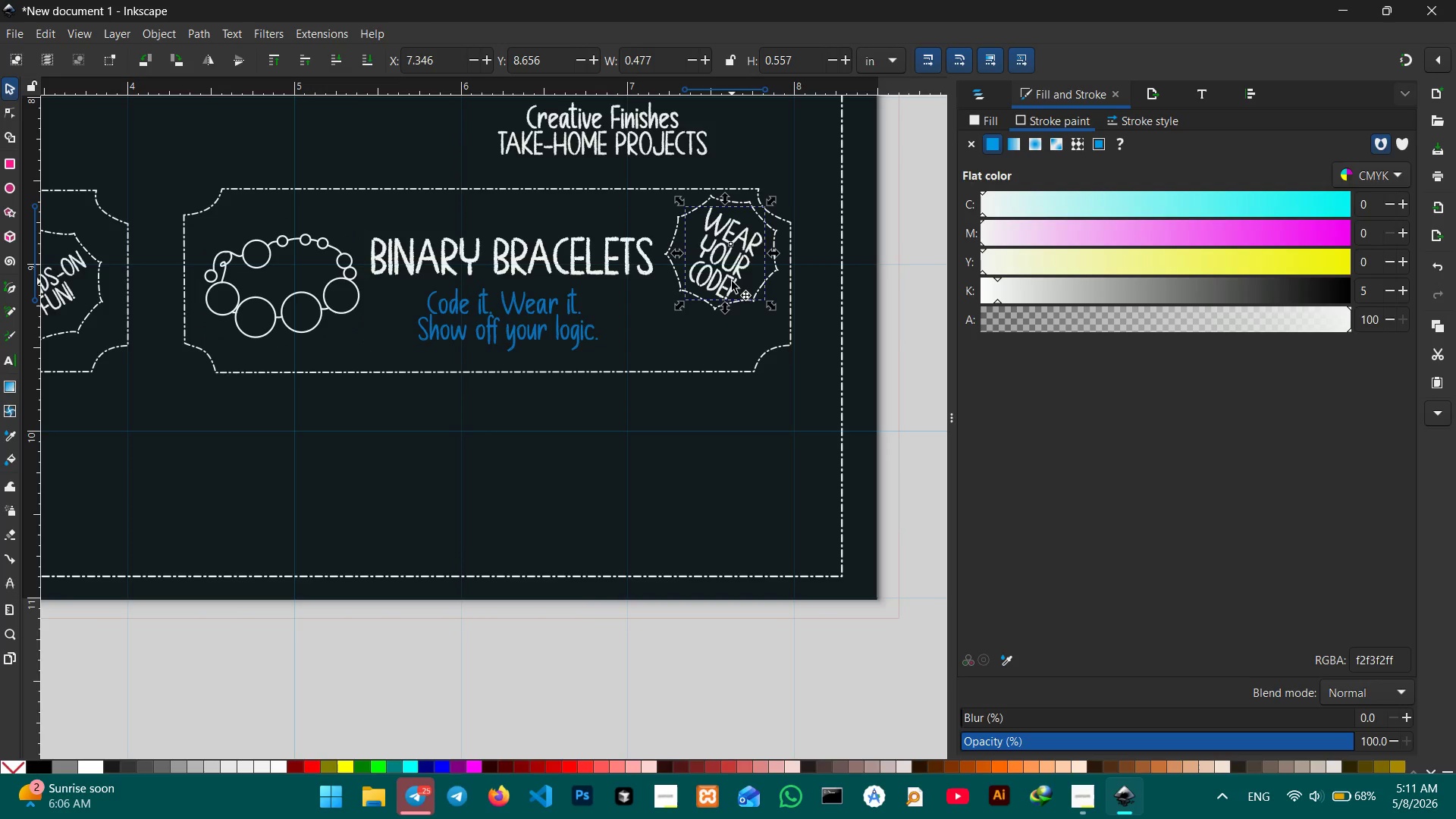 
hold_key(key=ShiftLeft, duration=1.2)
left_click([739, 303])
 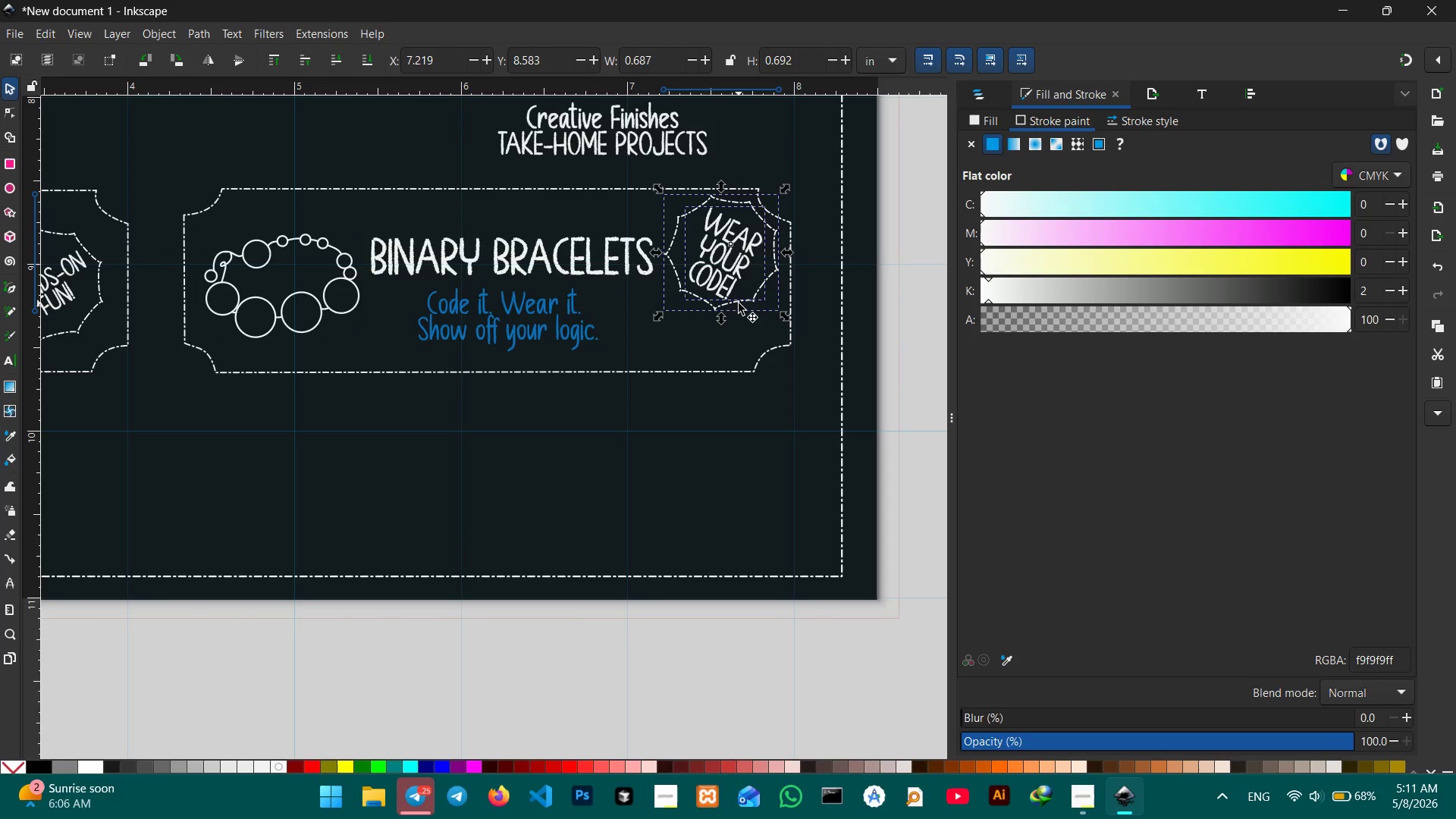 
key(Control+G)
 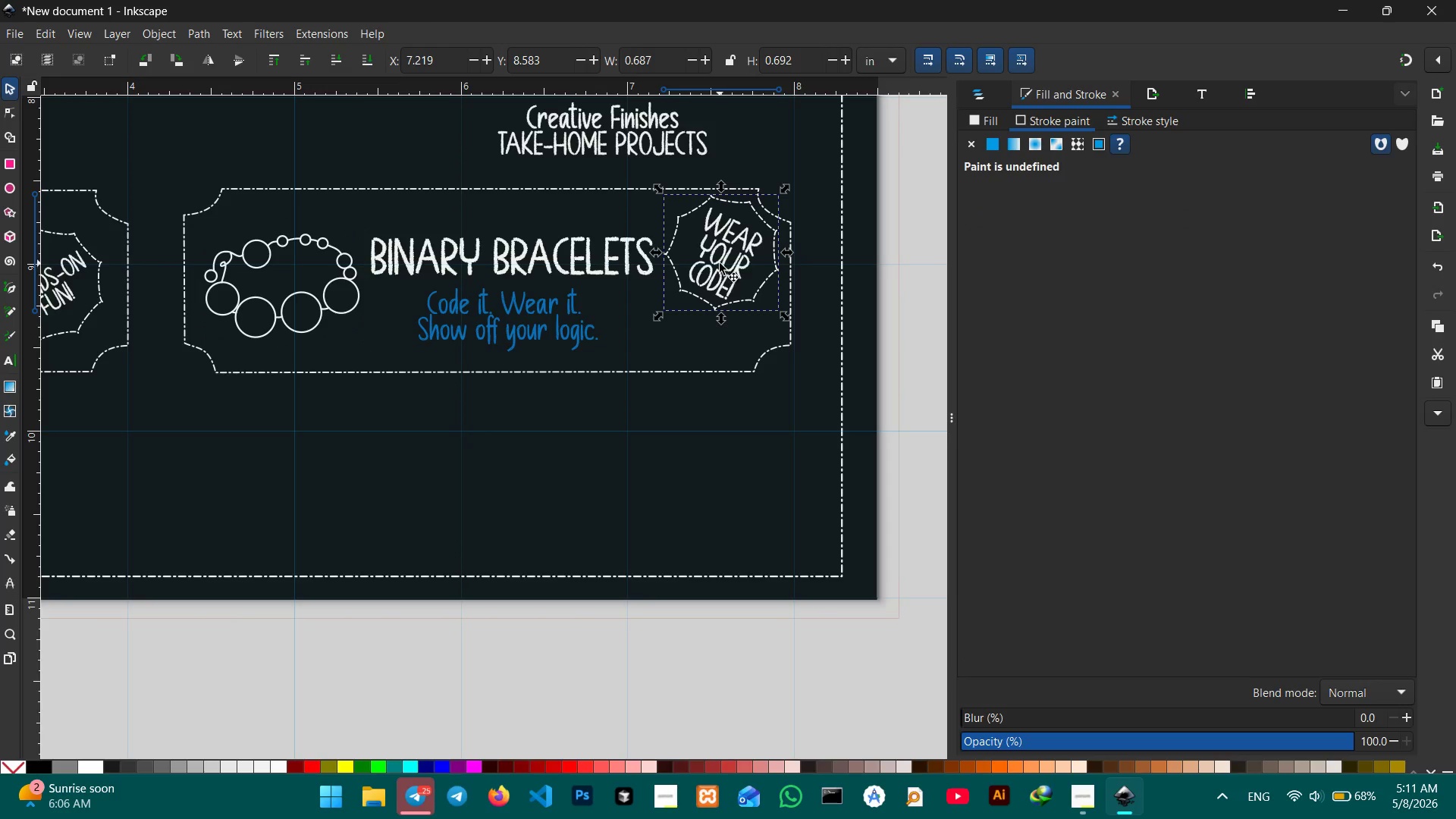 
left_click_drag(start_coordinate=[720, 259], to_coordinate=[721, 293])
 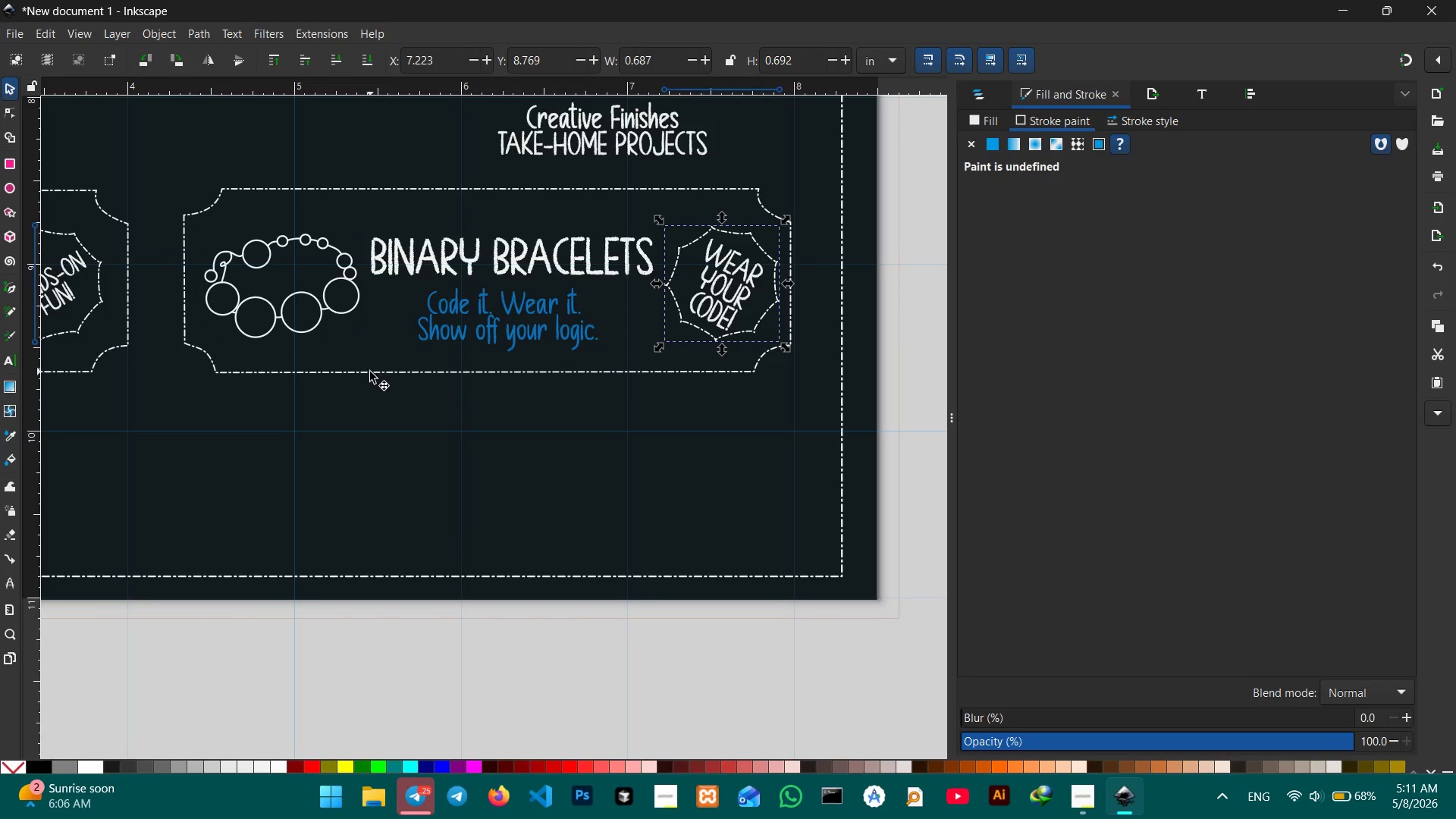 
left_click([370, 372])
 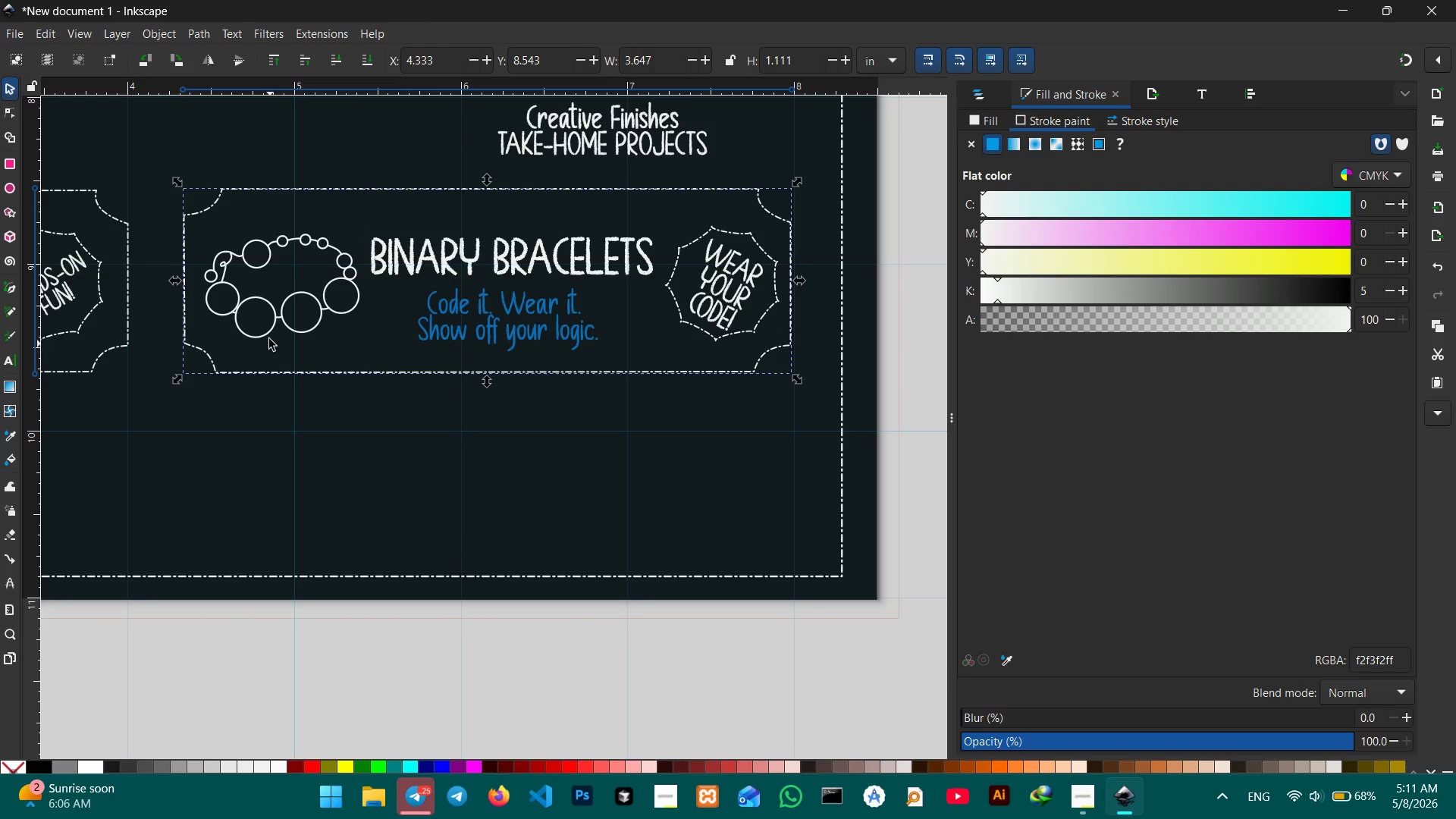 
left_click([259, 323])
 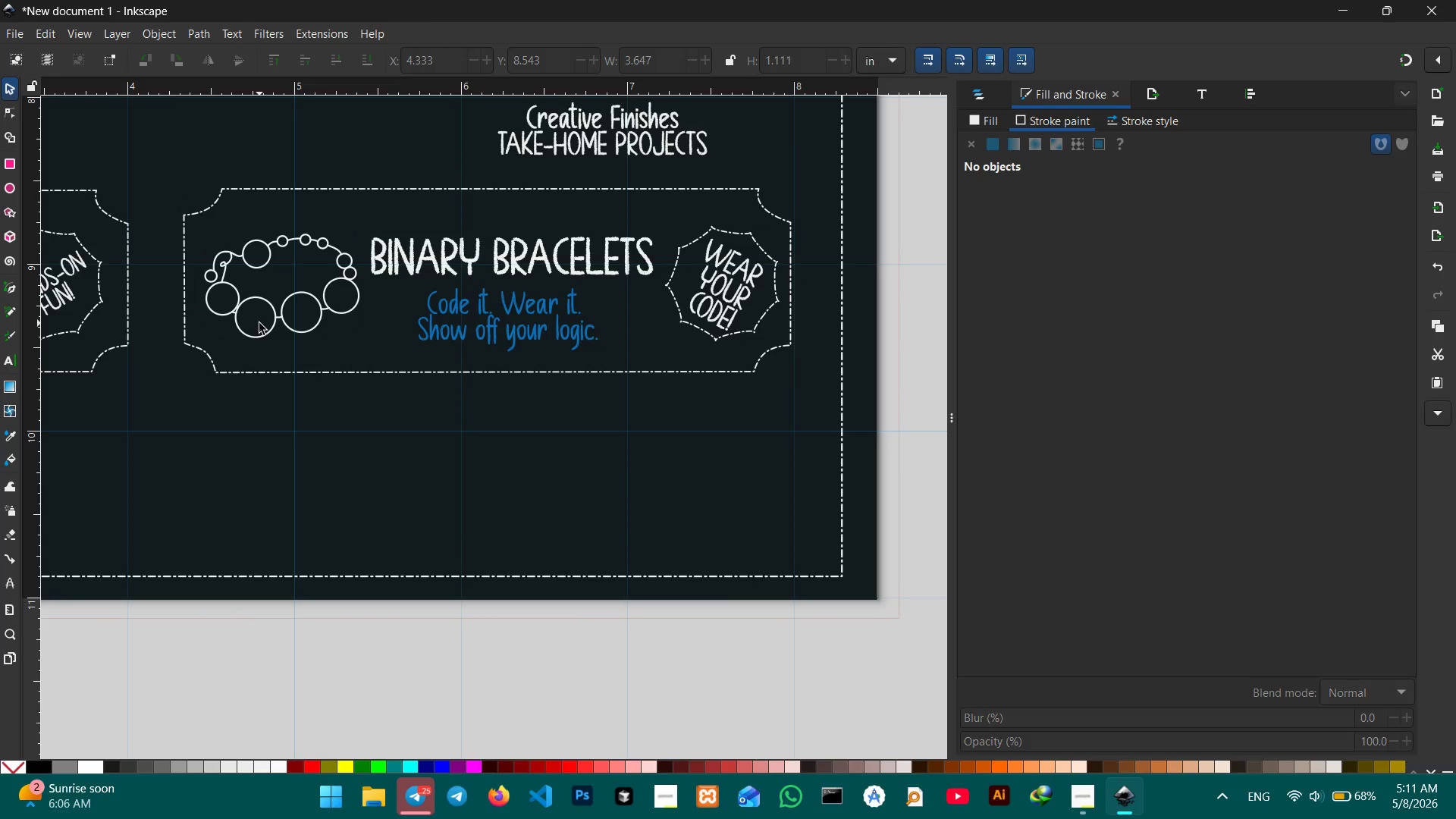 
double_click([259, 323])
 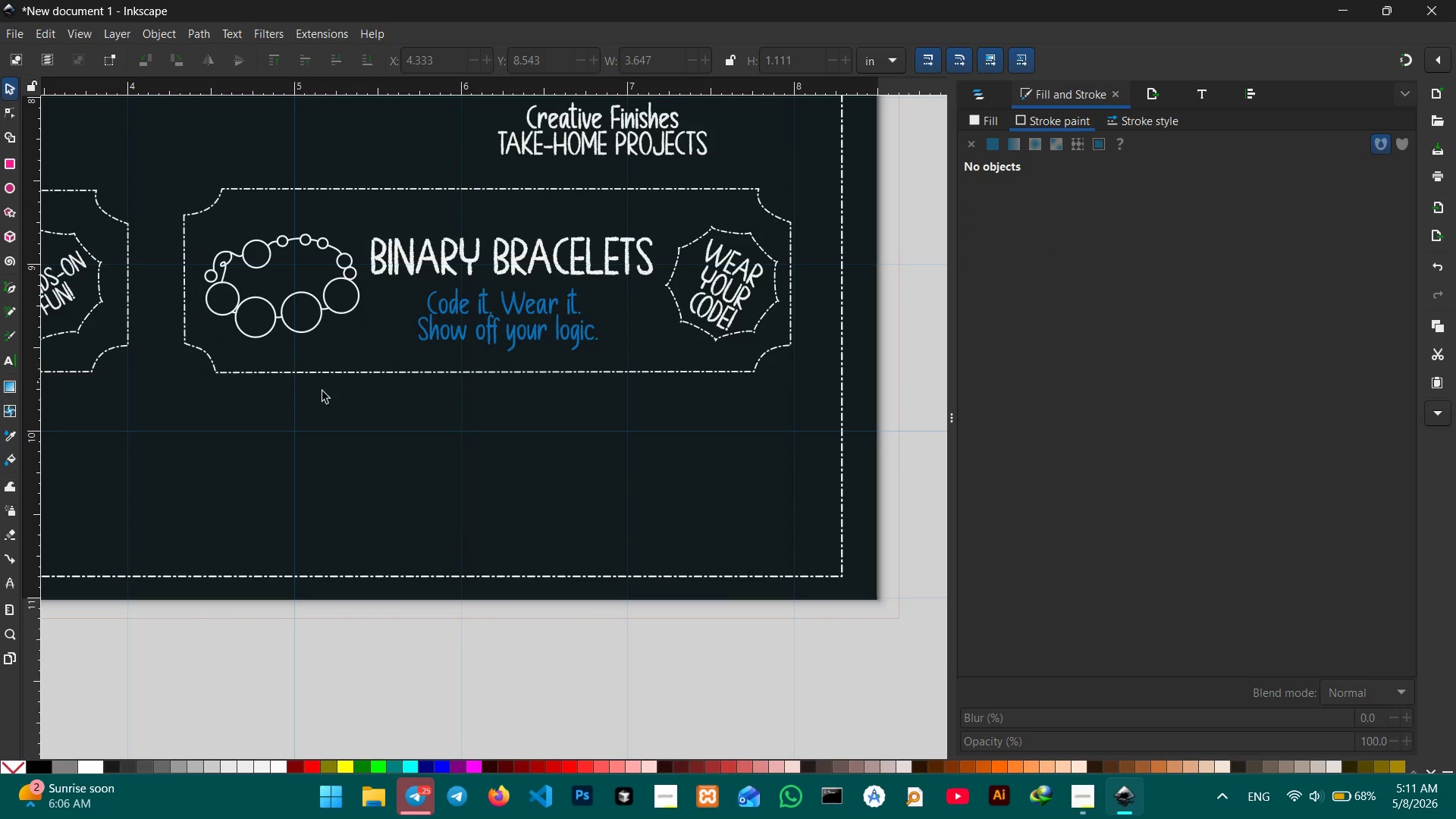 
hold_key(key=Space, duration=1.51)
 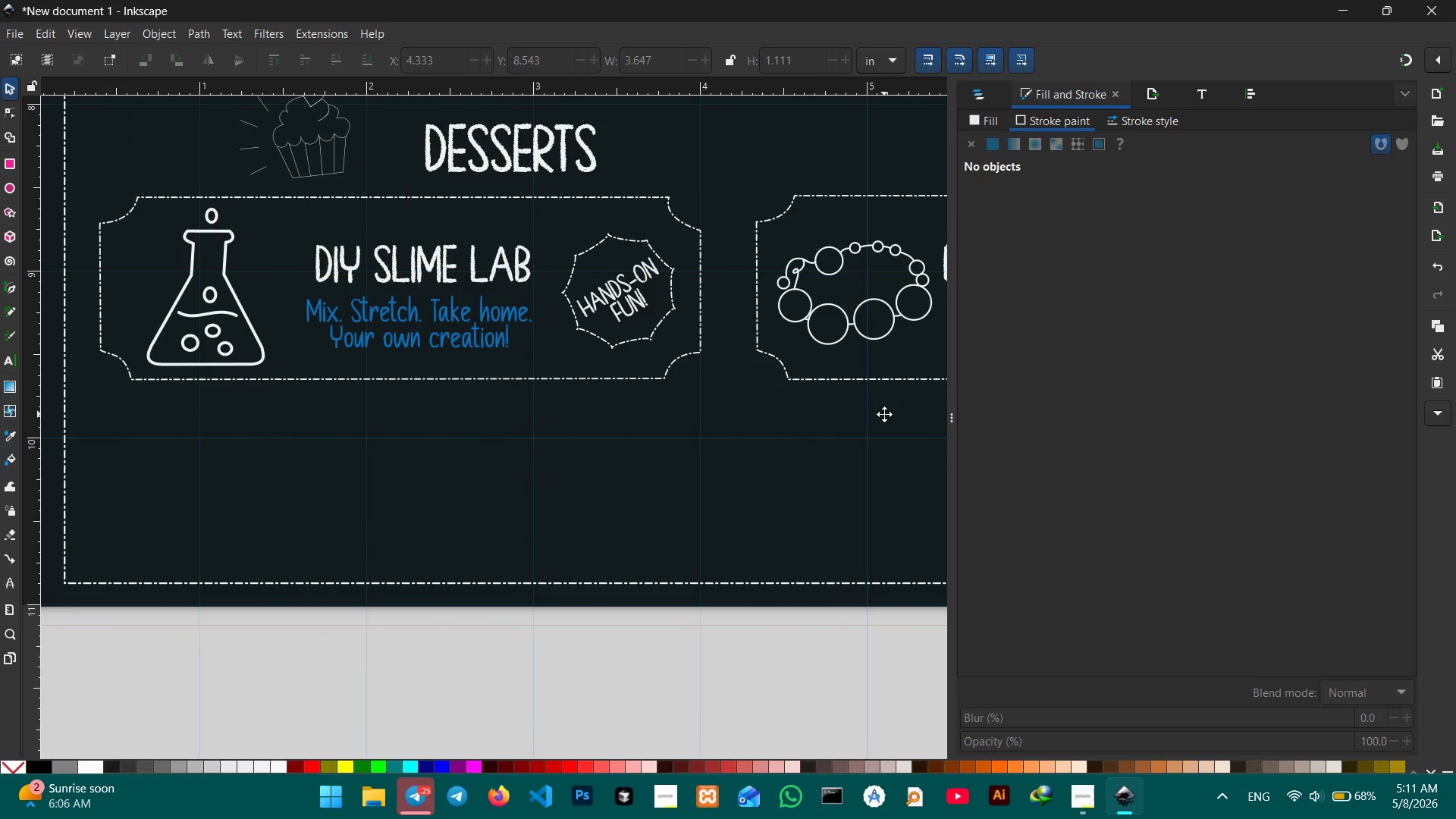 
left_click_drag(start_coordinate=[308, 406], to_coordinate=[884, 414])
 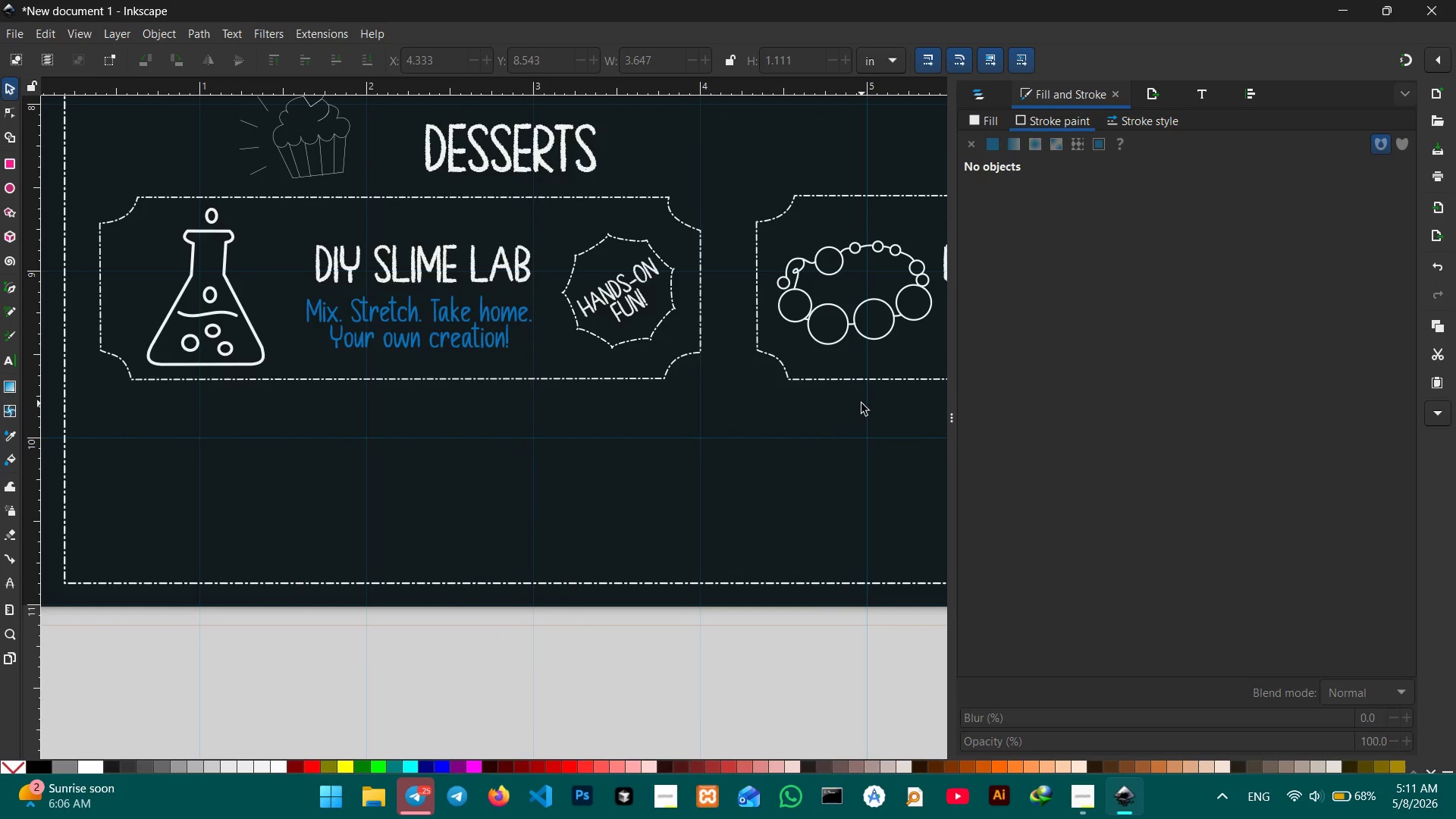 
hold_key(key=Space, duration=0.77)
 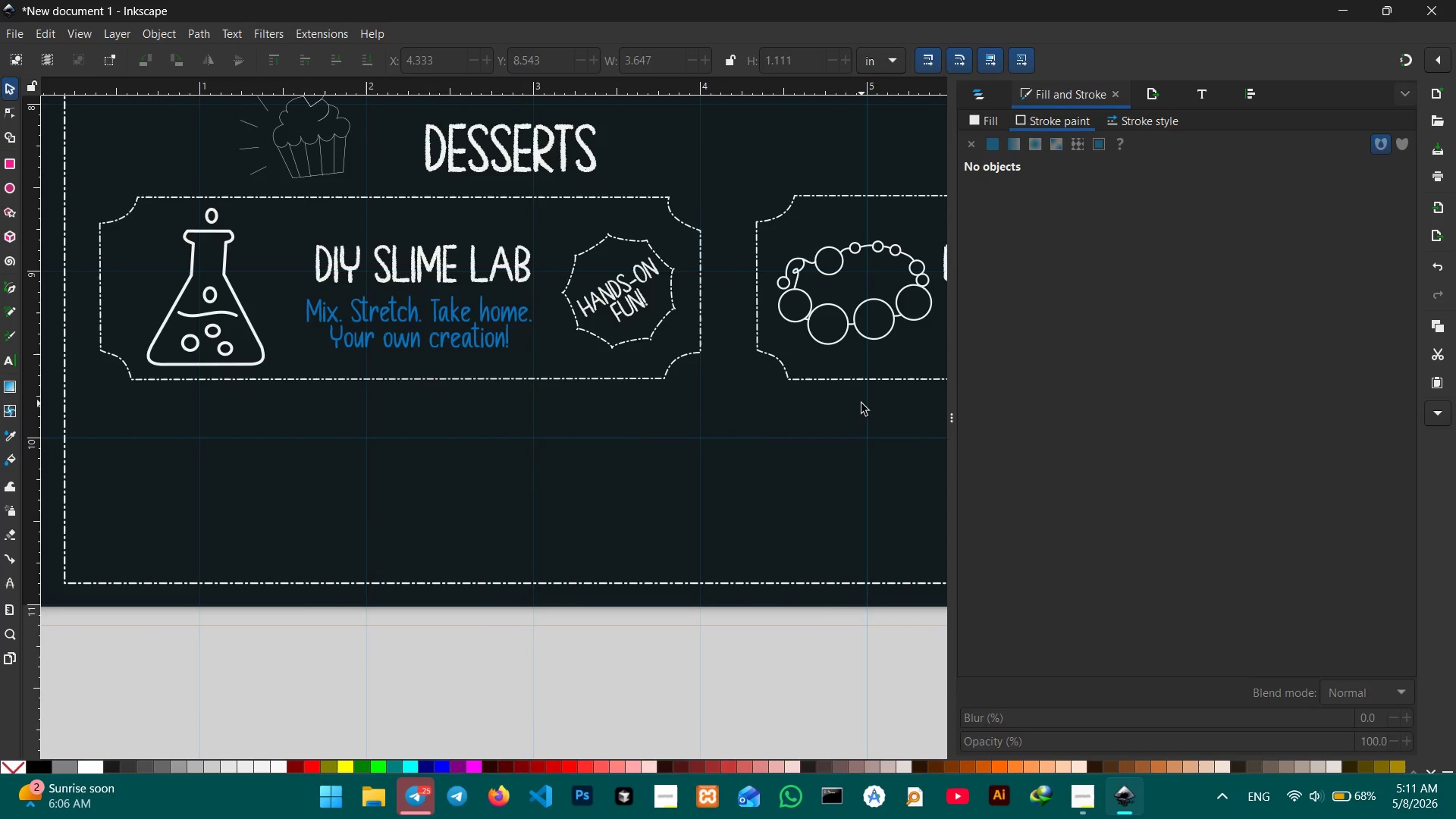 
hold_key(key=Space, duration=1.67)
 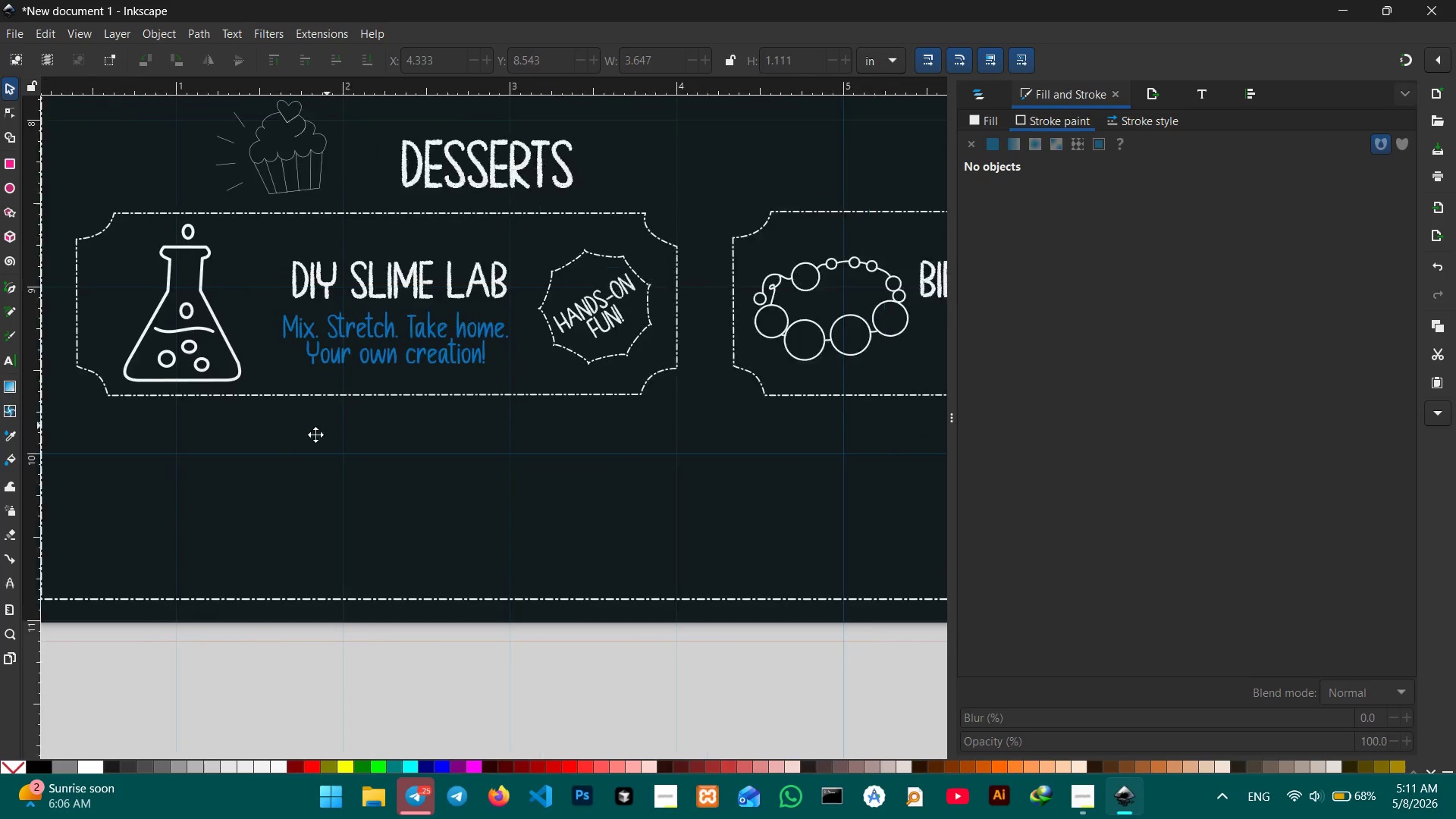 
left_click_drag(start_coordinate=[350, 410], to_coordinate=[235, 561])
 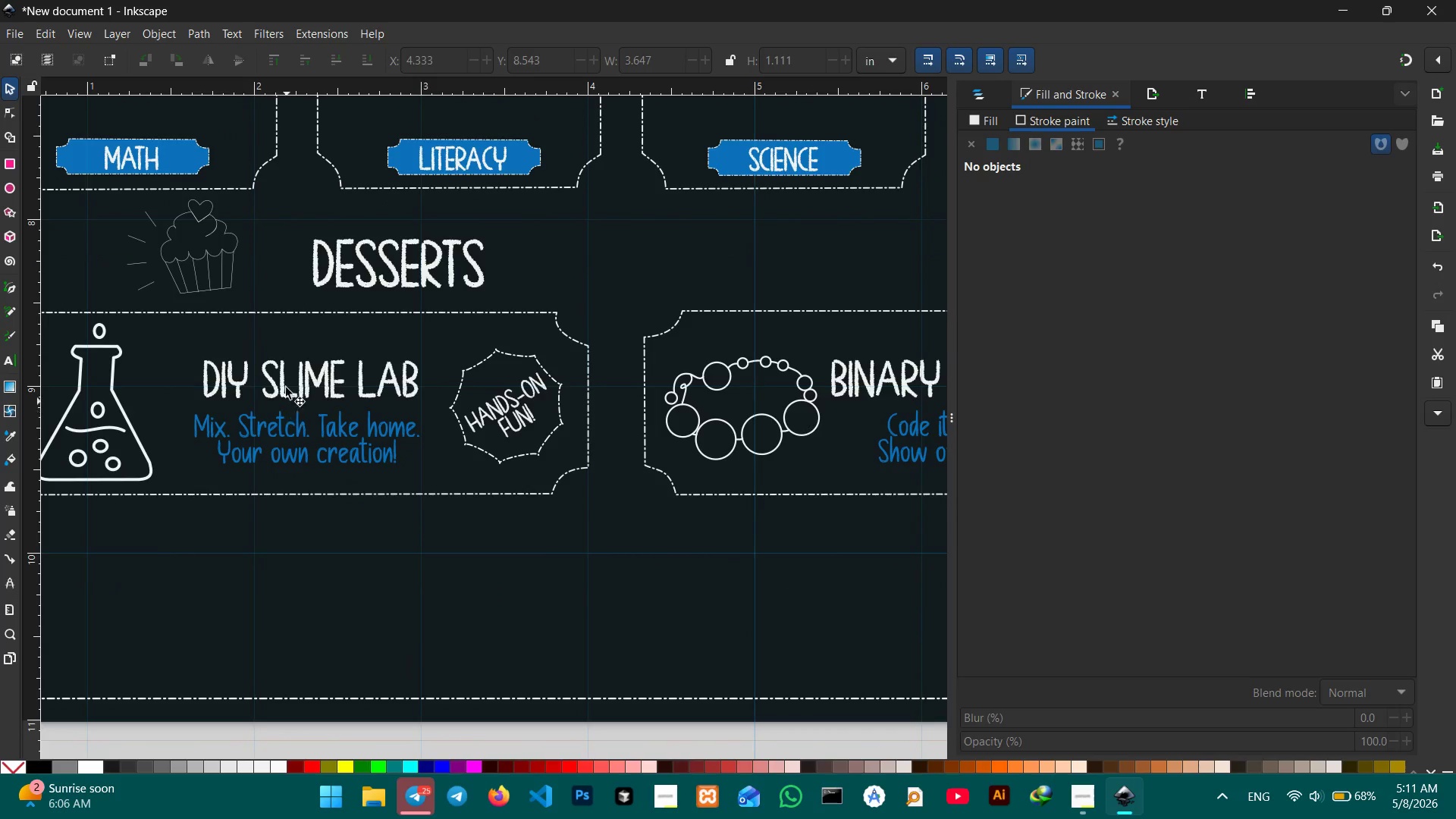 
hold_key(key=Space, duration=1.3)
 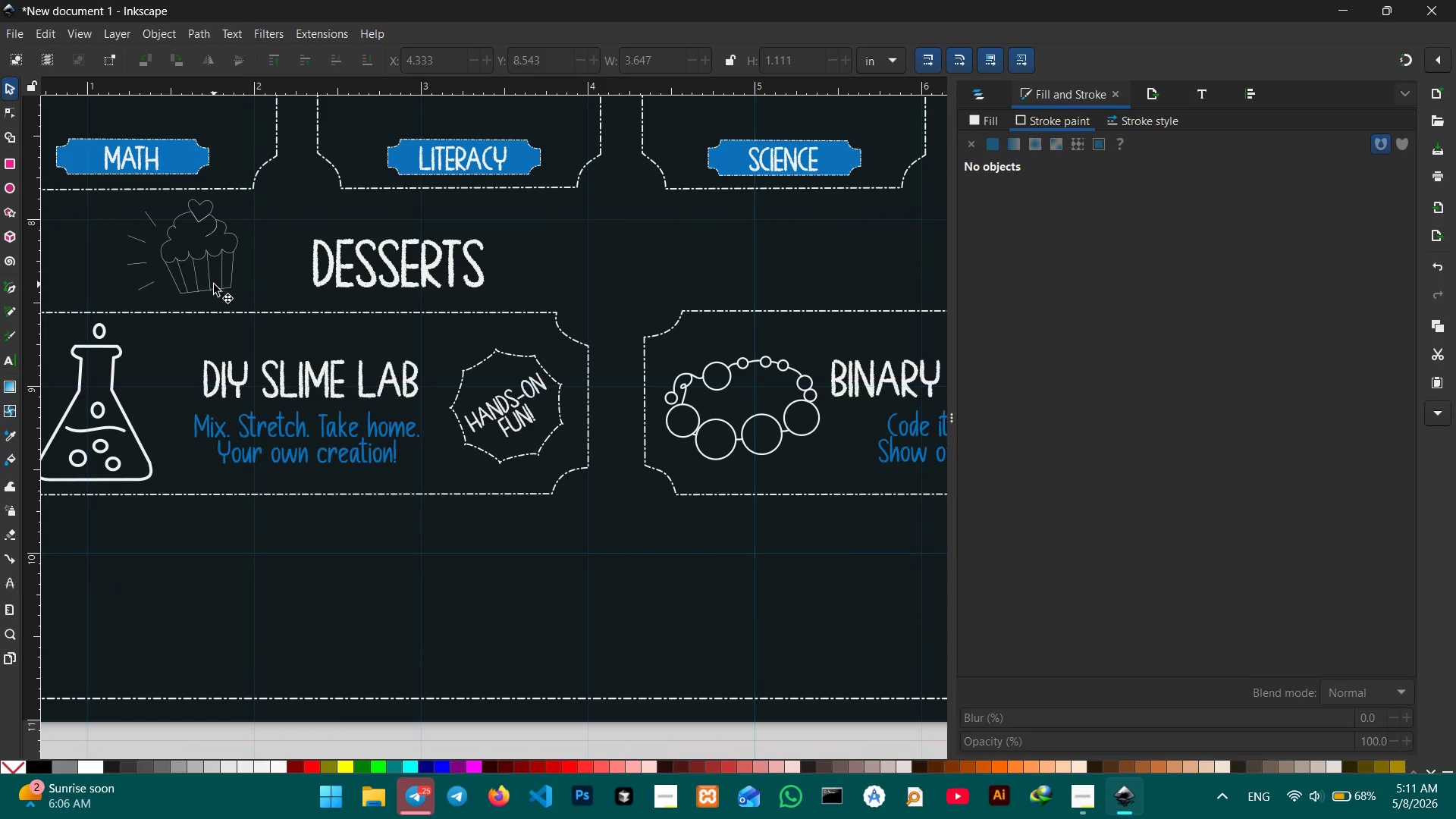 
left_click([214, 271])
 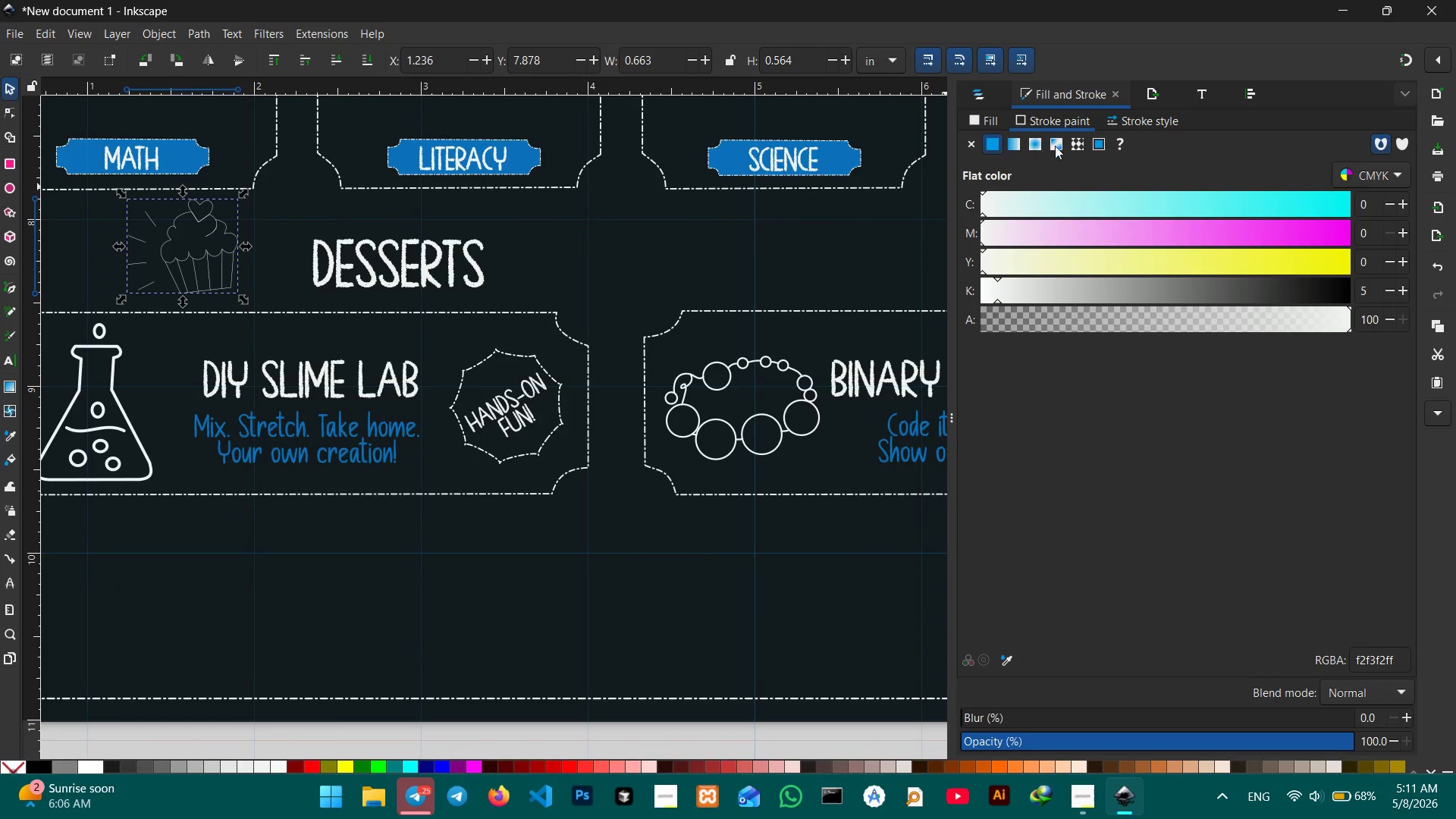 
left_click([1135, 115])
 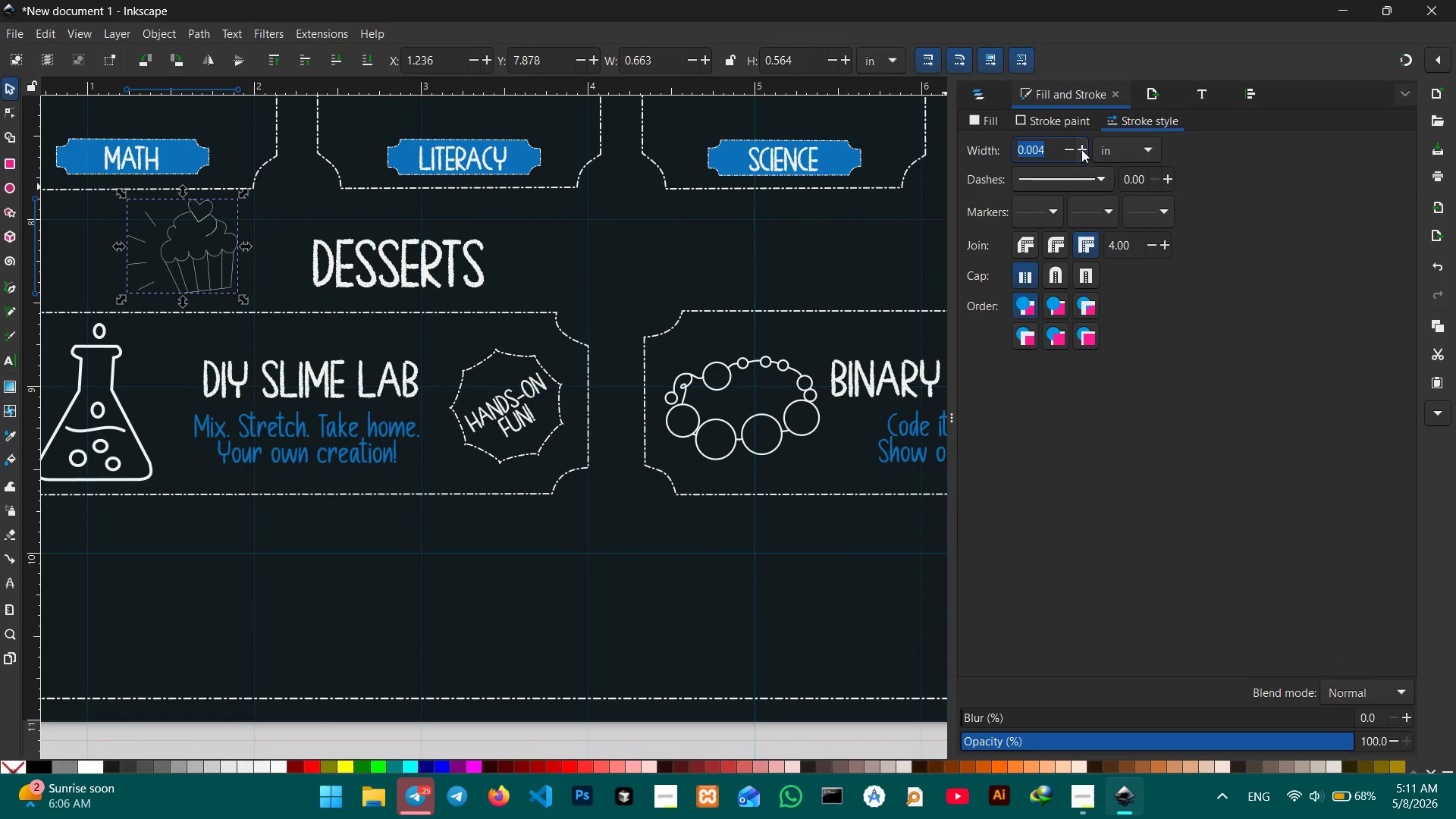 
left_click([1052, 144])
 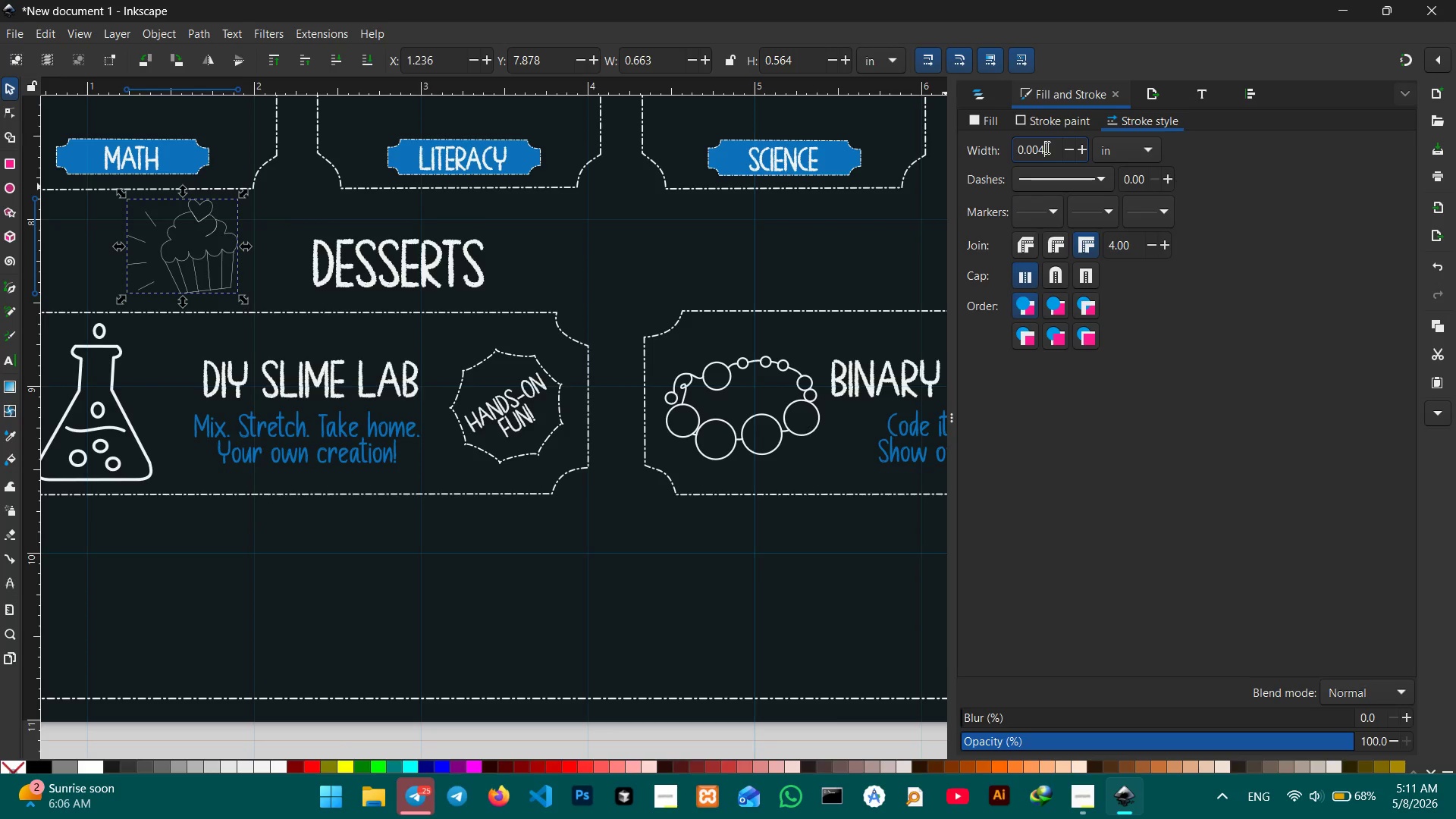 
key(Backspace)
 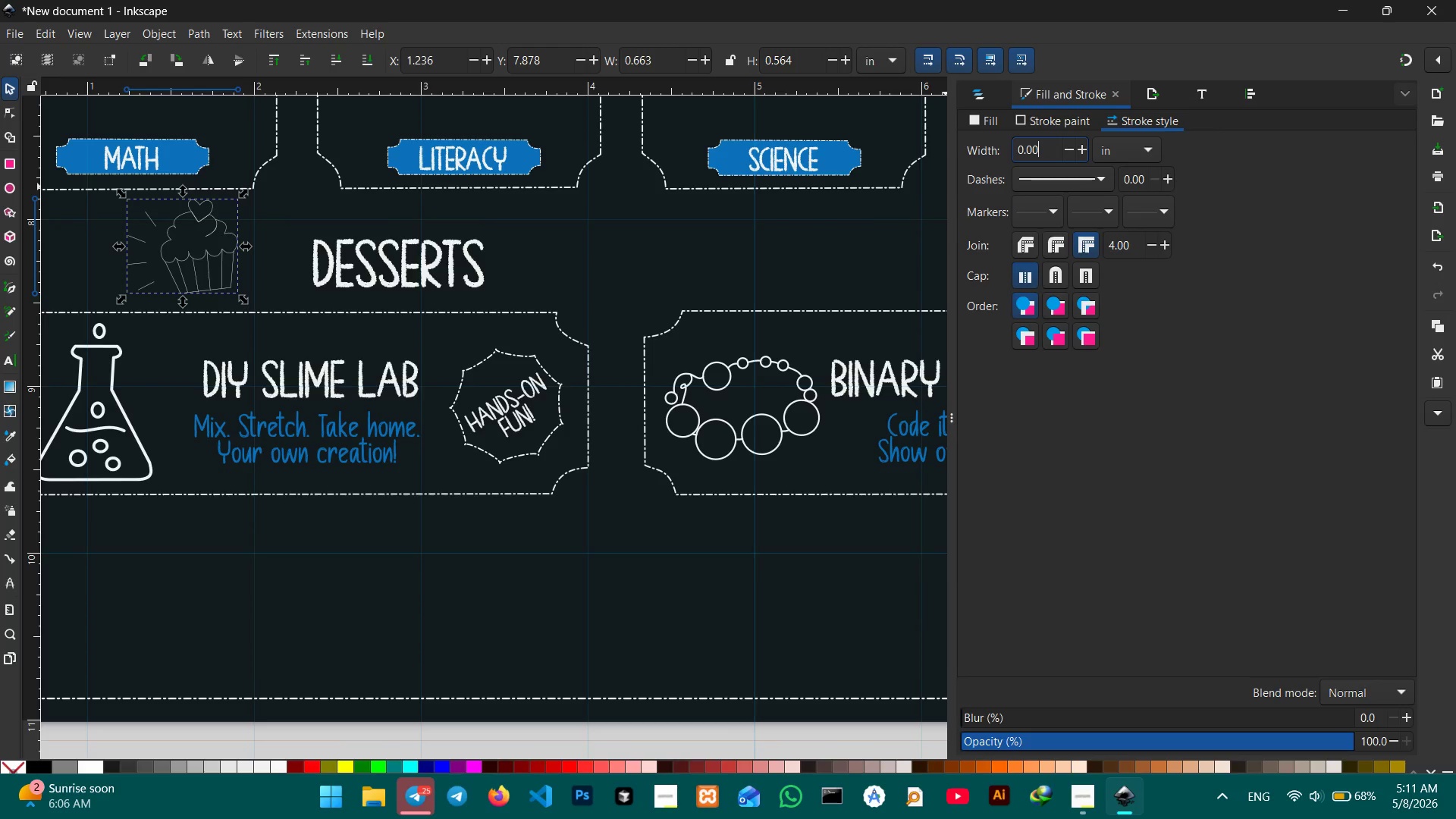 
key(Backspace)
 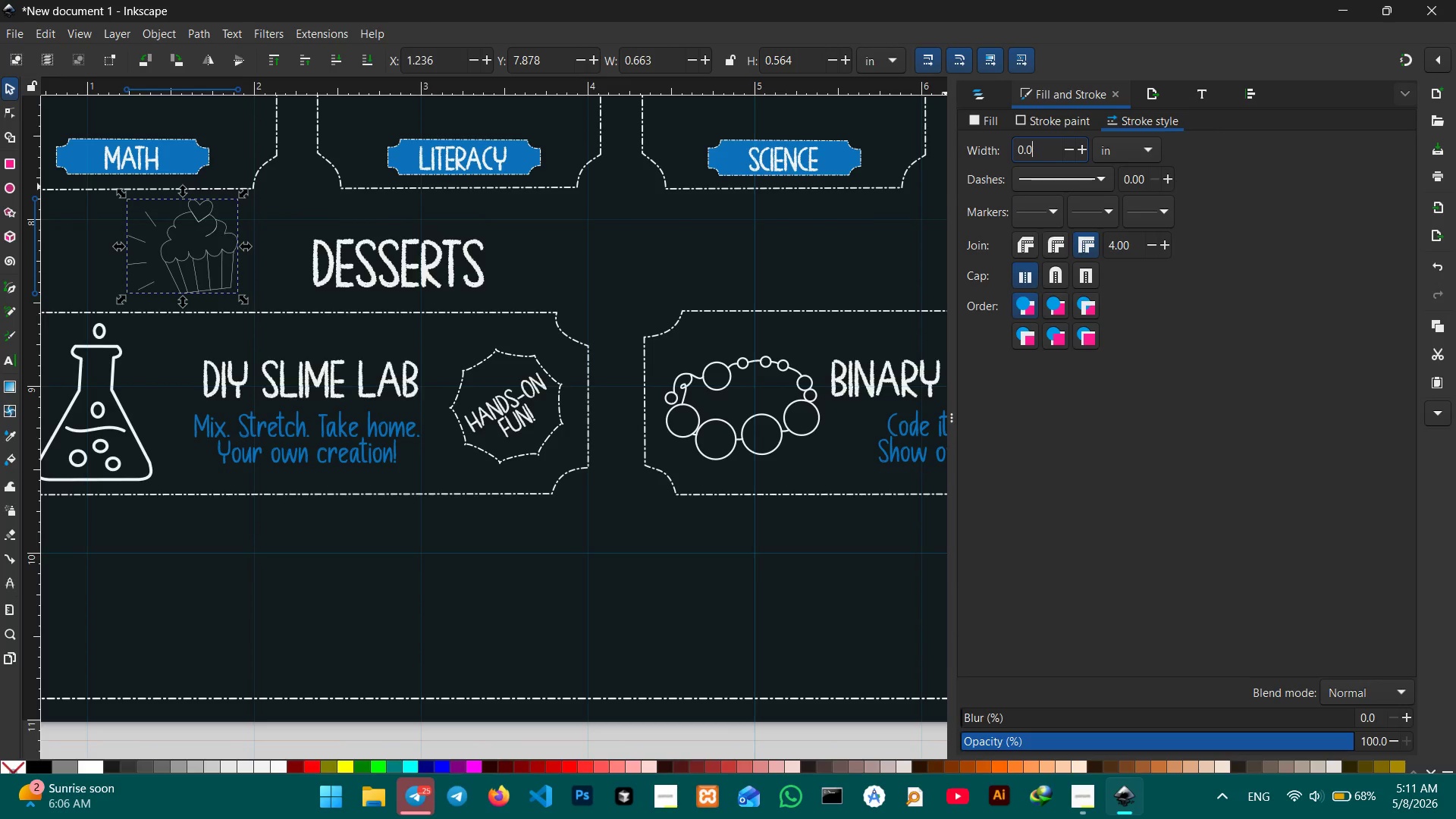 
key(Numpad1)
 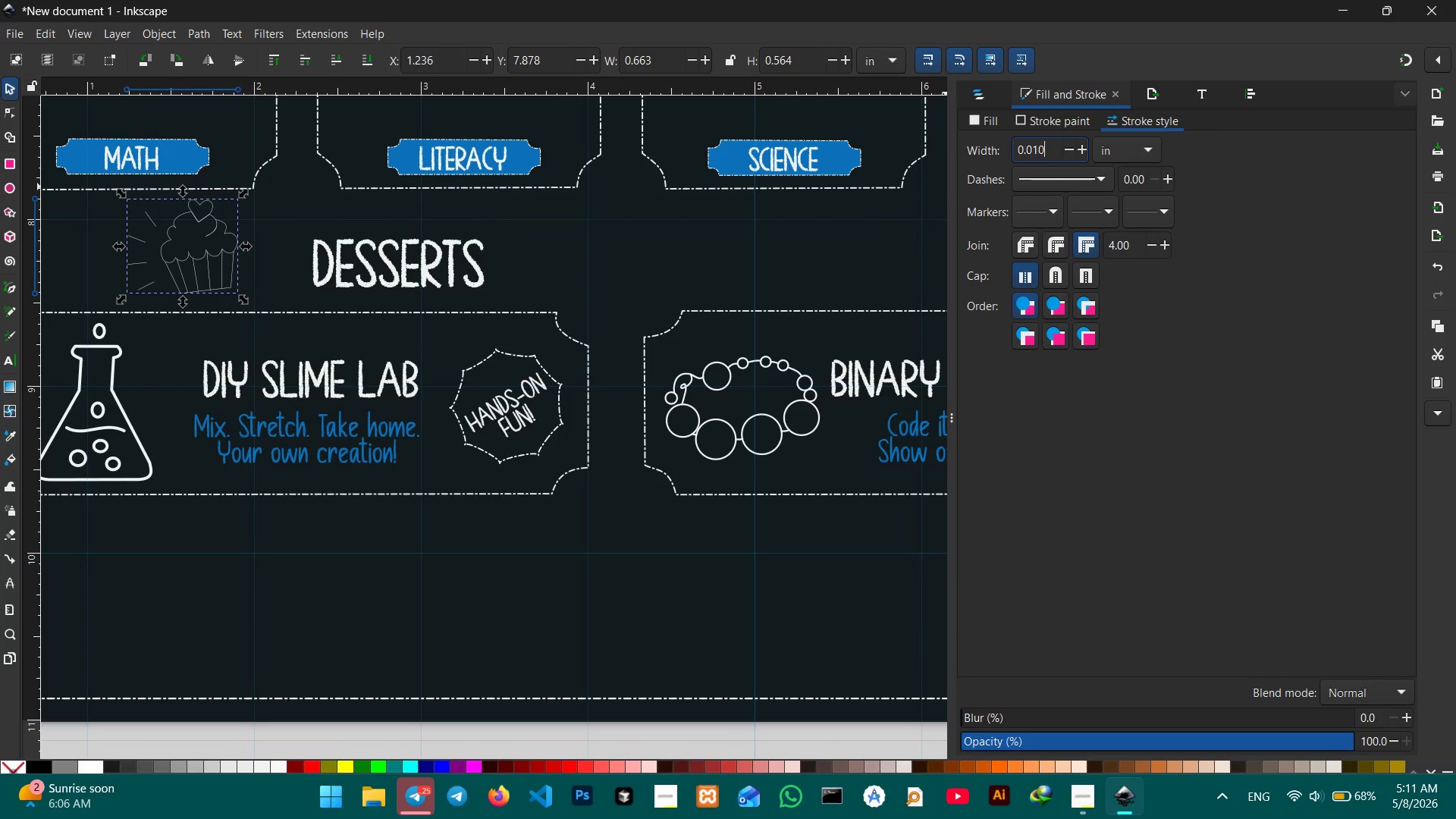 
key(Numpad0)
 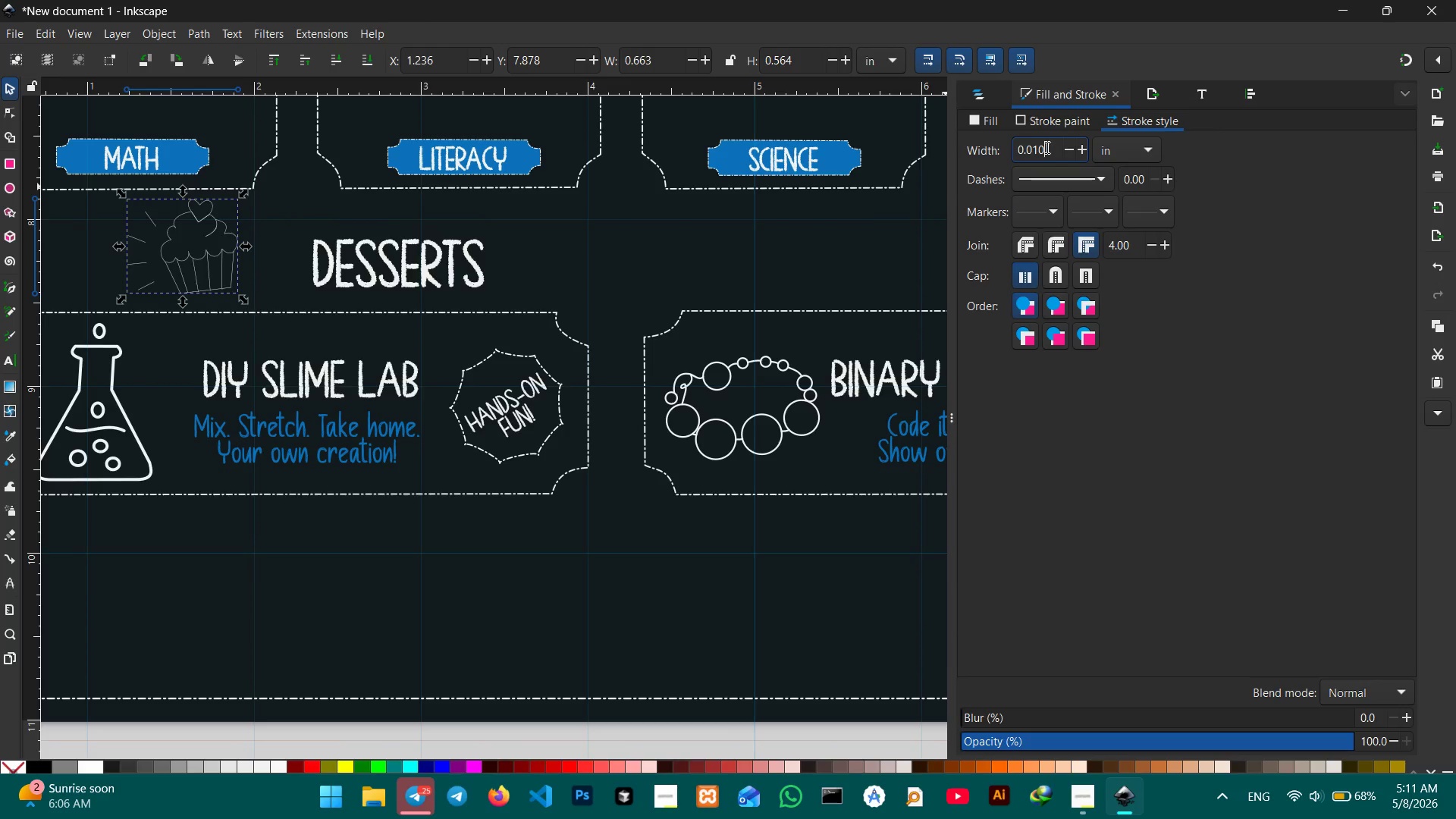 
key(Enter)
 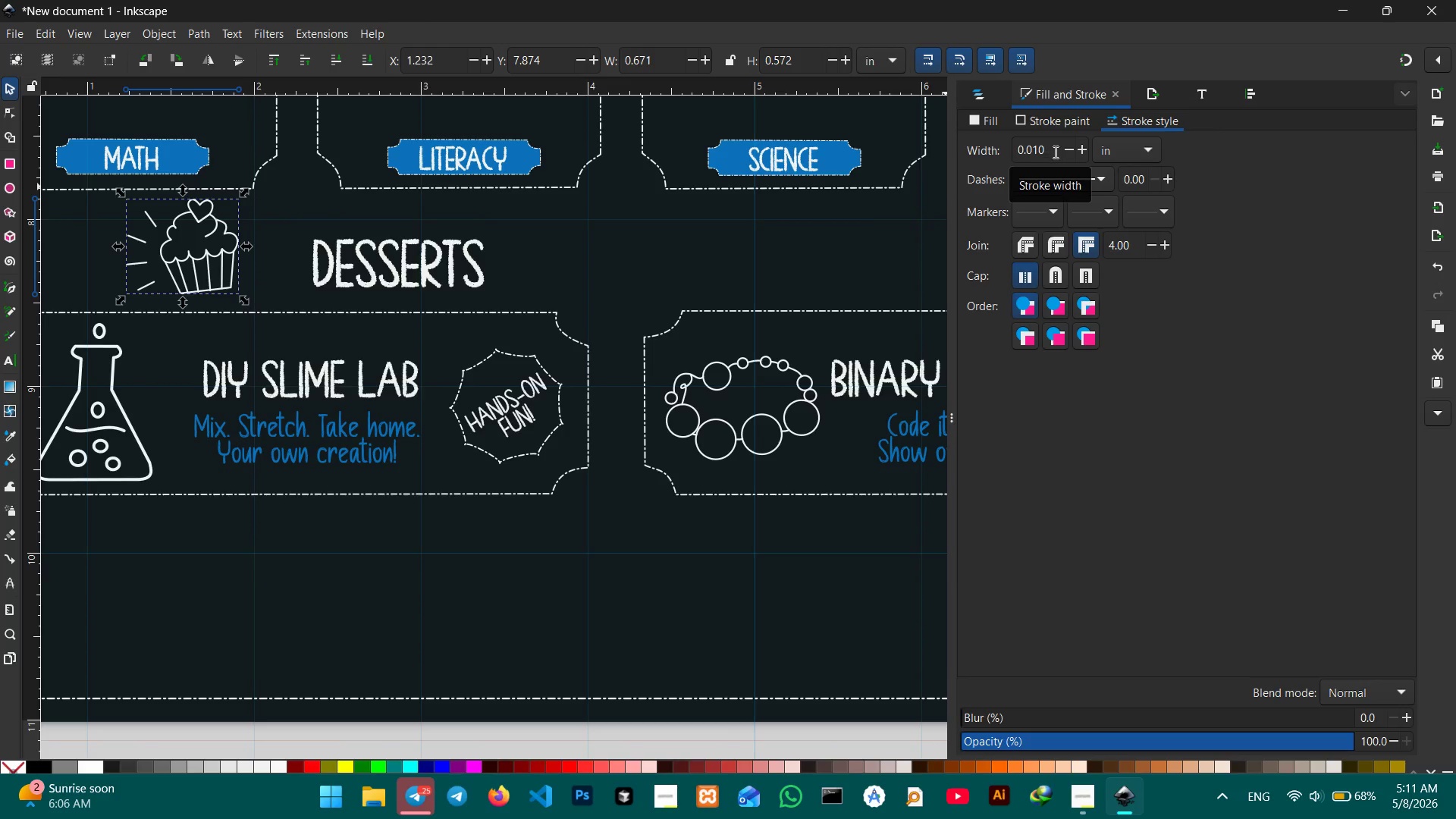 
left_click([1053, 152])
 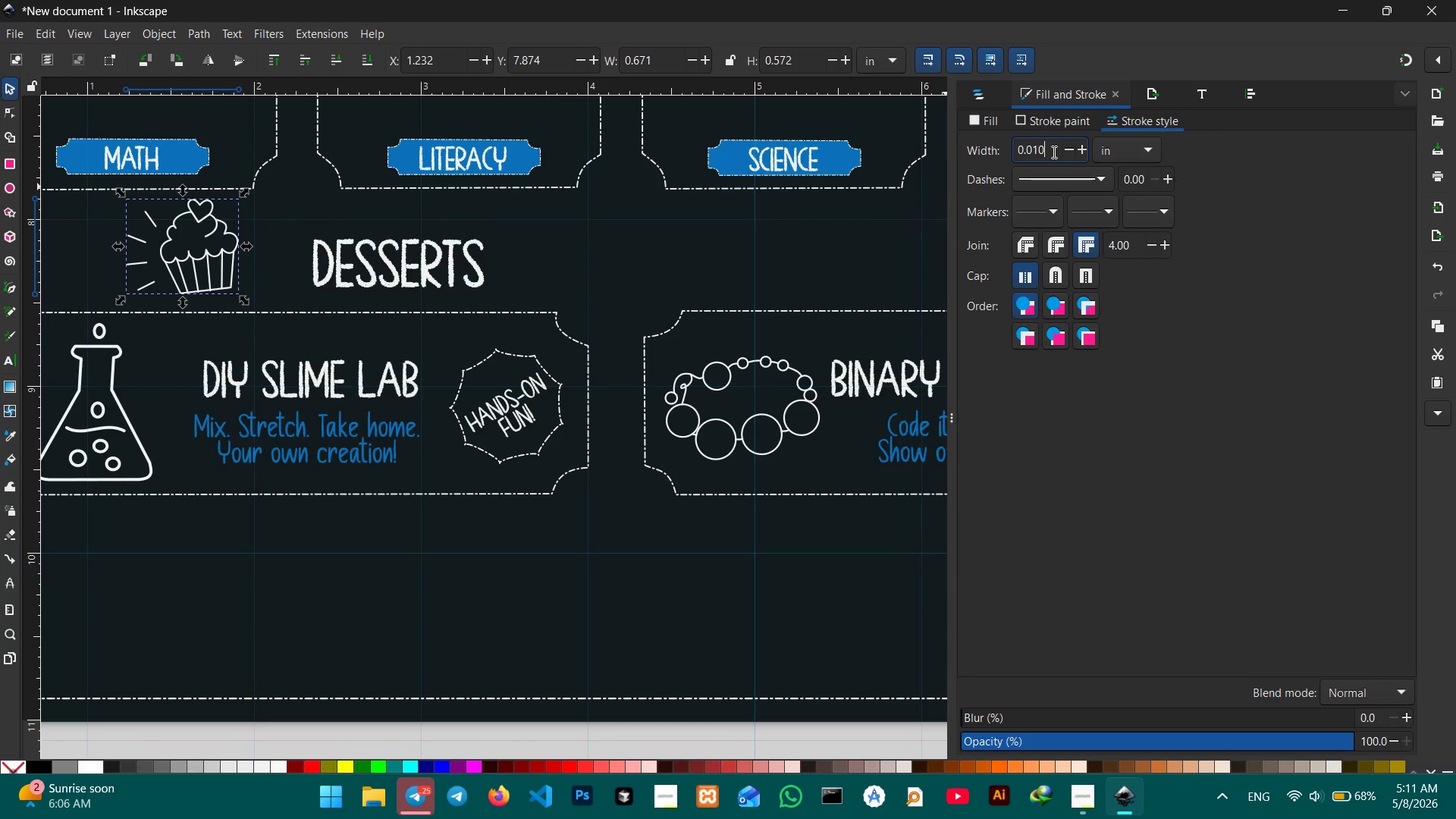 
key(Backspace)
 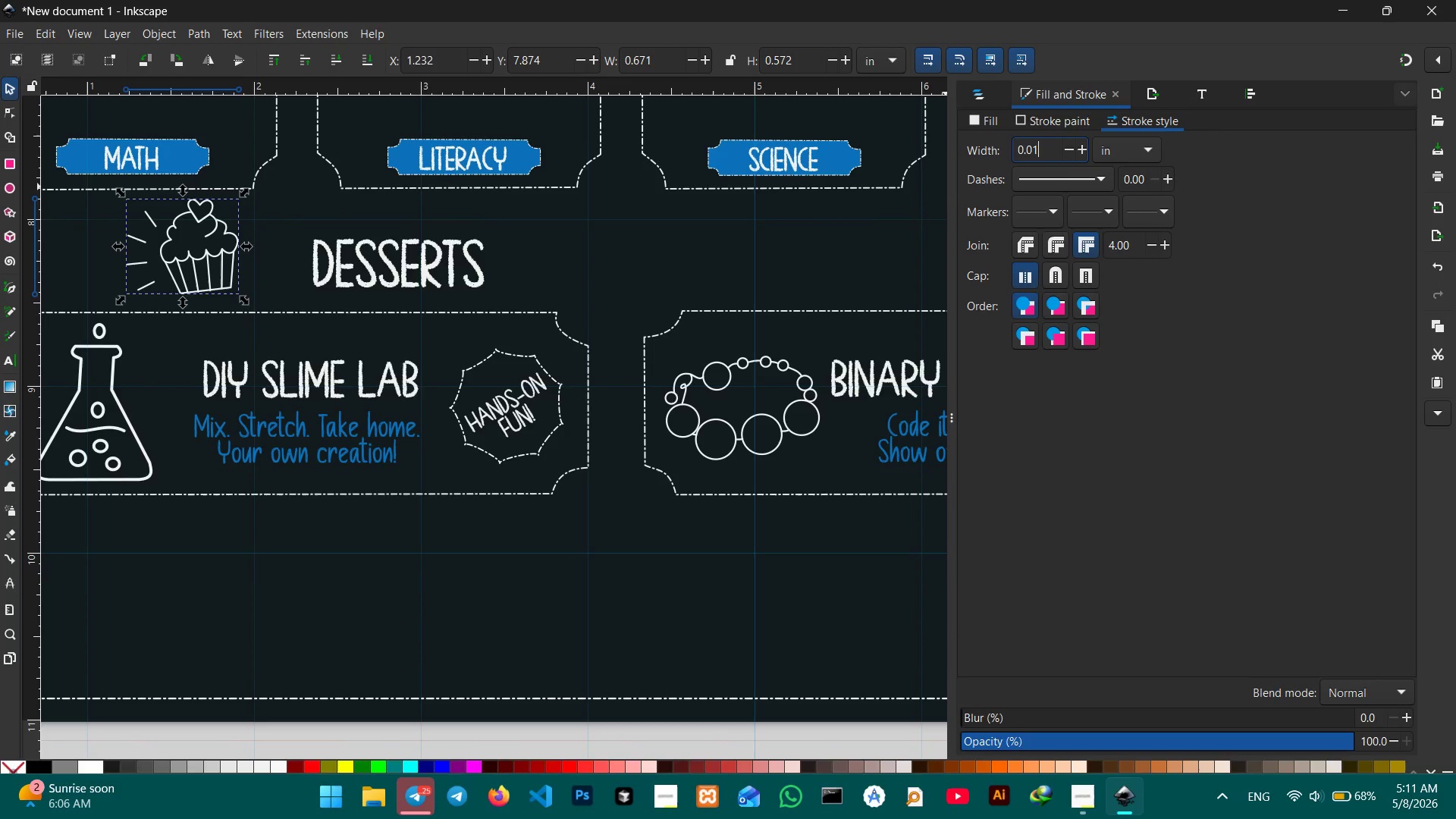 
key(Numpad2)
 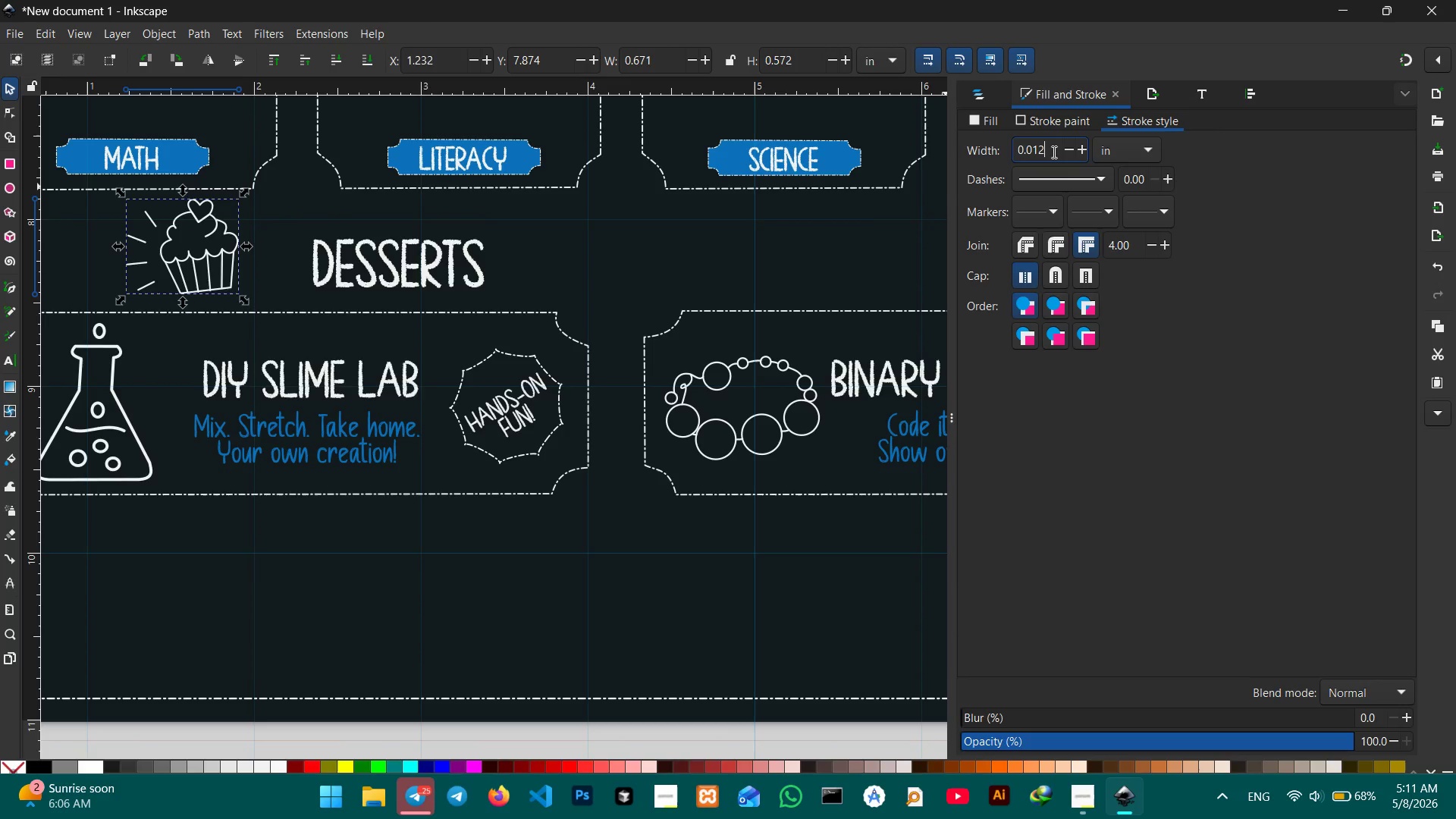 
key(Enter)
 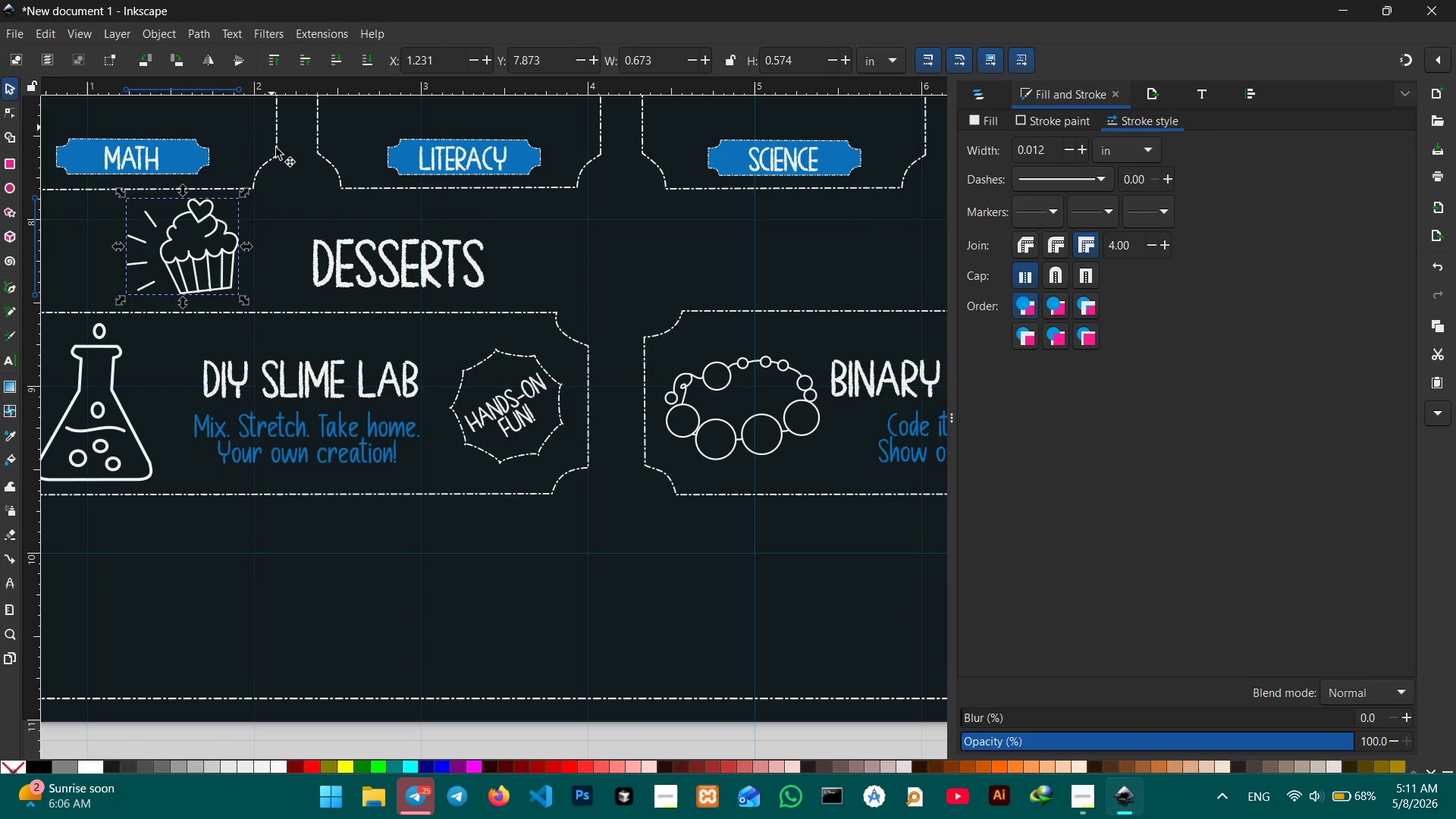 
hold_key(key=ShiftLeft, duration=1.5)
left_click_drag(start_coordinate=[249, 251], to_coordinate=[284, 256])
 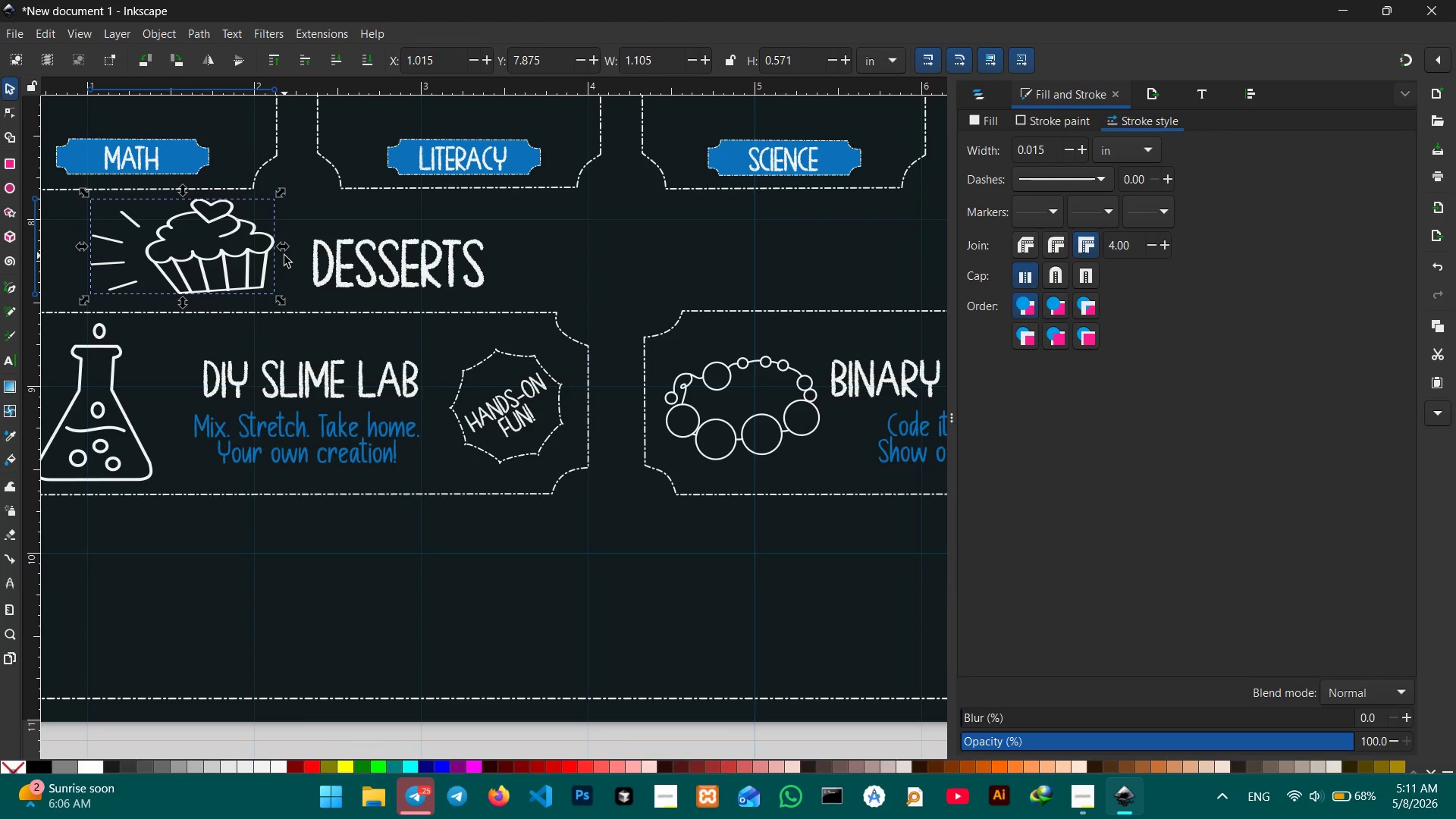 
key(Control+Z)
 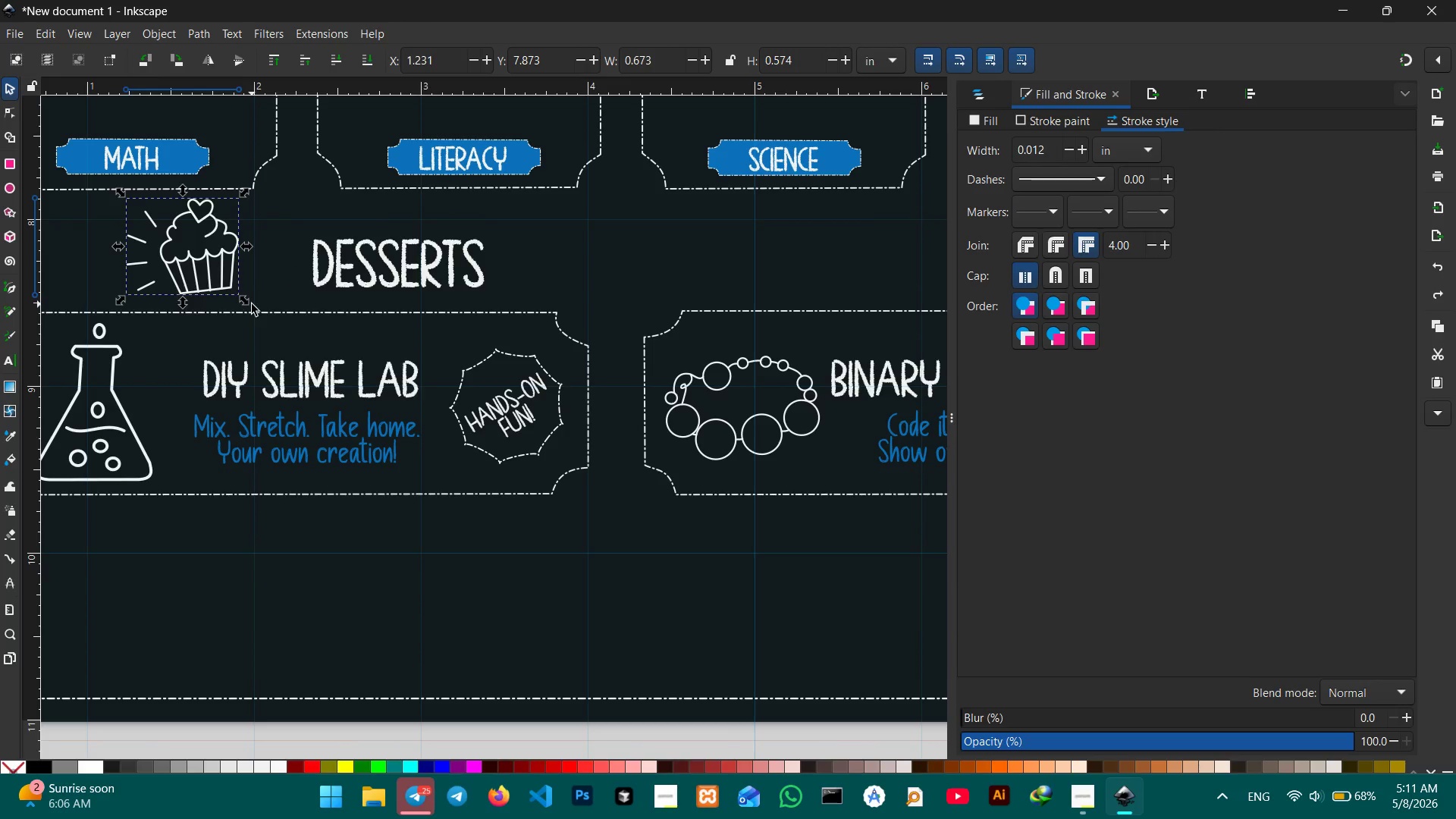 
left_click_drag(start_coordinate=[251, 304], to_coordinate=[273, 339])
 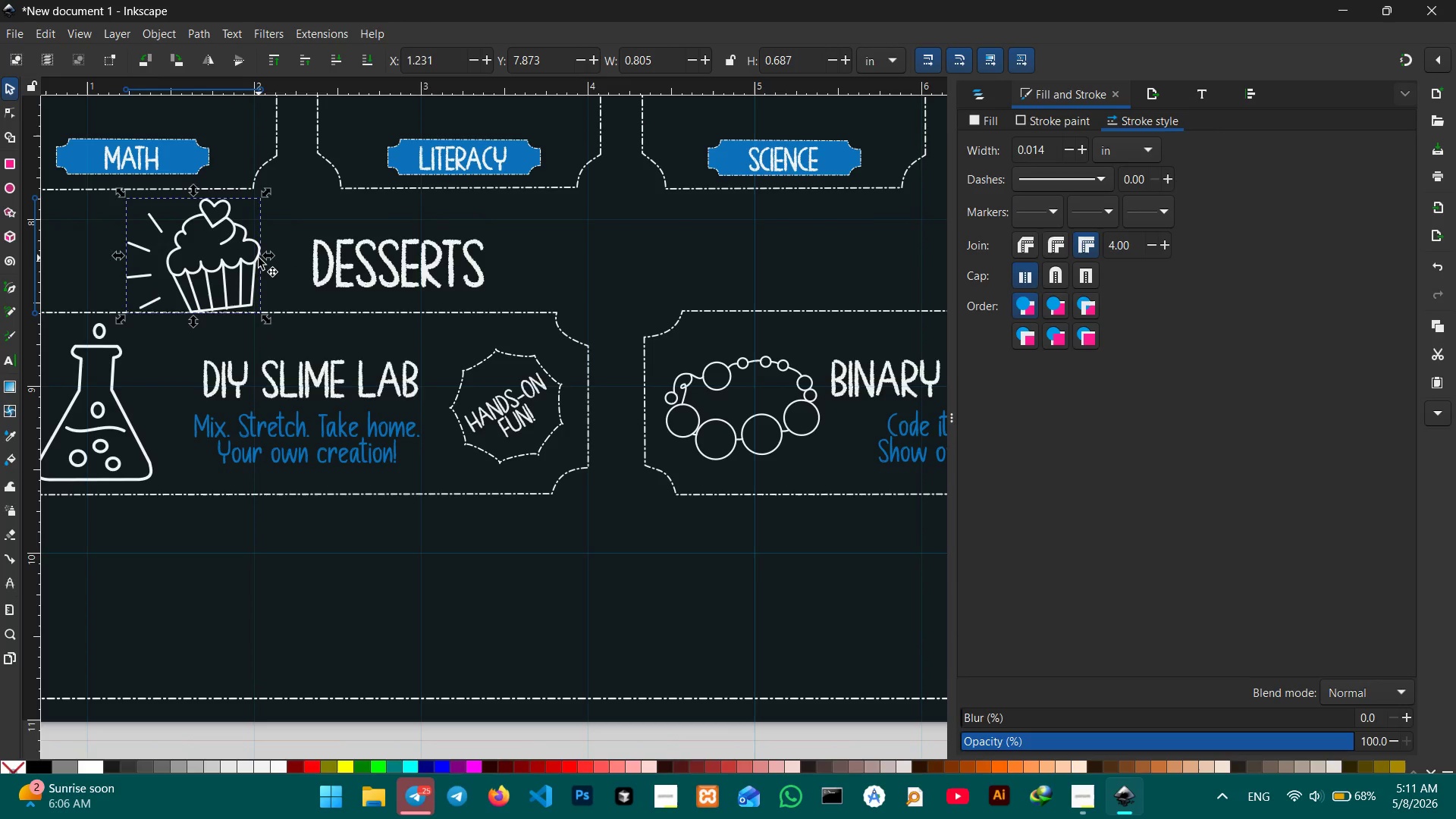 
left_click([254, 259])
 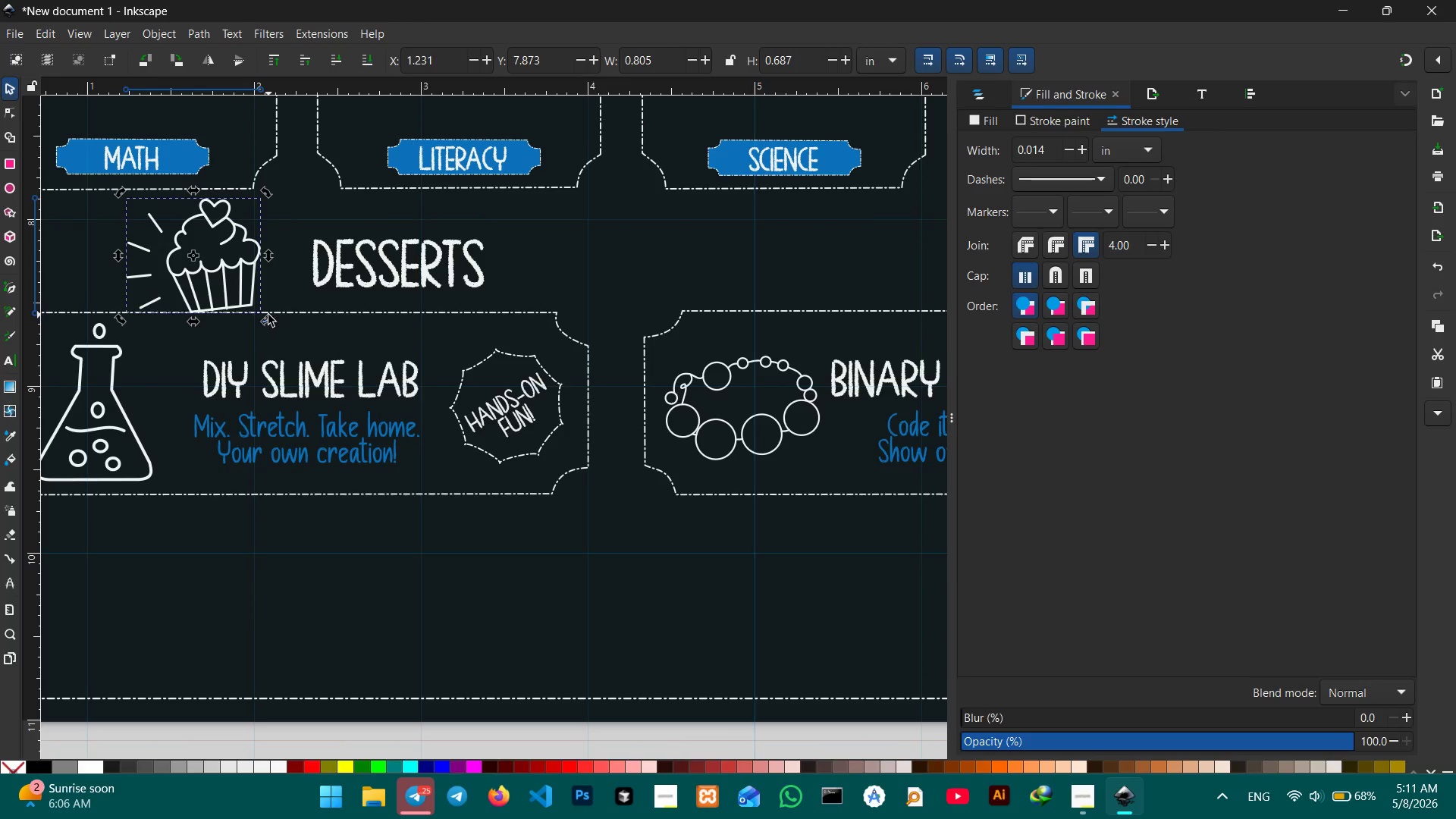 
left_click_drag(start_coordinate=[268, 315], to_coordinate=[265, 324])
 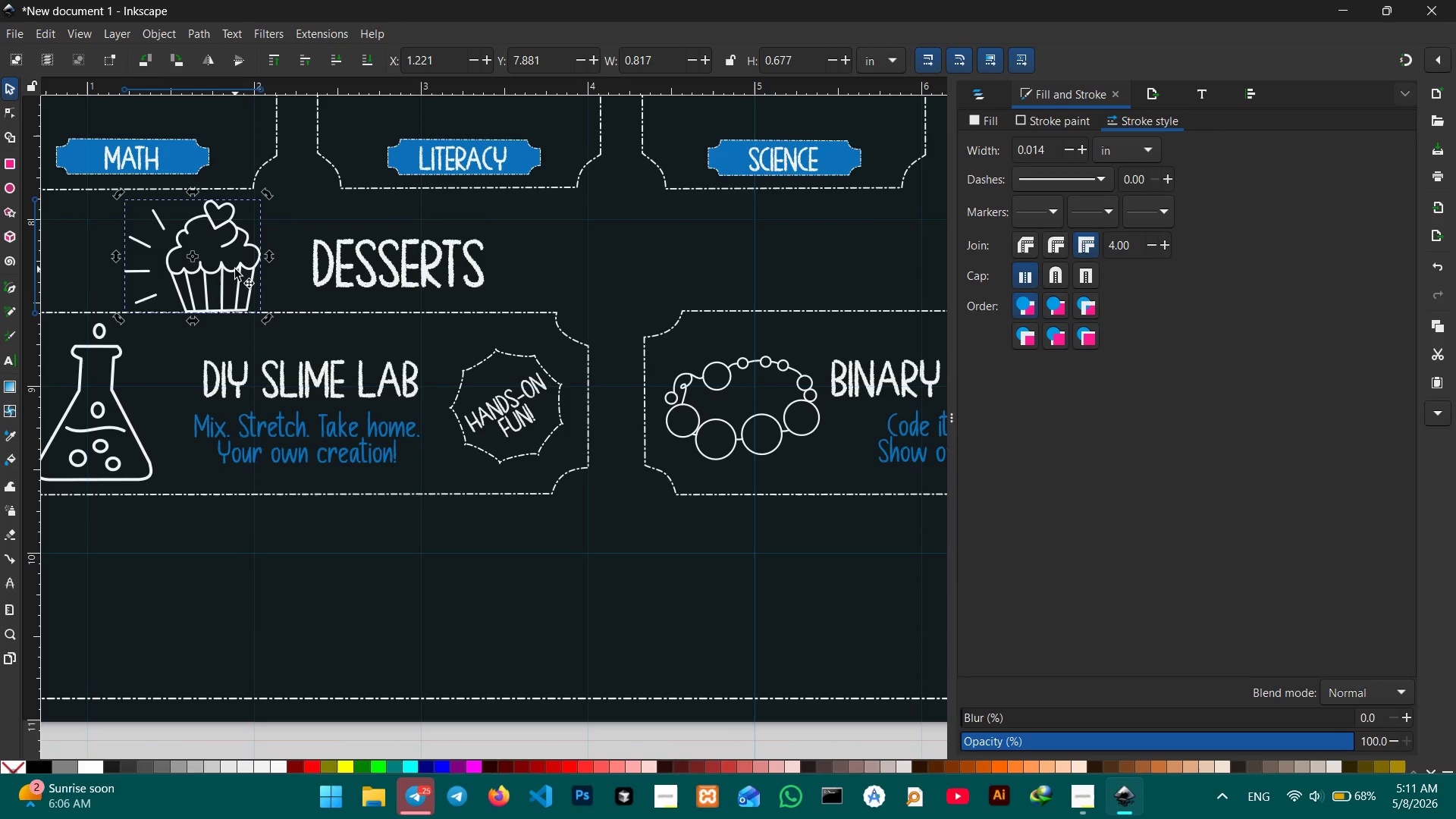 
left_click_drag(start_coordinate=[235, 269], to_coordinate=[253, 261])
 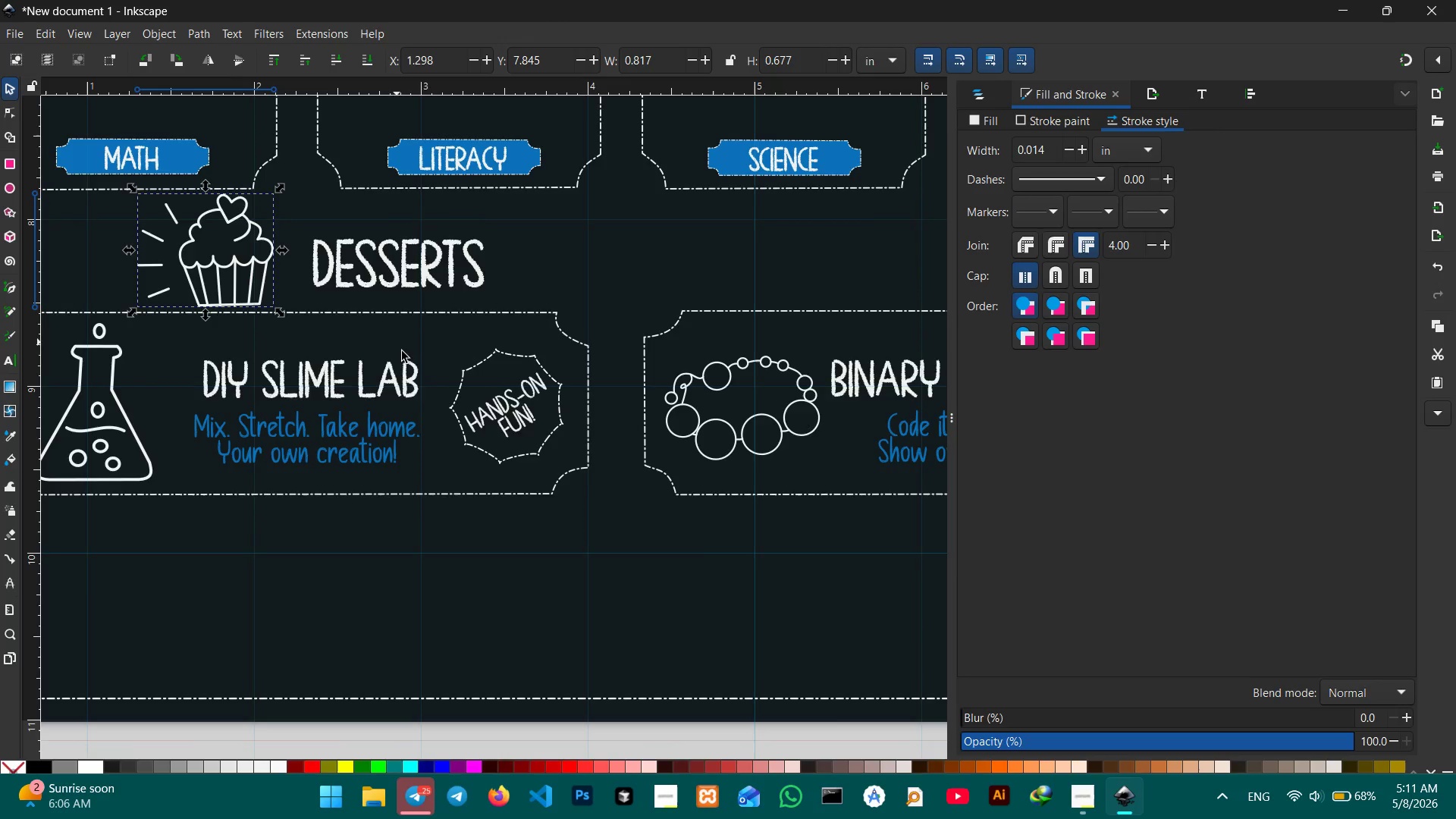 
scroll: coordinate [403, 355], scroll_direction: up, amount: 3.0
 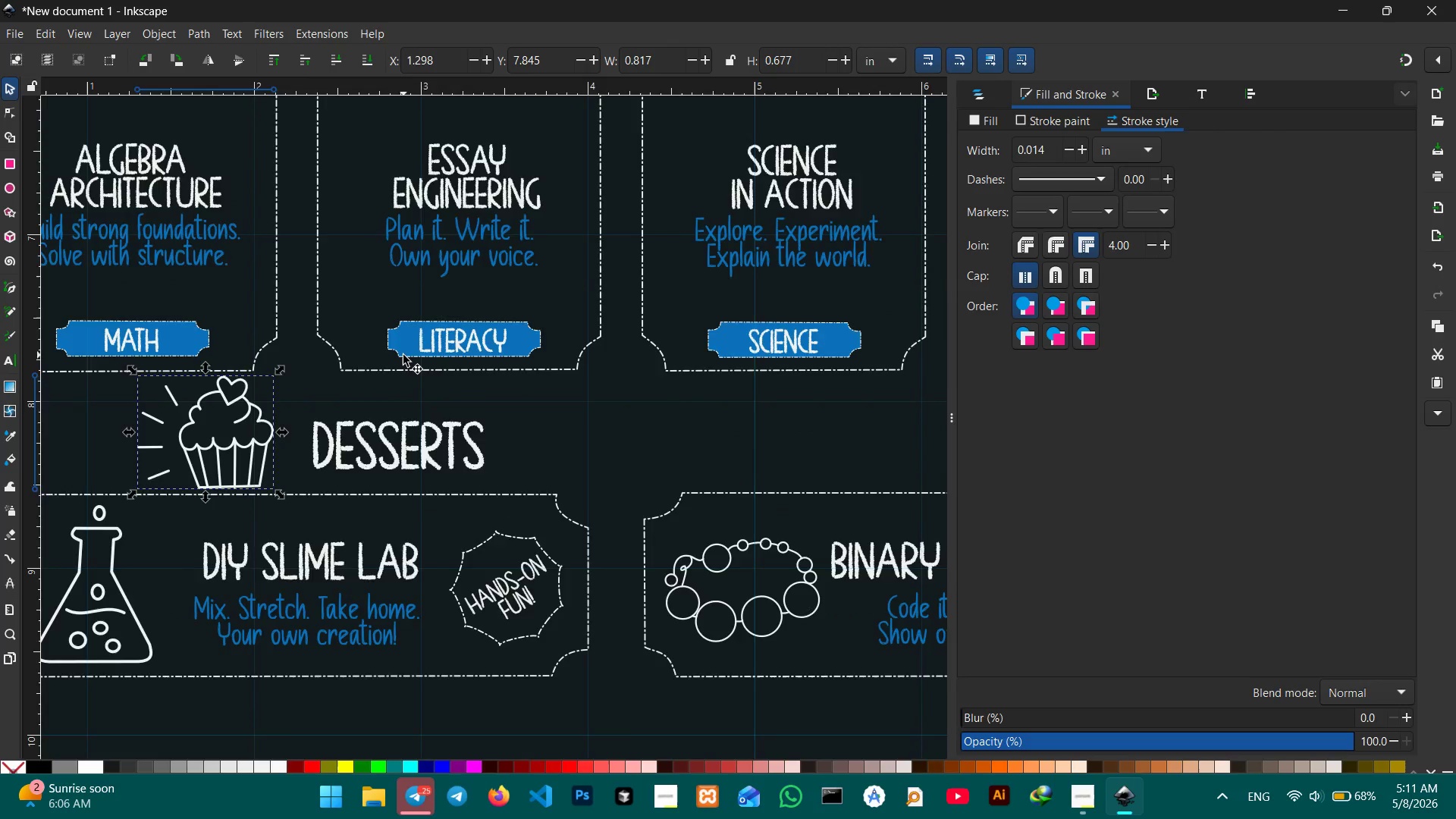 
hold_key(key=ControlLeft, duration=0.34)
scroll: coordinate [403, 355], scroll_direction: down, amount: 1.0
 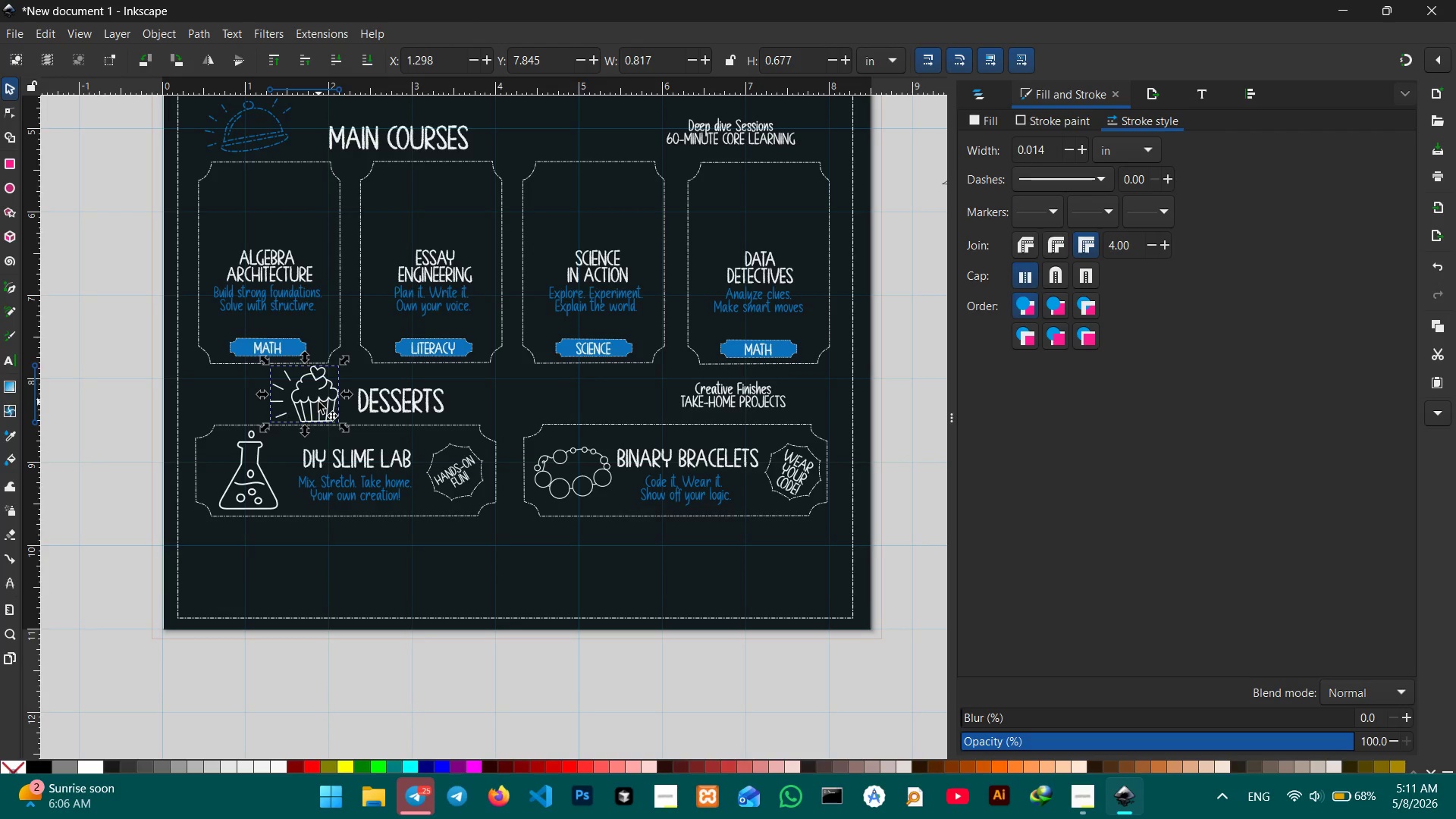 
left_click_drag(start_coordinate=[318, 400], to_coordinate=[268, 400])
 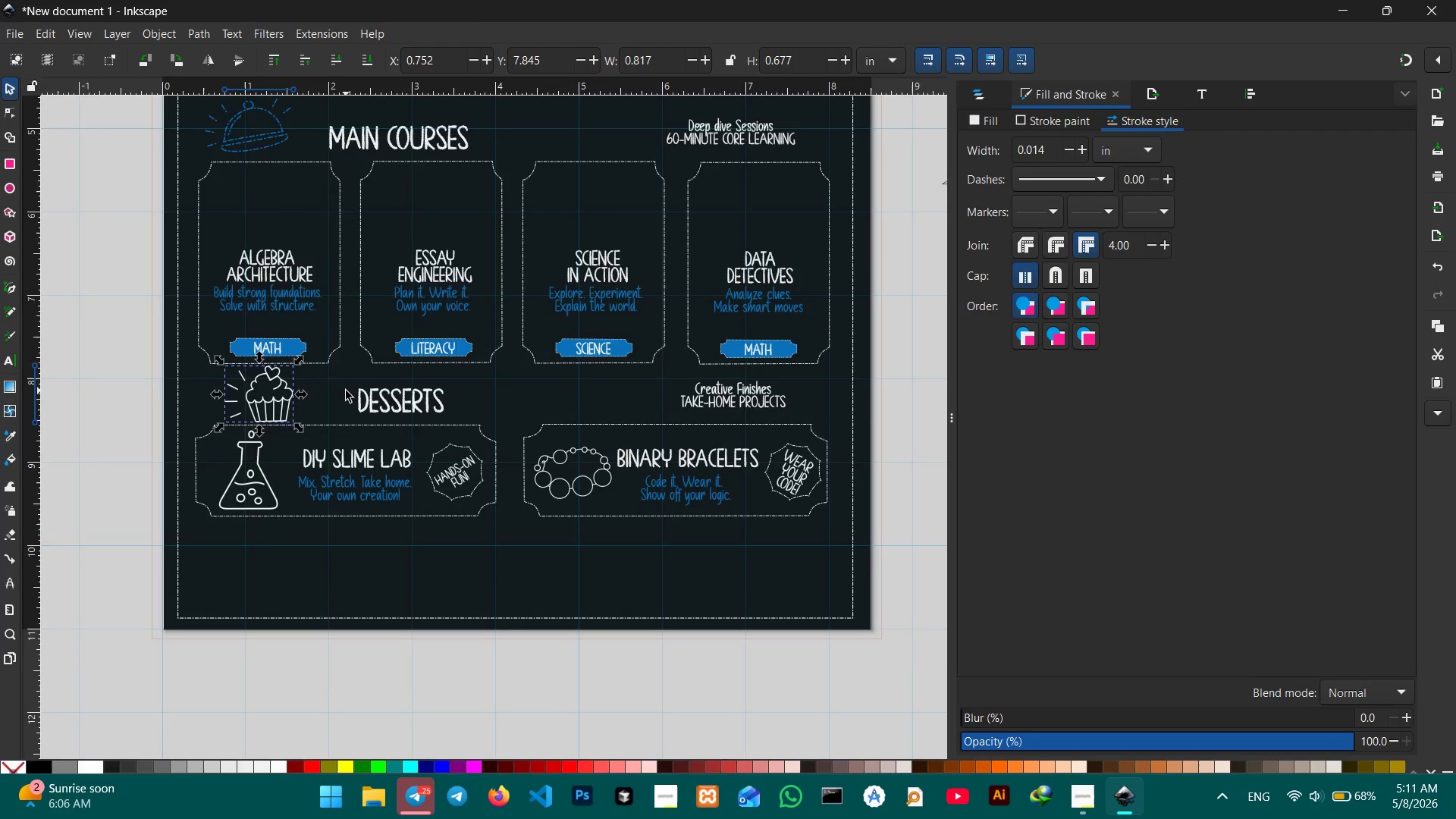 
scroll: coordinate [346, 391], scroll_direction: up, amount: 1.0
 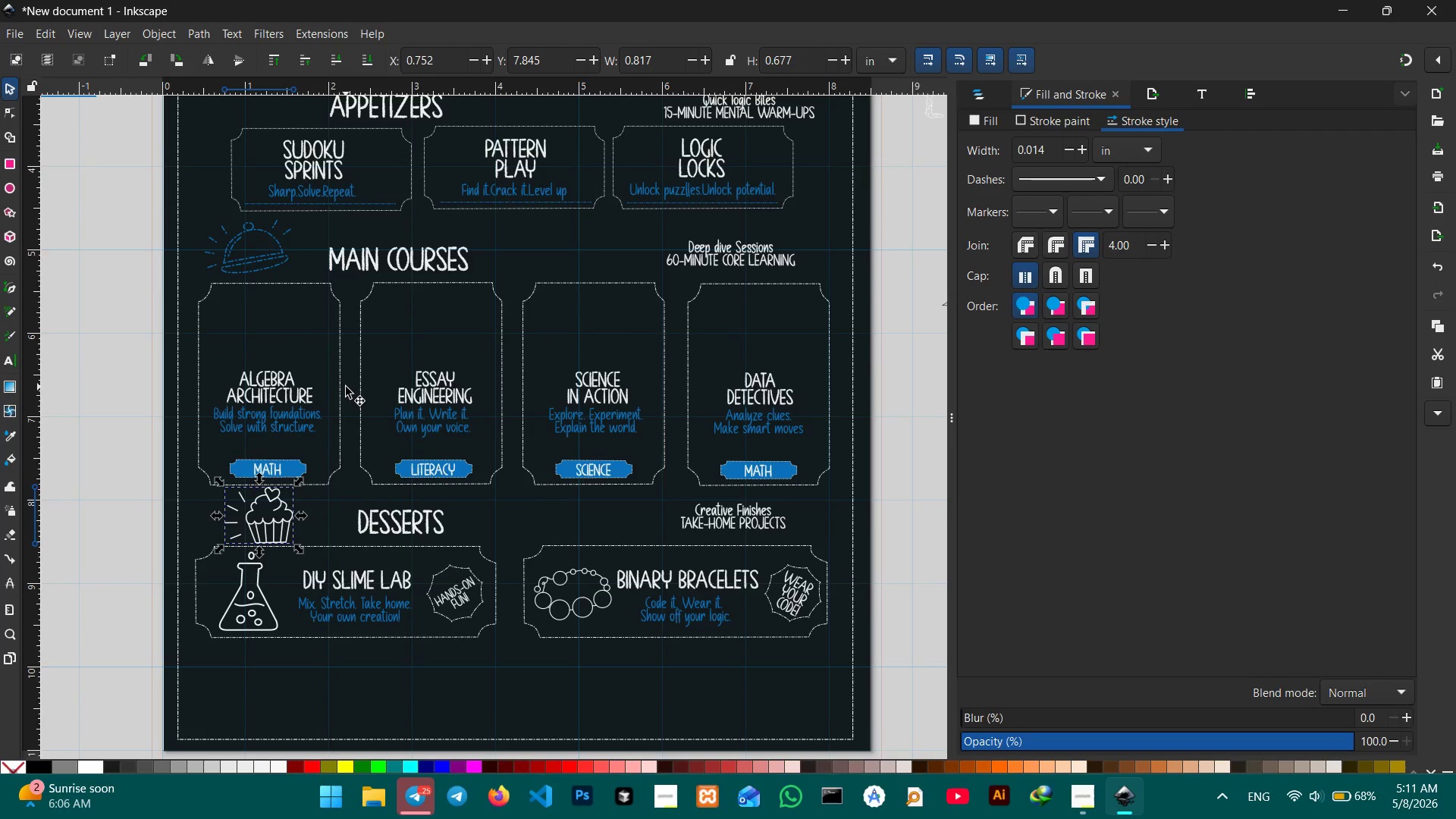 
wait(5.76)
 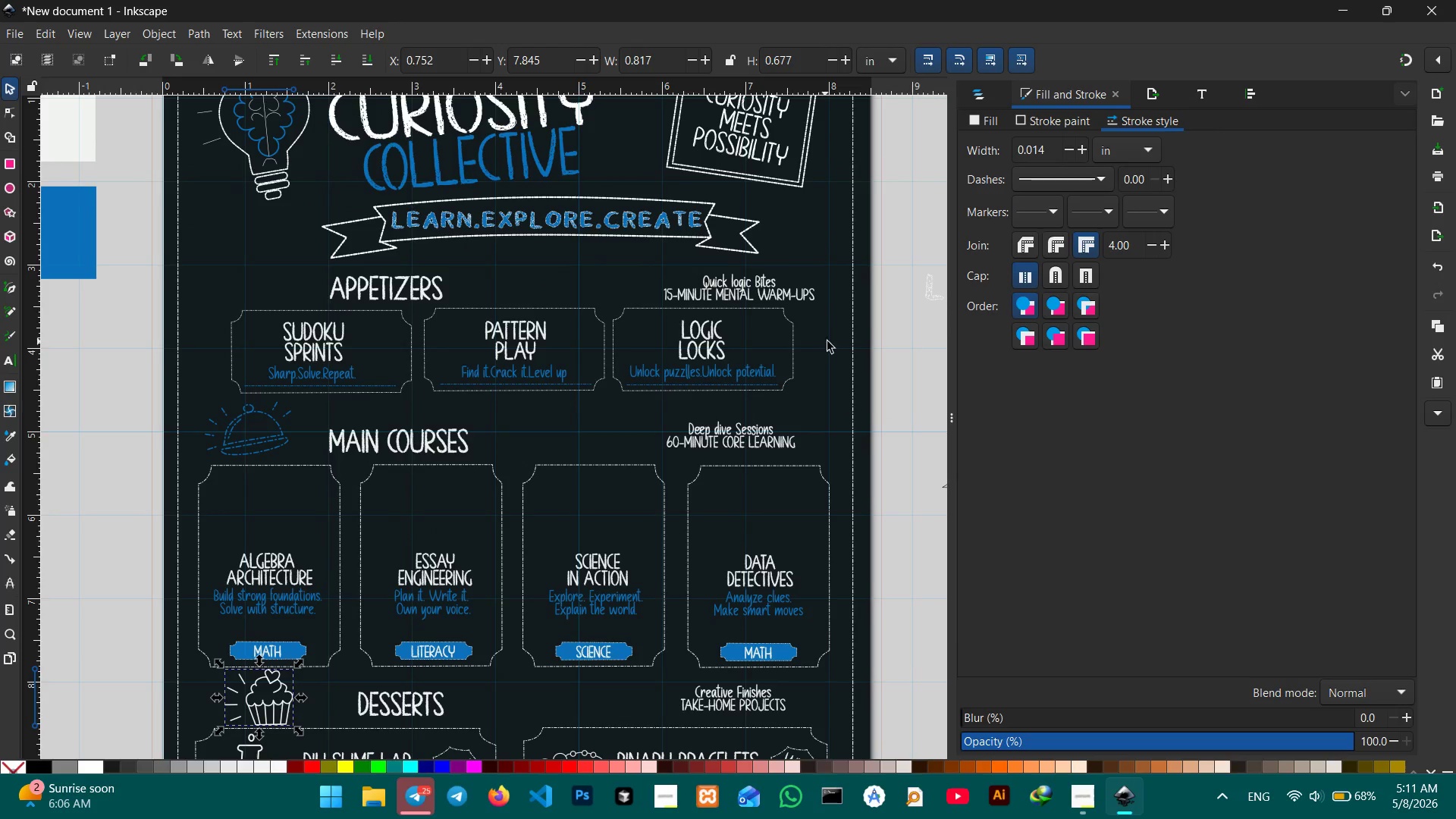 
hold_key(key=Space, duration=0.81)
 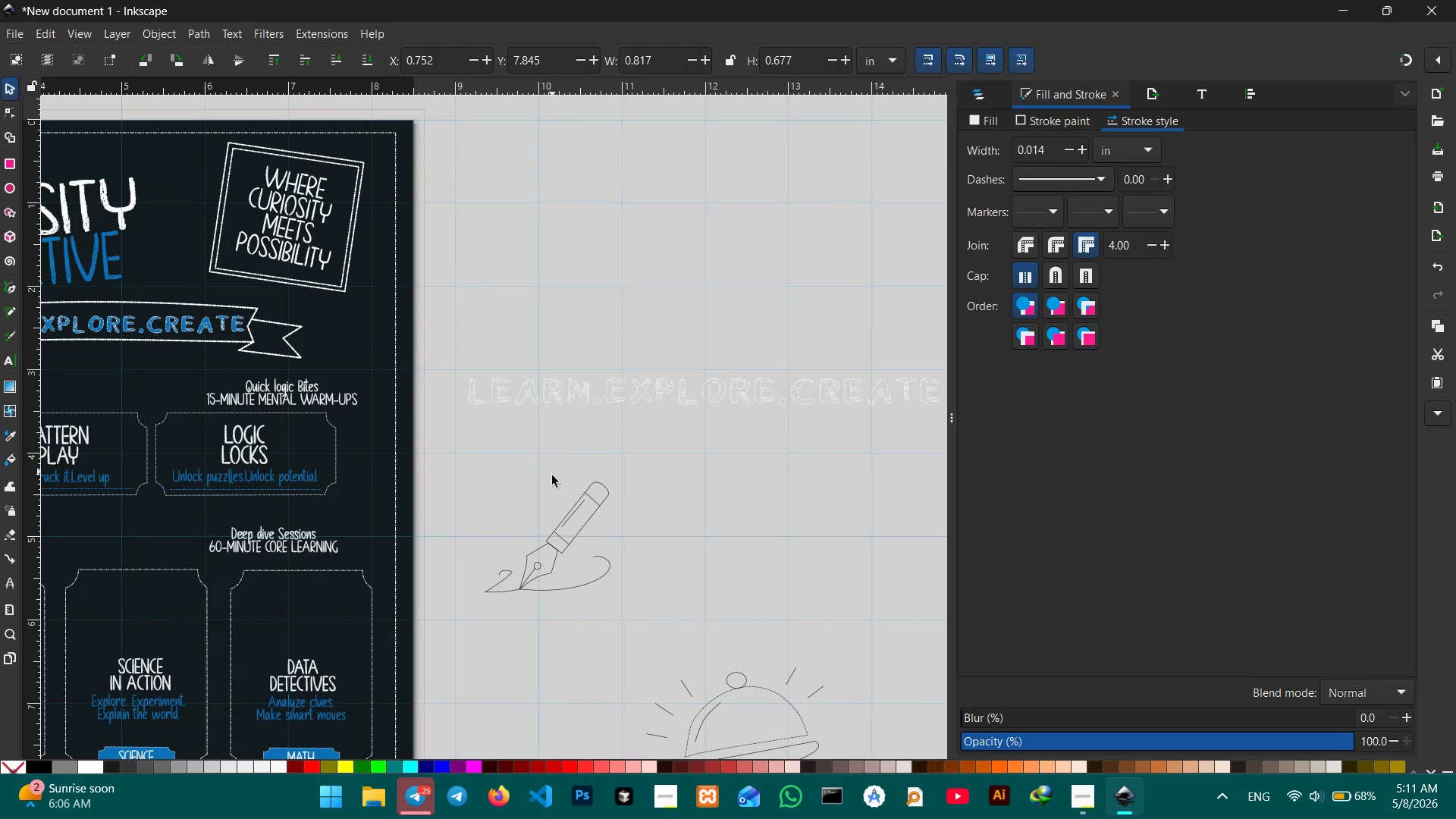 
scroll: coordinate [767, 342], scroll_direction: up, amount: 3.0
 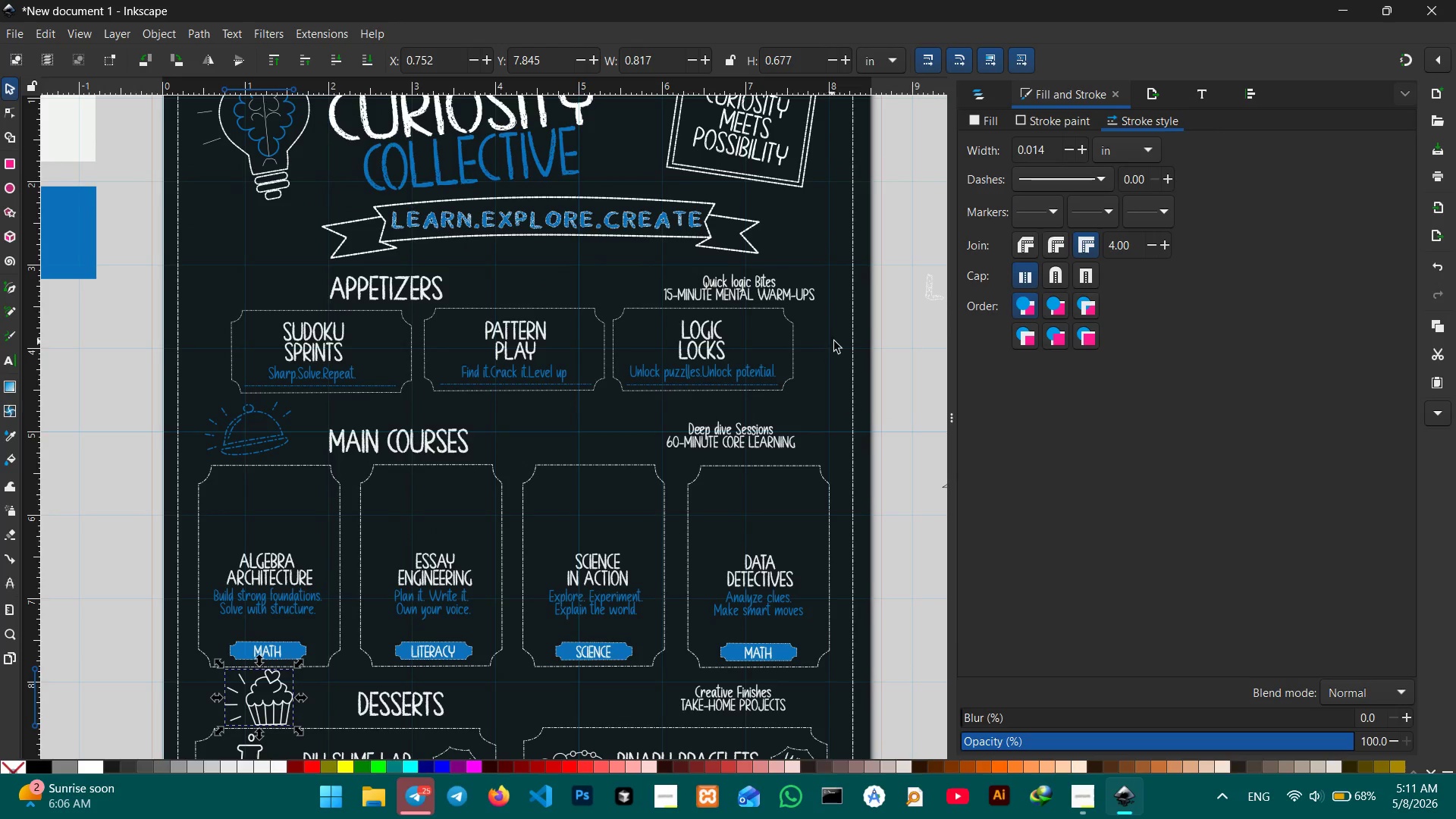 
left_click_drag(start_coordinate=[834, 341], to_coordinate=[378, 448])
 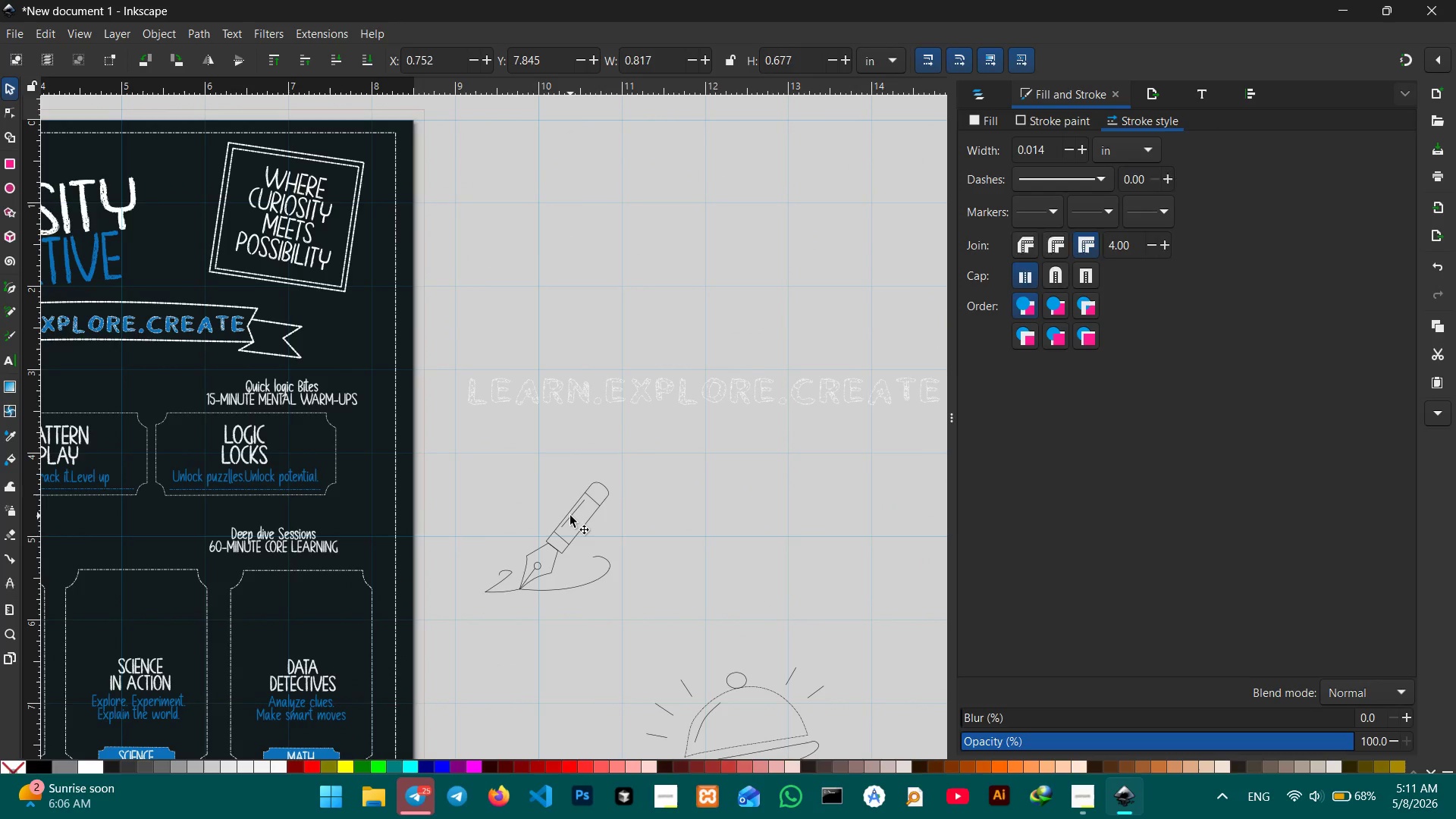 
key(Control+C)
 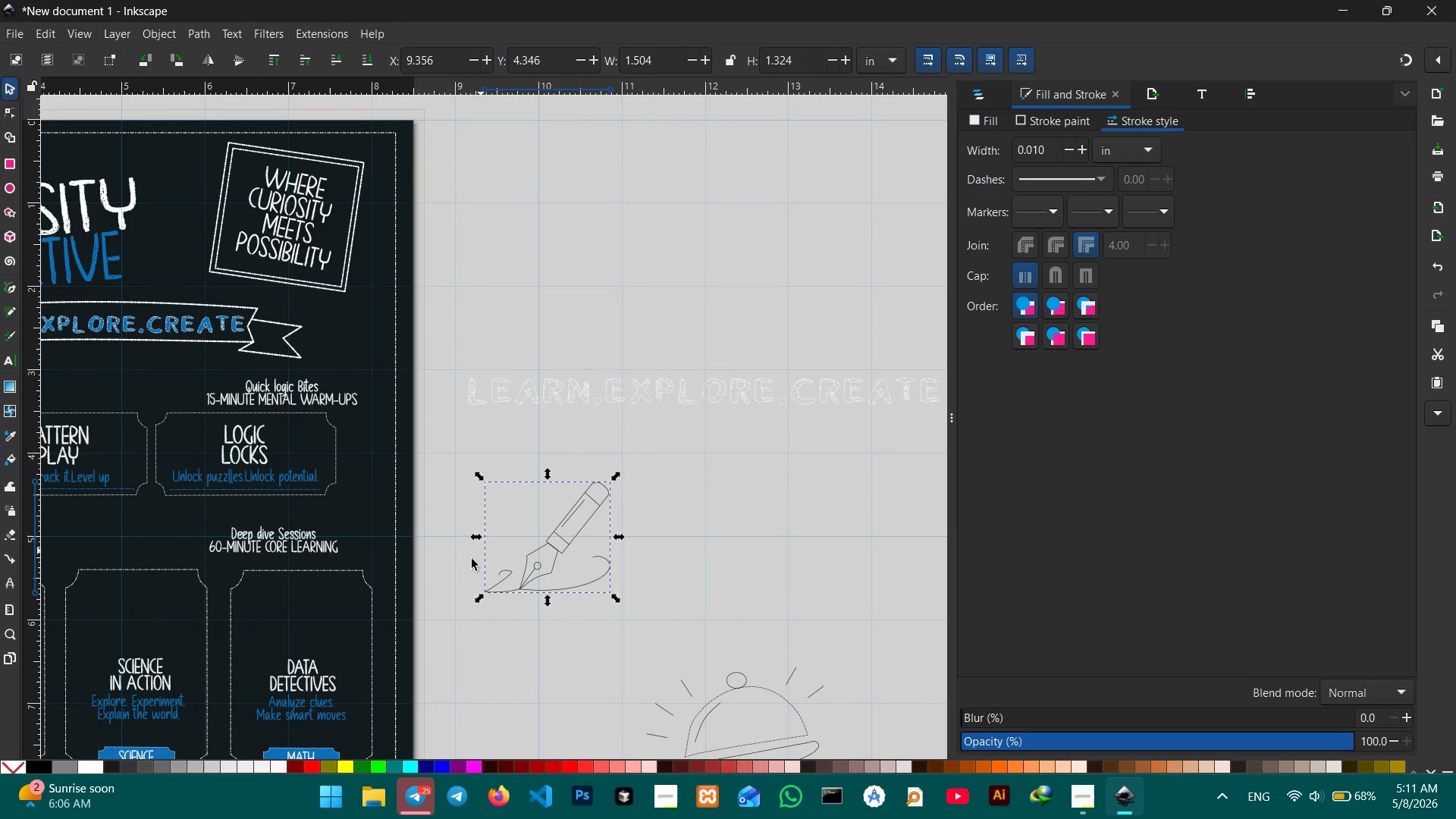 
hold_key(key=Space, duration=1.12)
 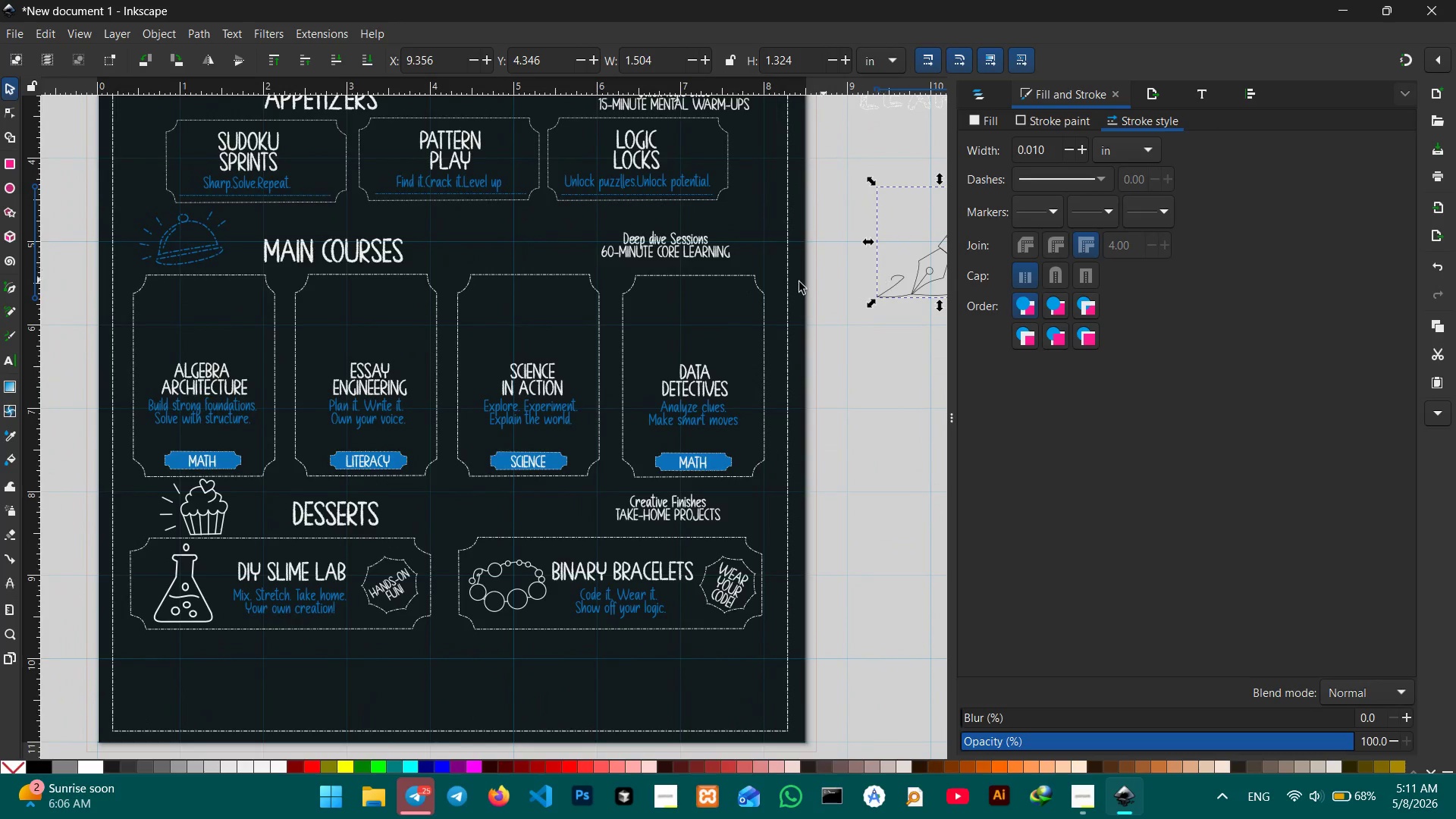 
left_click_drag(start_coordinate=[457, 577], to_coordinate=[849, 281])
 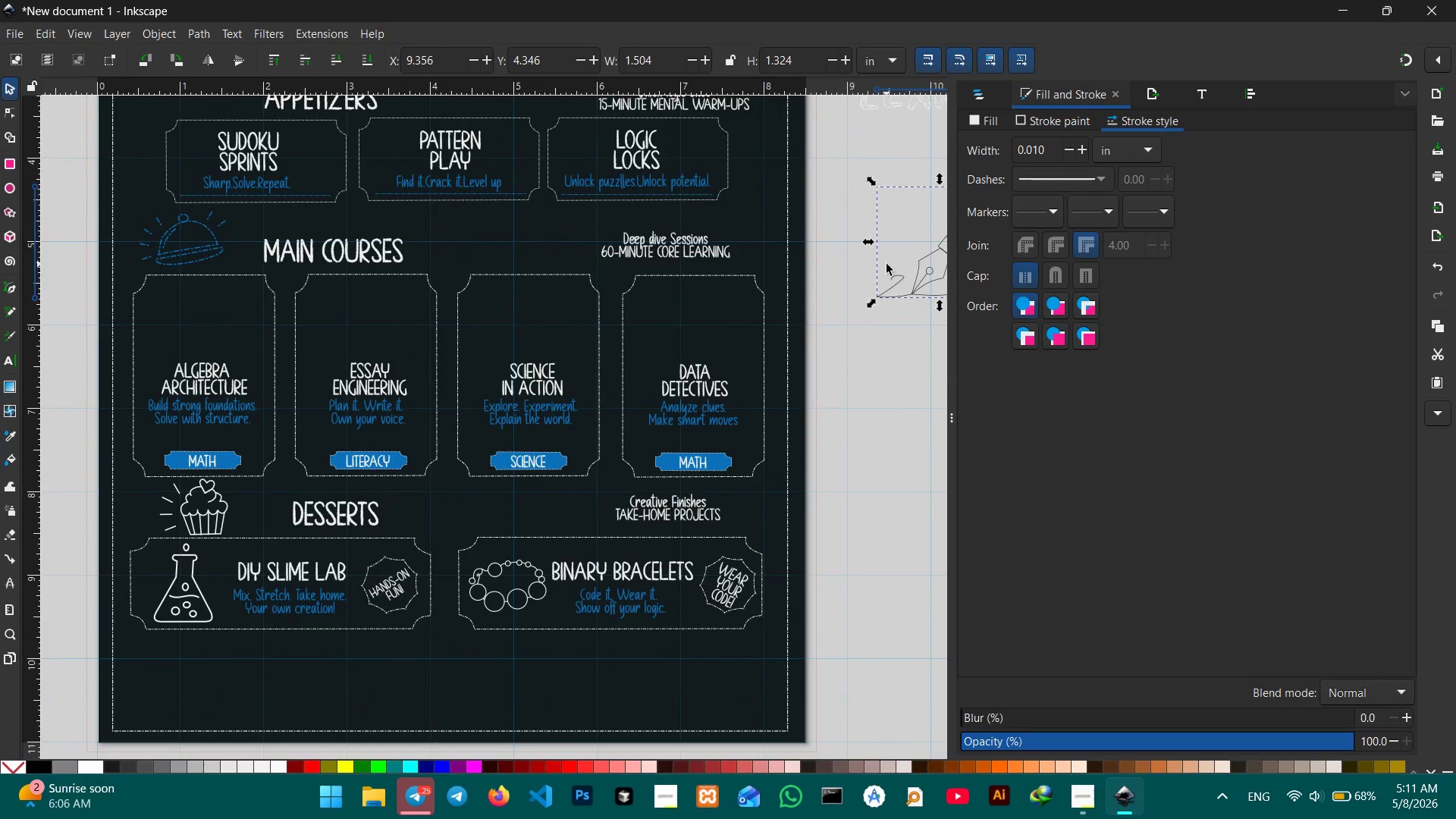 
key(Control+V)
 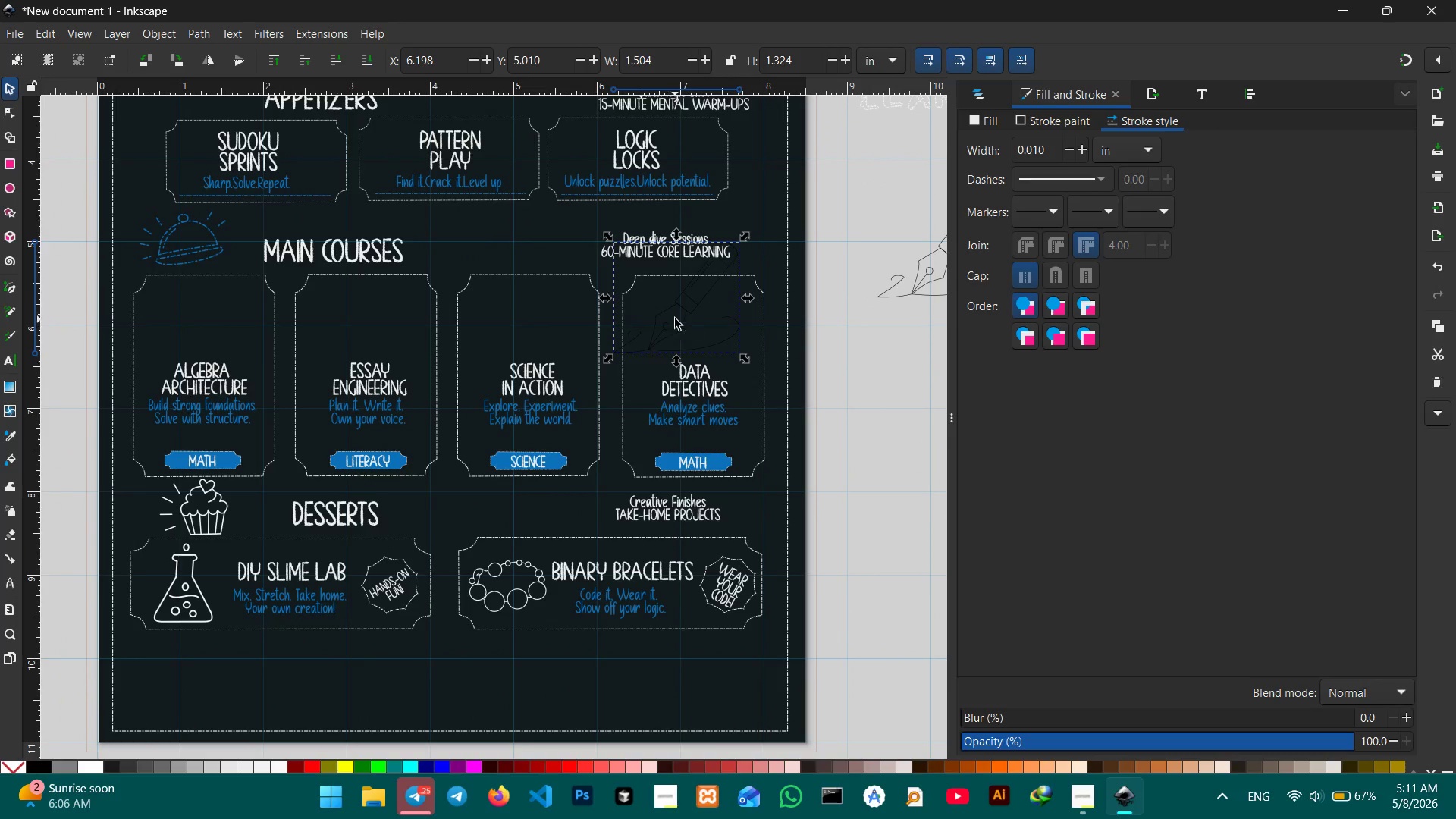 
left_click_drag(start_coordinate=[683, 309], to_coordinate=[373, 350])
 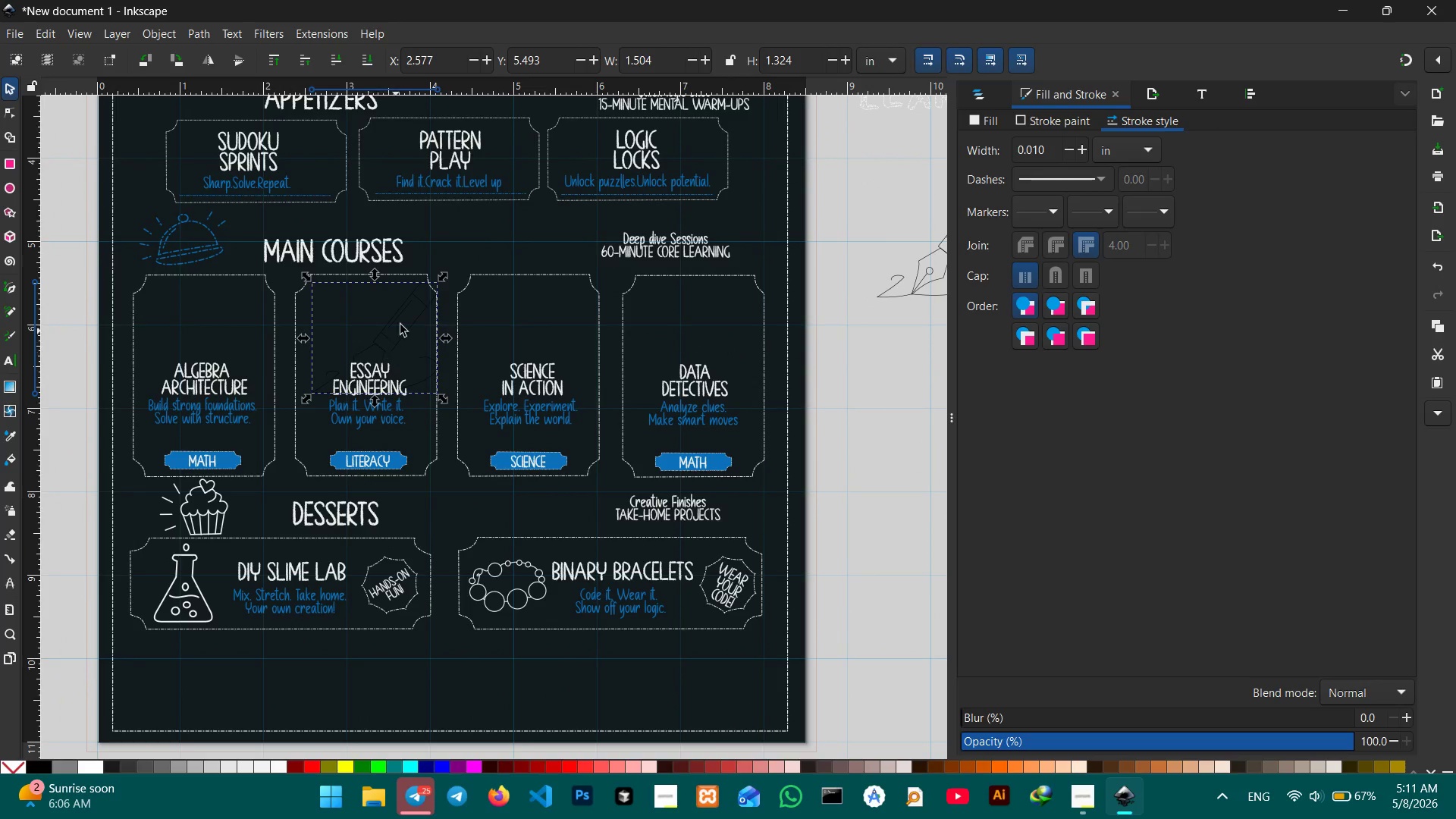 
hold_key(key=ControlLeft, duration=1.76)
left_click_drag(start_coordinate=[450, 279], to_coordinate=[378, 318])
 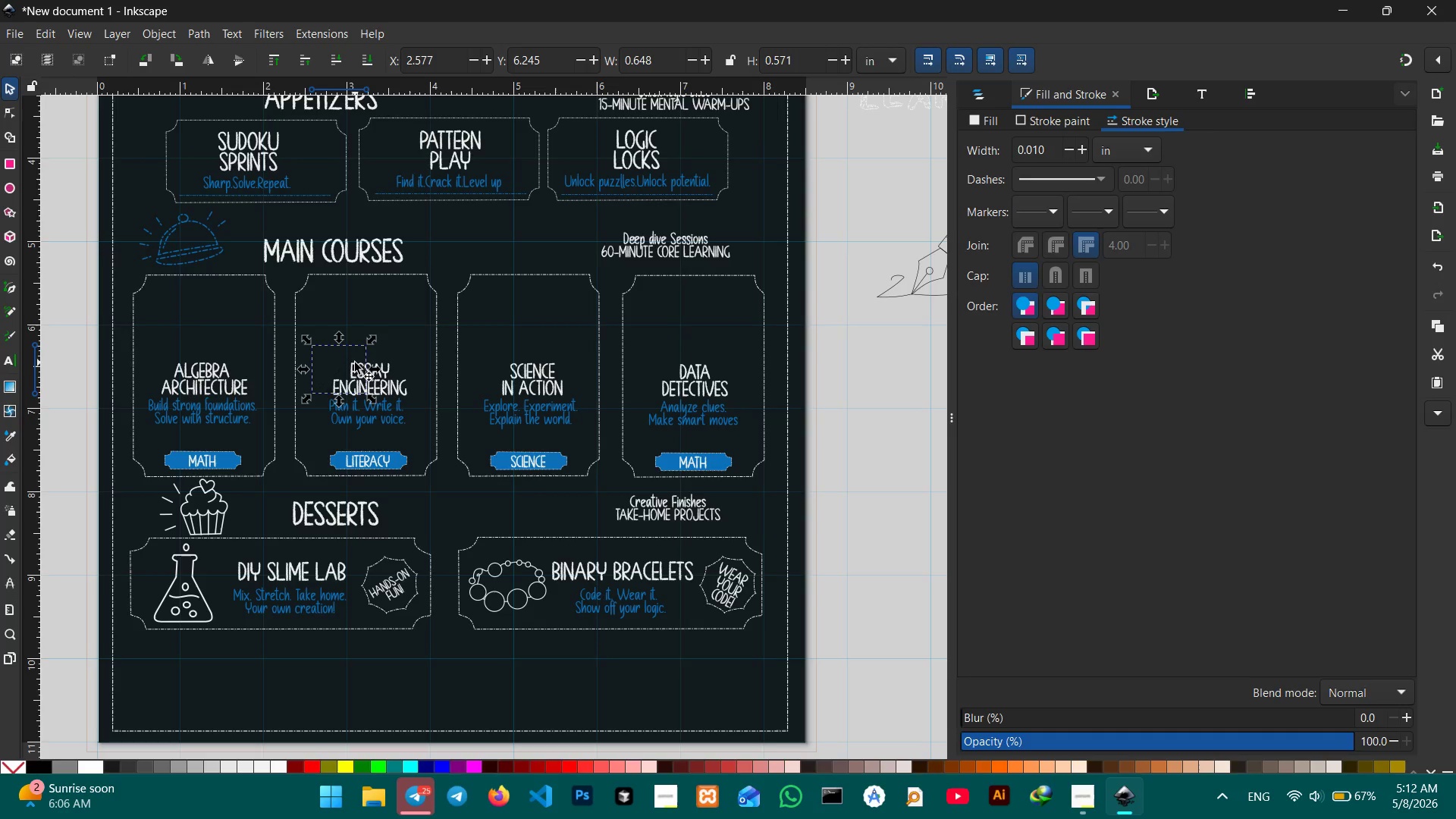 
left_click_drag(start_coordinate=[355, 362], to_coordinate=[377, 307])
 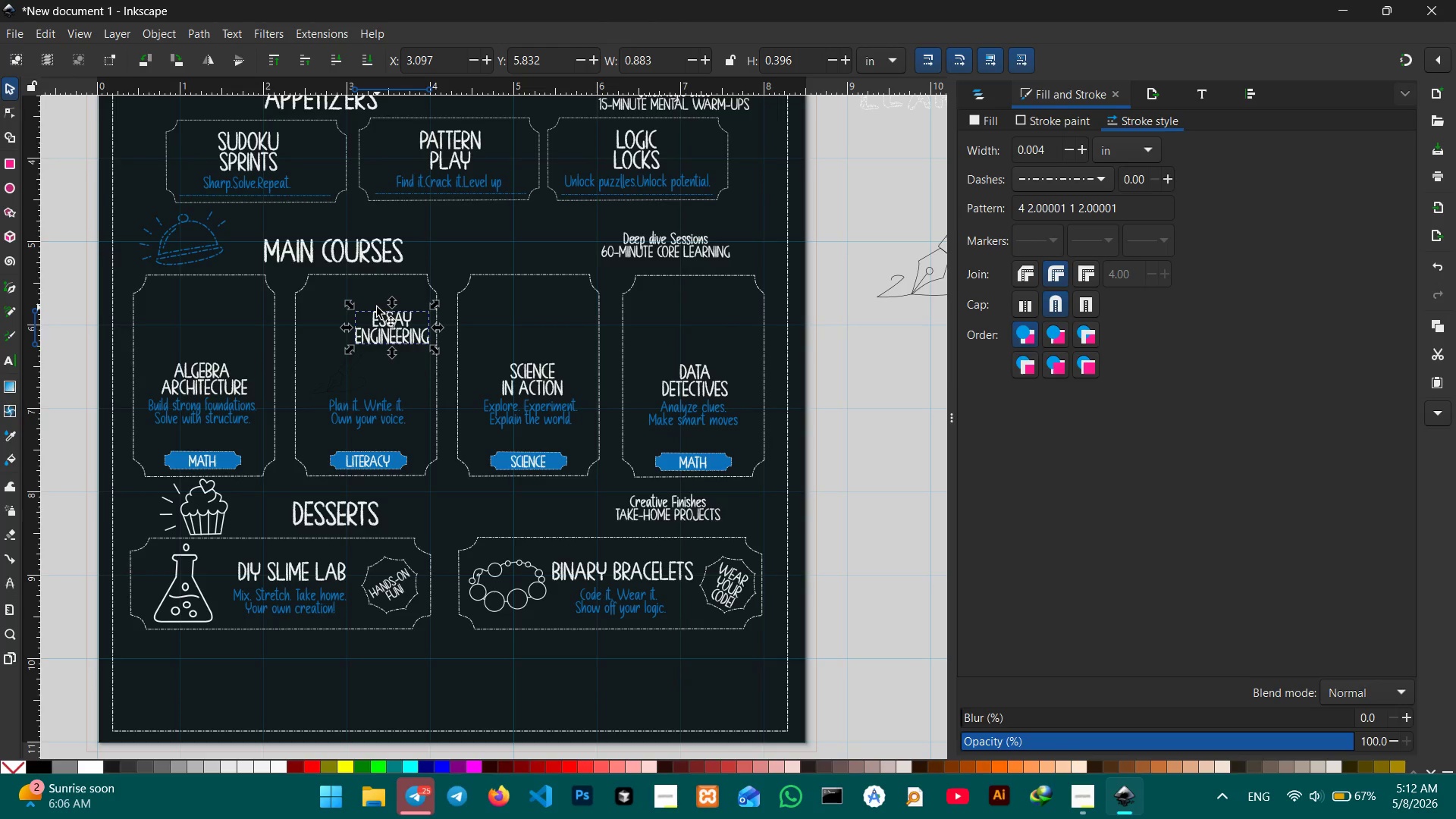 
key(Control+Z)
 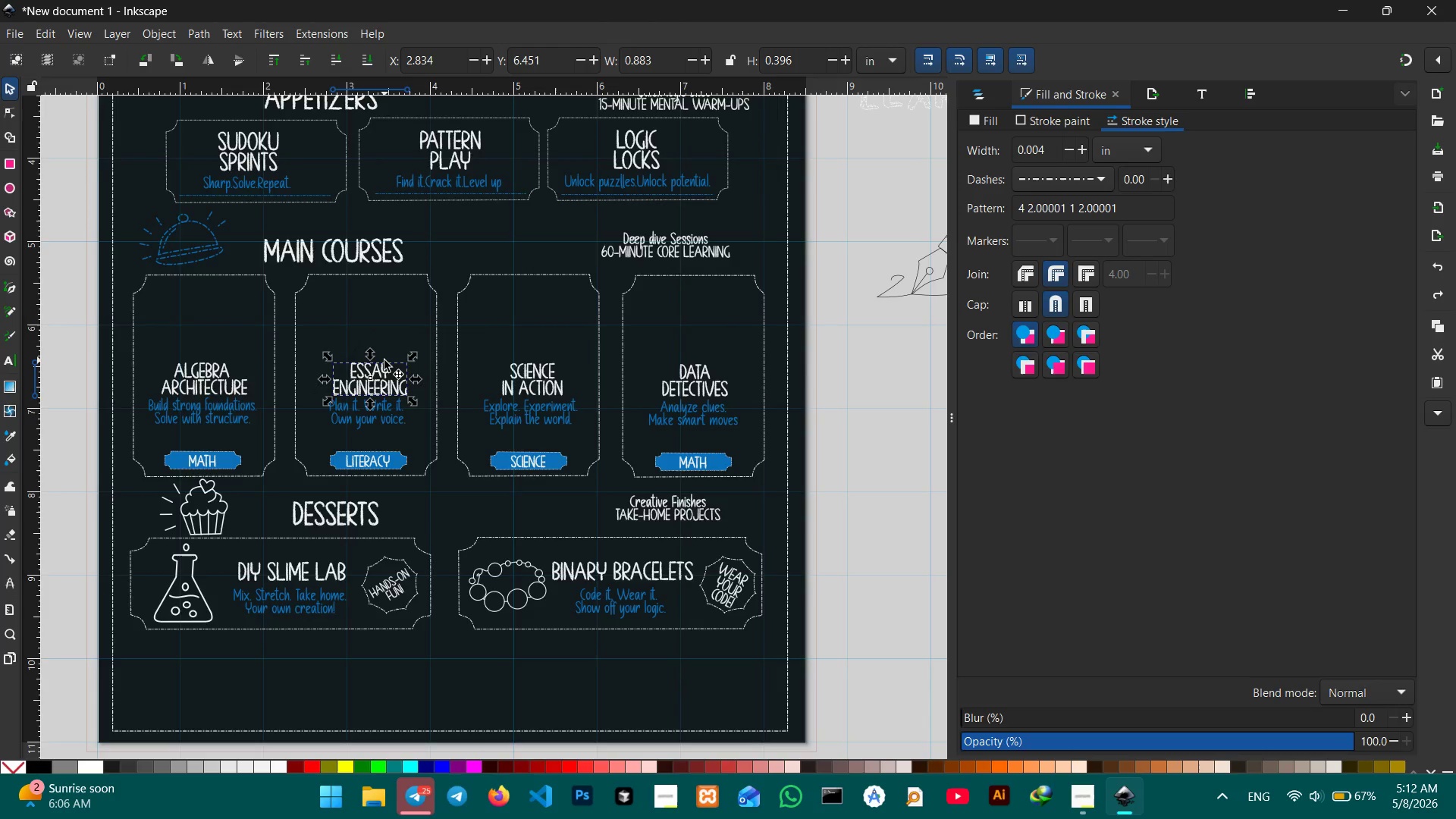 
hold_key(key=ControlLeft, duration=0.38)
scroll: coordinate [384, 360], scroll_direction: up, amount: 4.0
 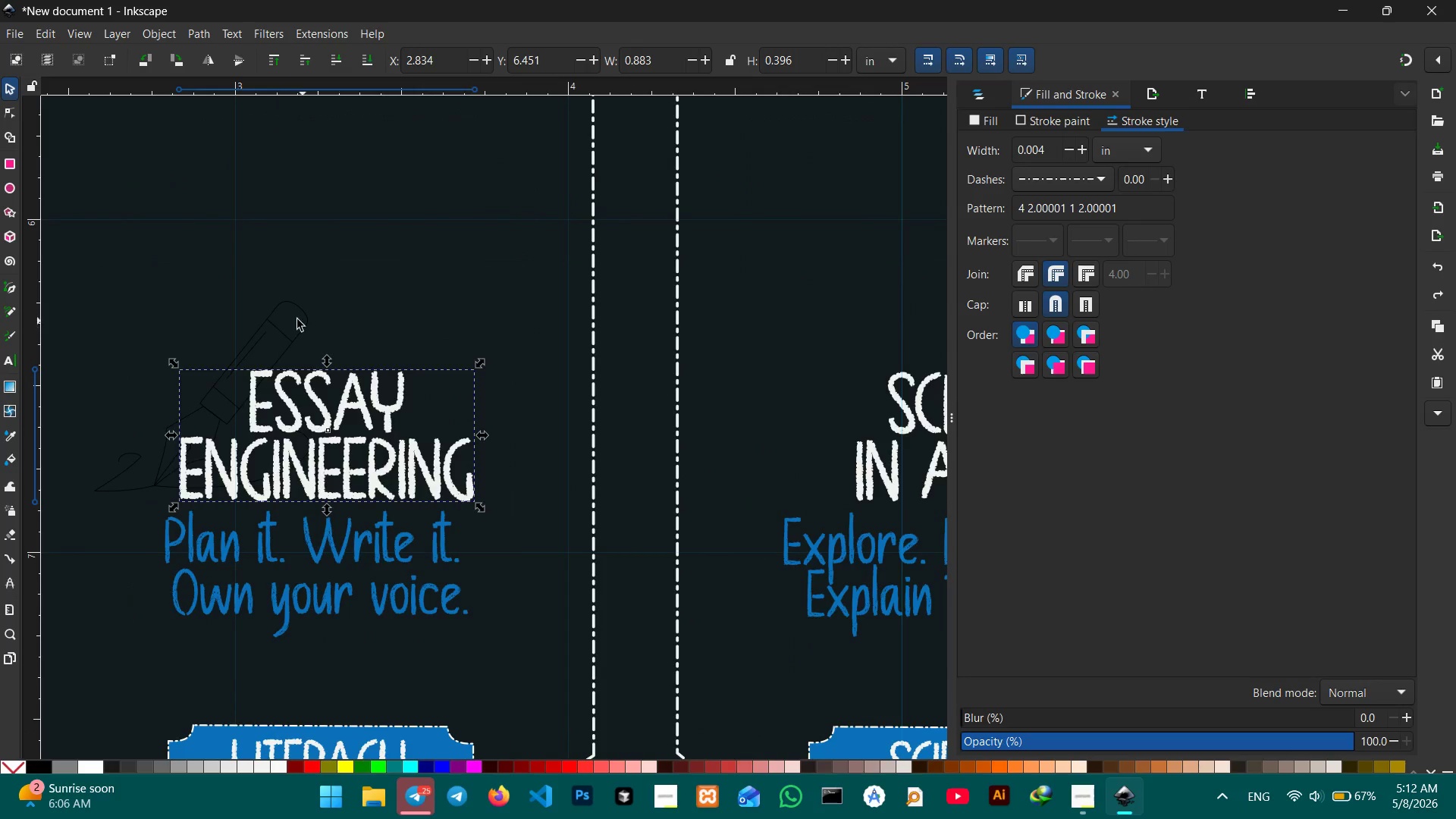 
left_click([295, 319])
 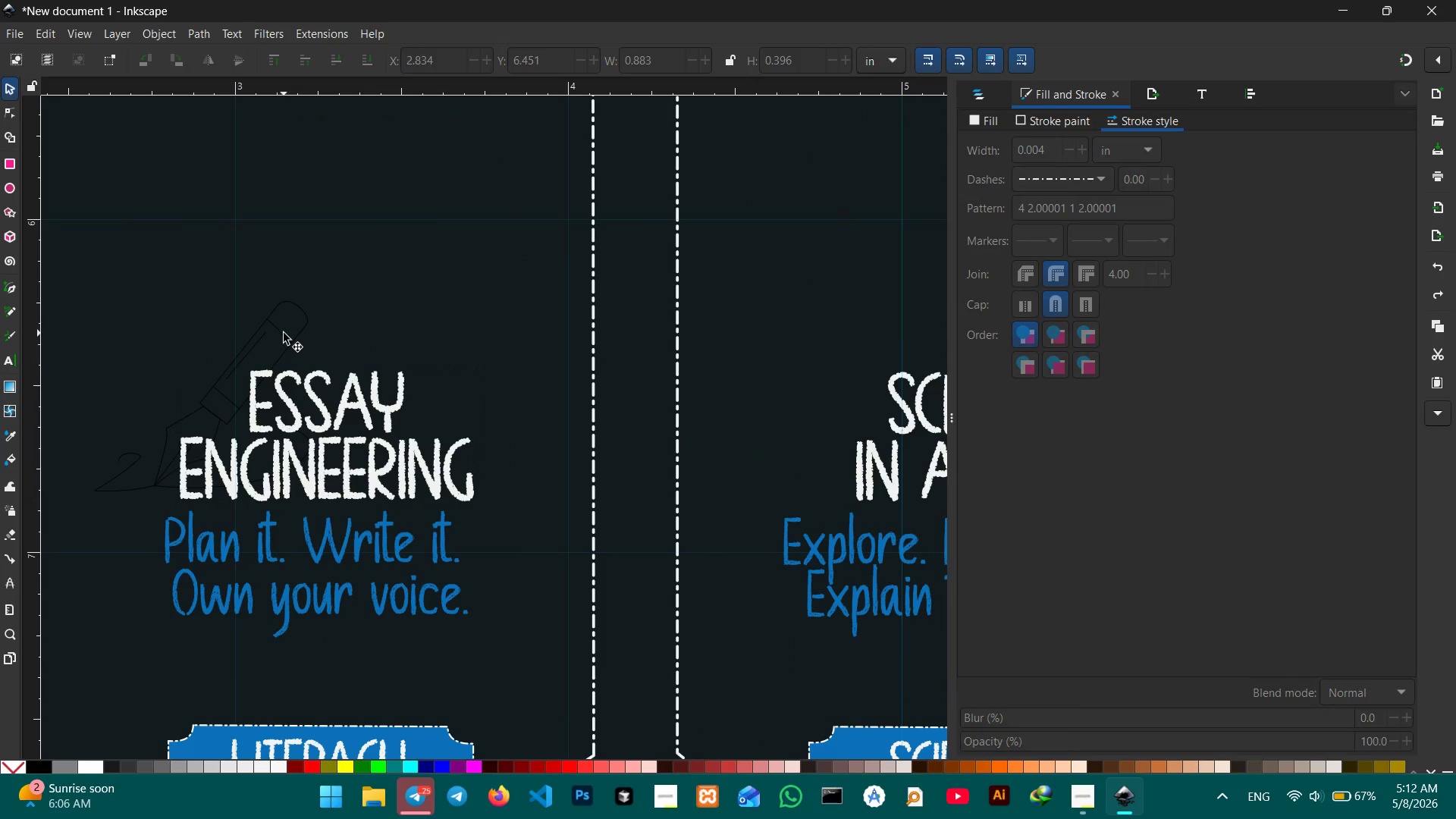 
left_click([283, 334])
 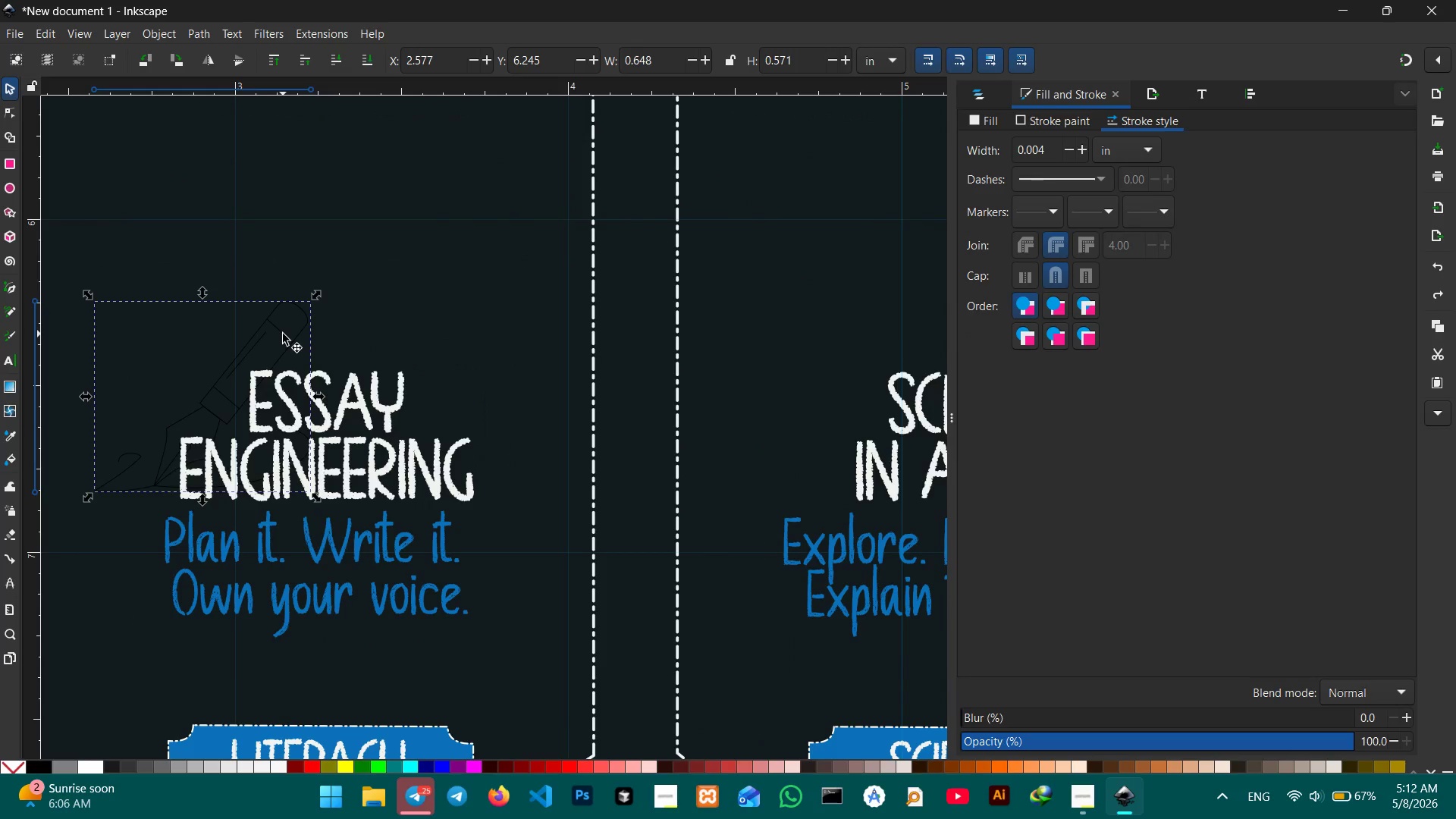 
left_click_drag(start_coordinate=[283, 334], to_coordinate=[341, 215])
 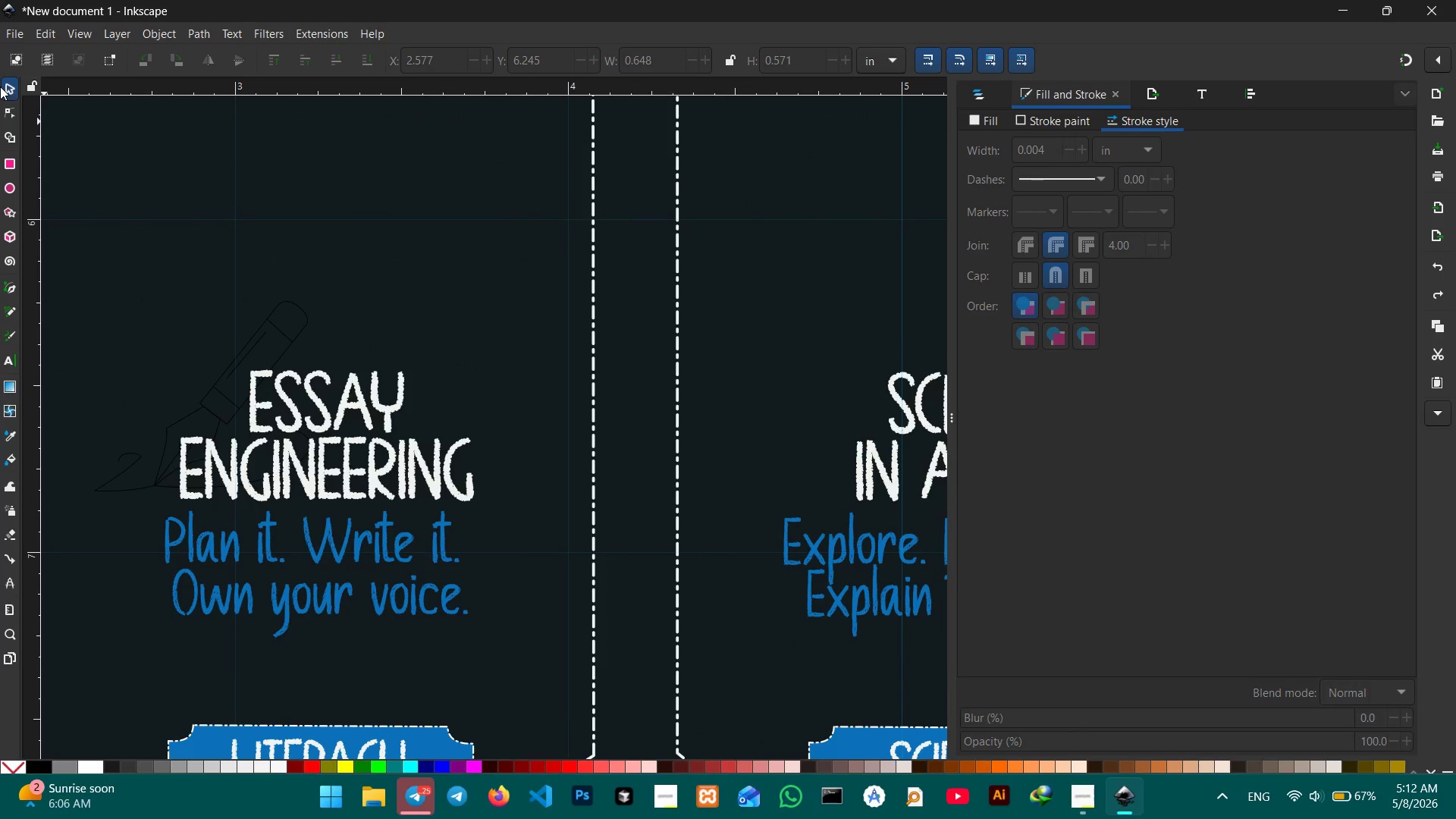 
double_click([121, 180])
 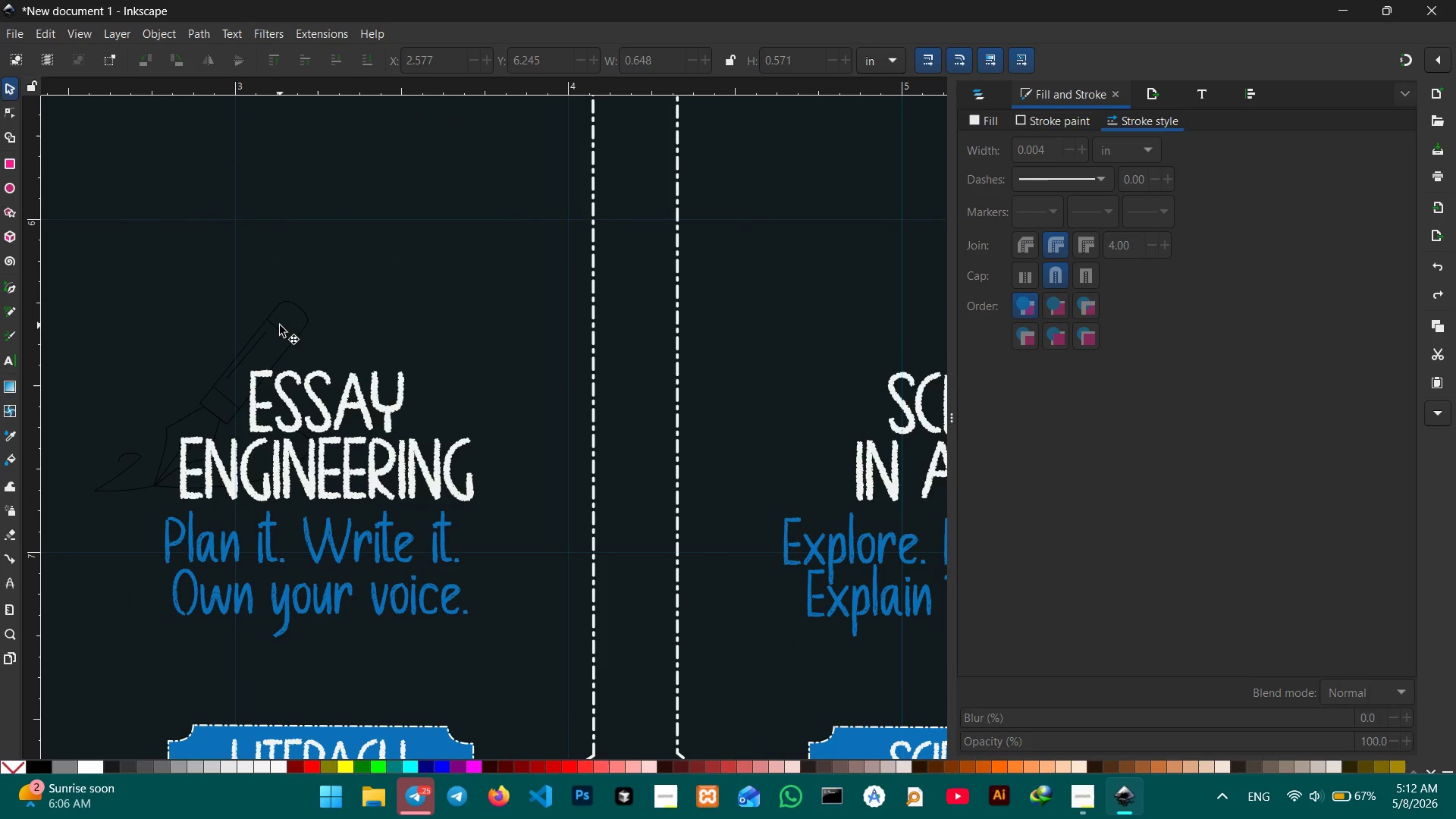 
left_click([279, 326])
 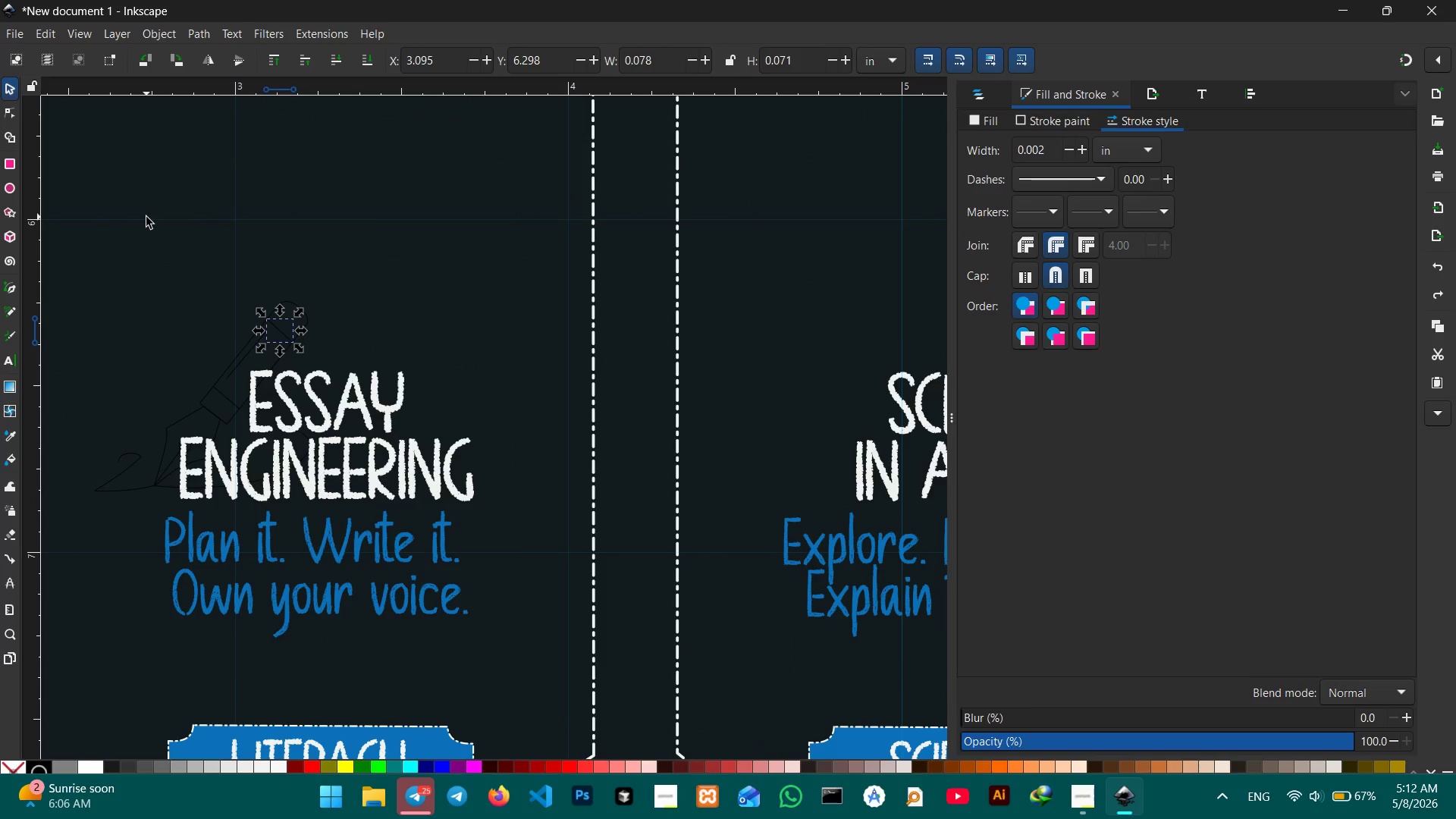 
double_click([146, 217])
 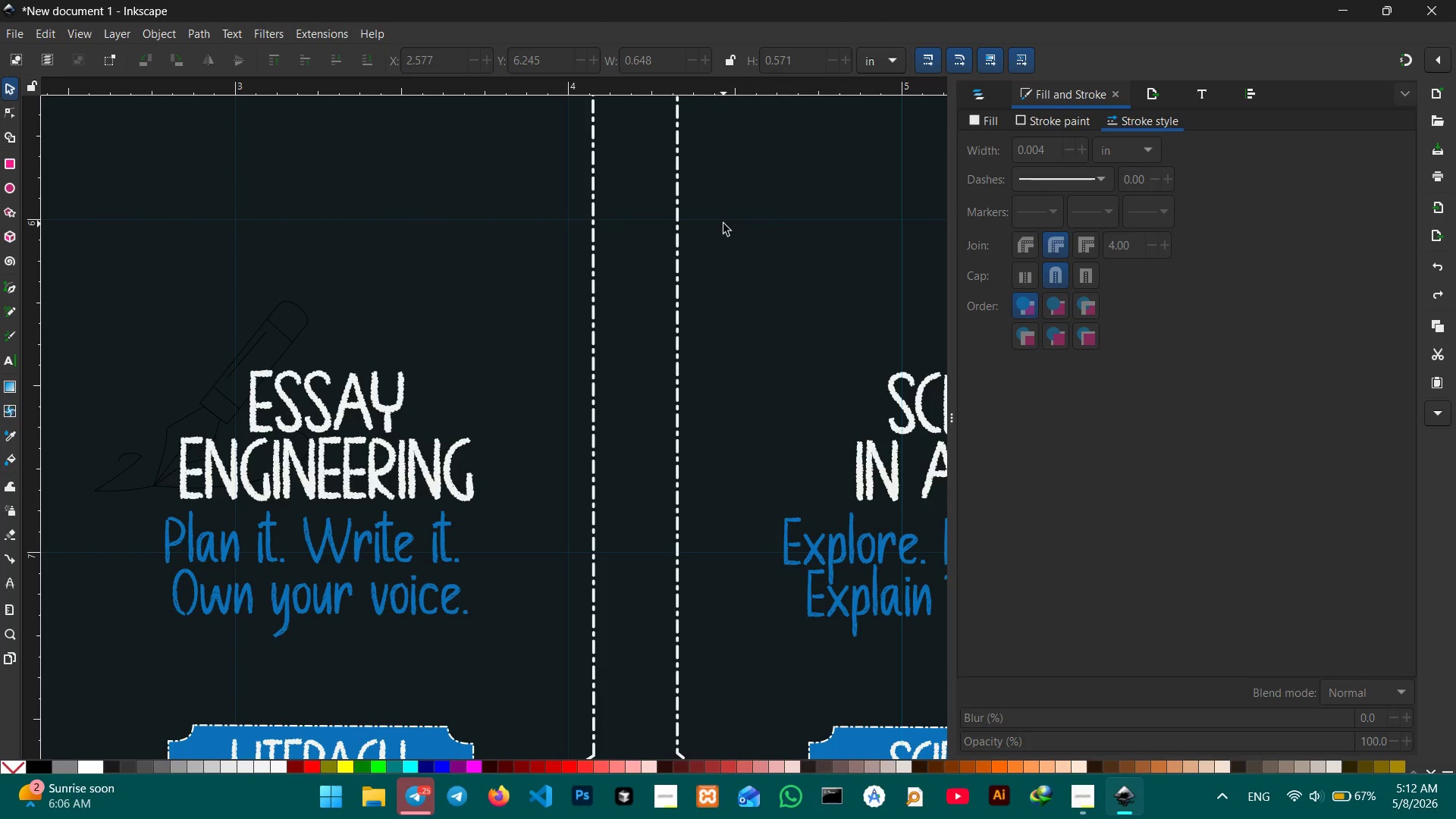 
double_click([723, 224])
 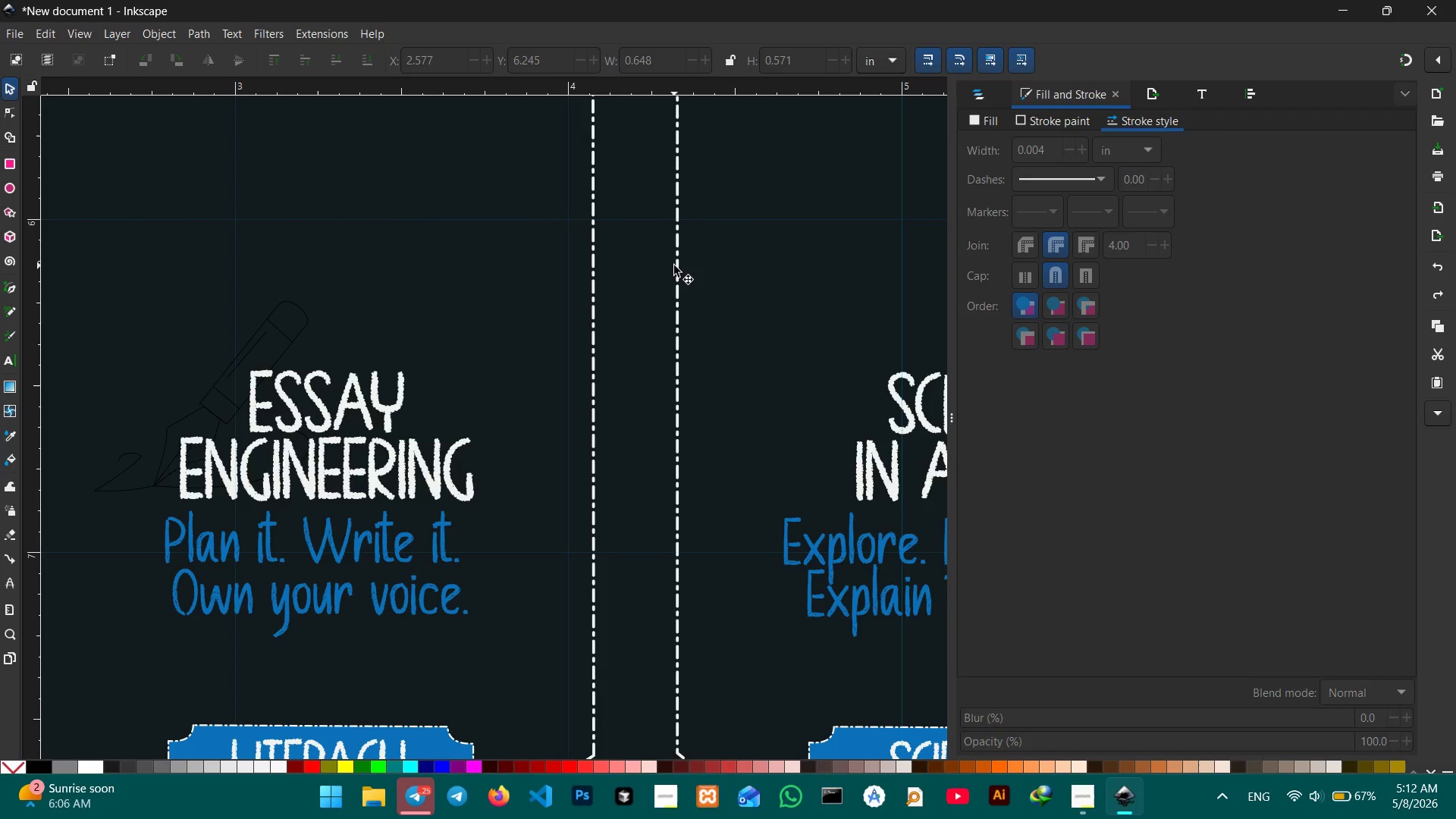 
left_click([674, 265])
 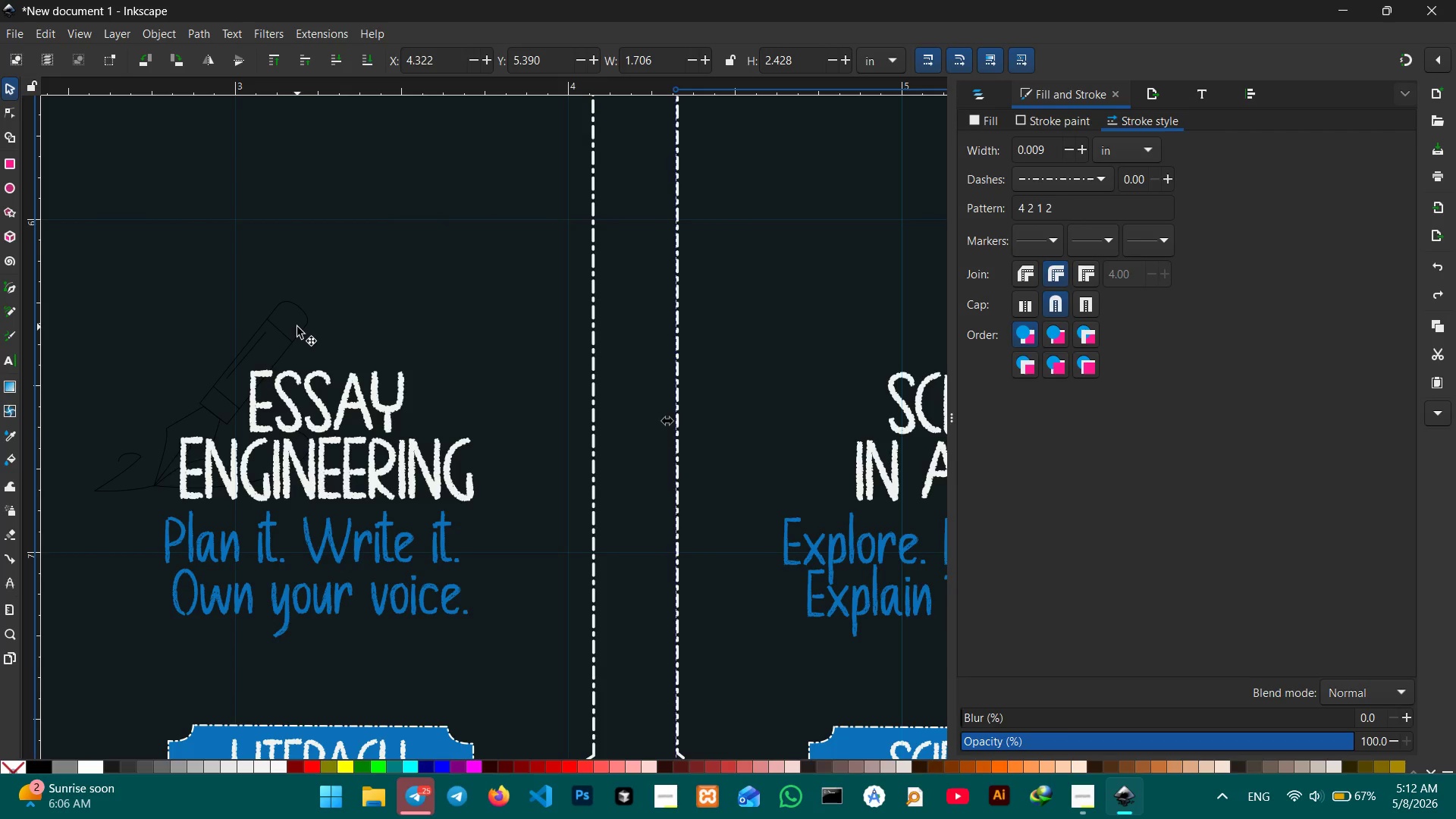 
left_click([290, 340])
 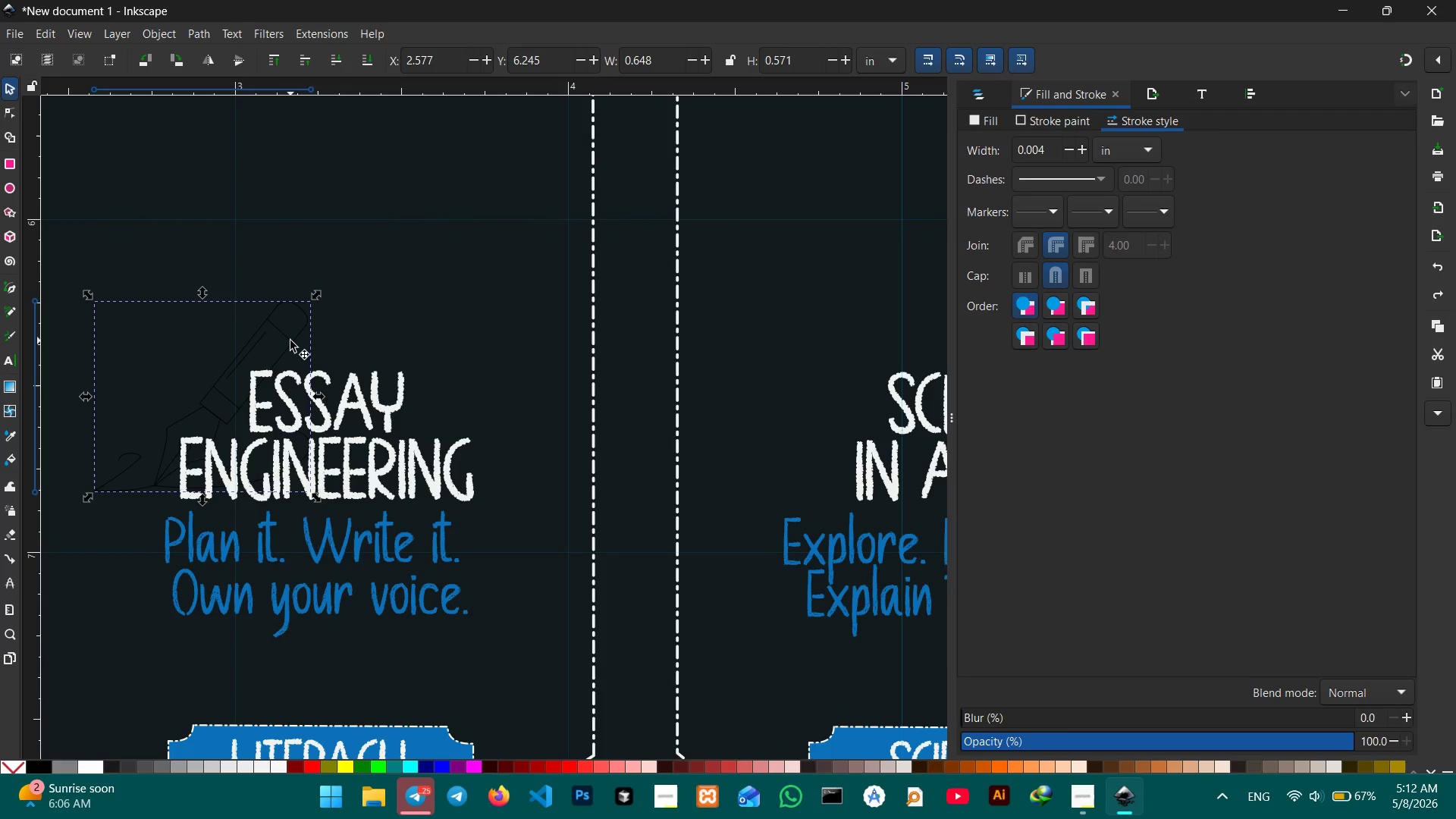 
left_click_drag(start_coordinate=[290, 340], to_coordinate=[357, 202])
 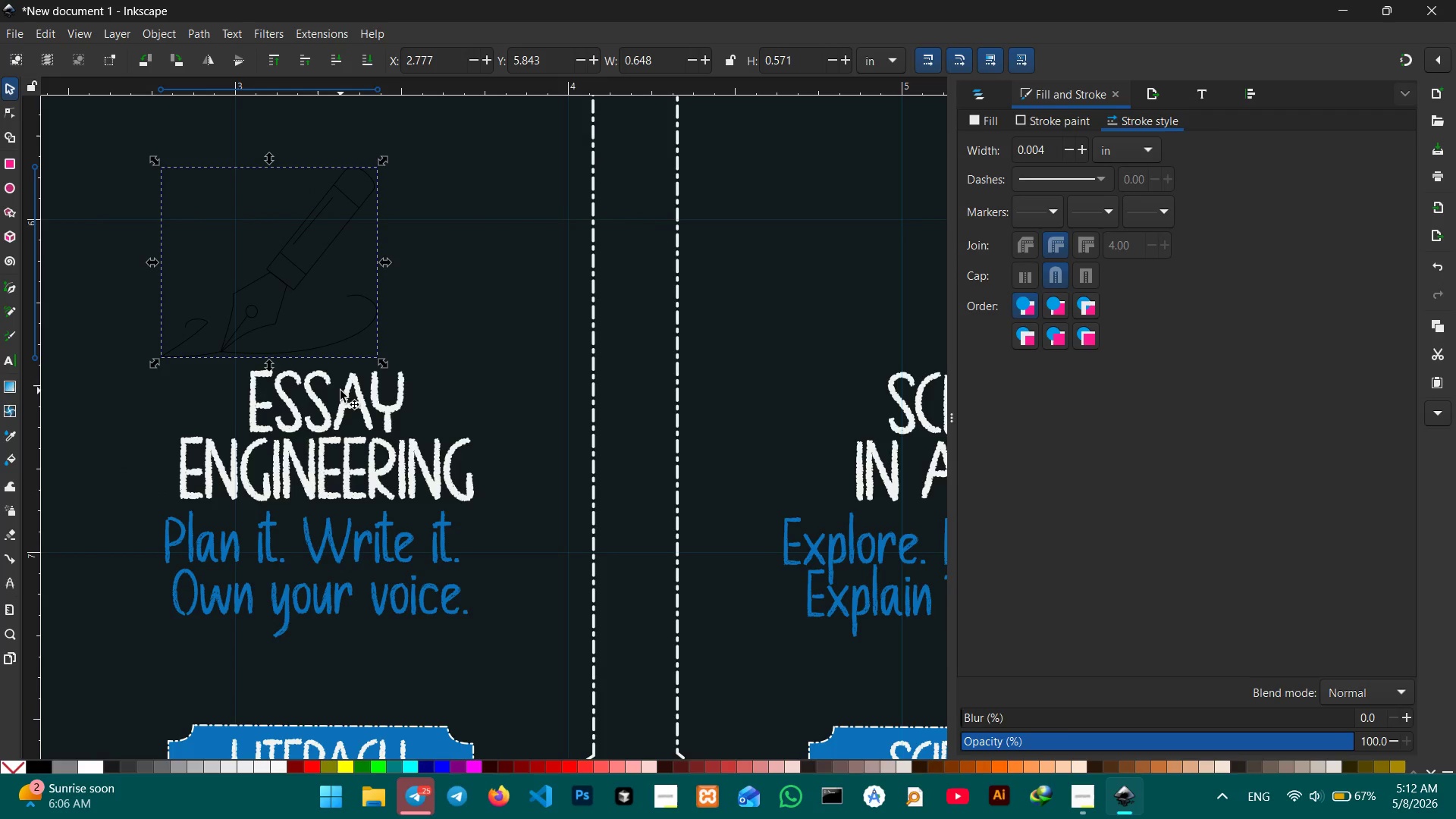 
hold_key(key=Space, duration=1.08)
 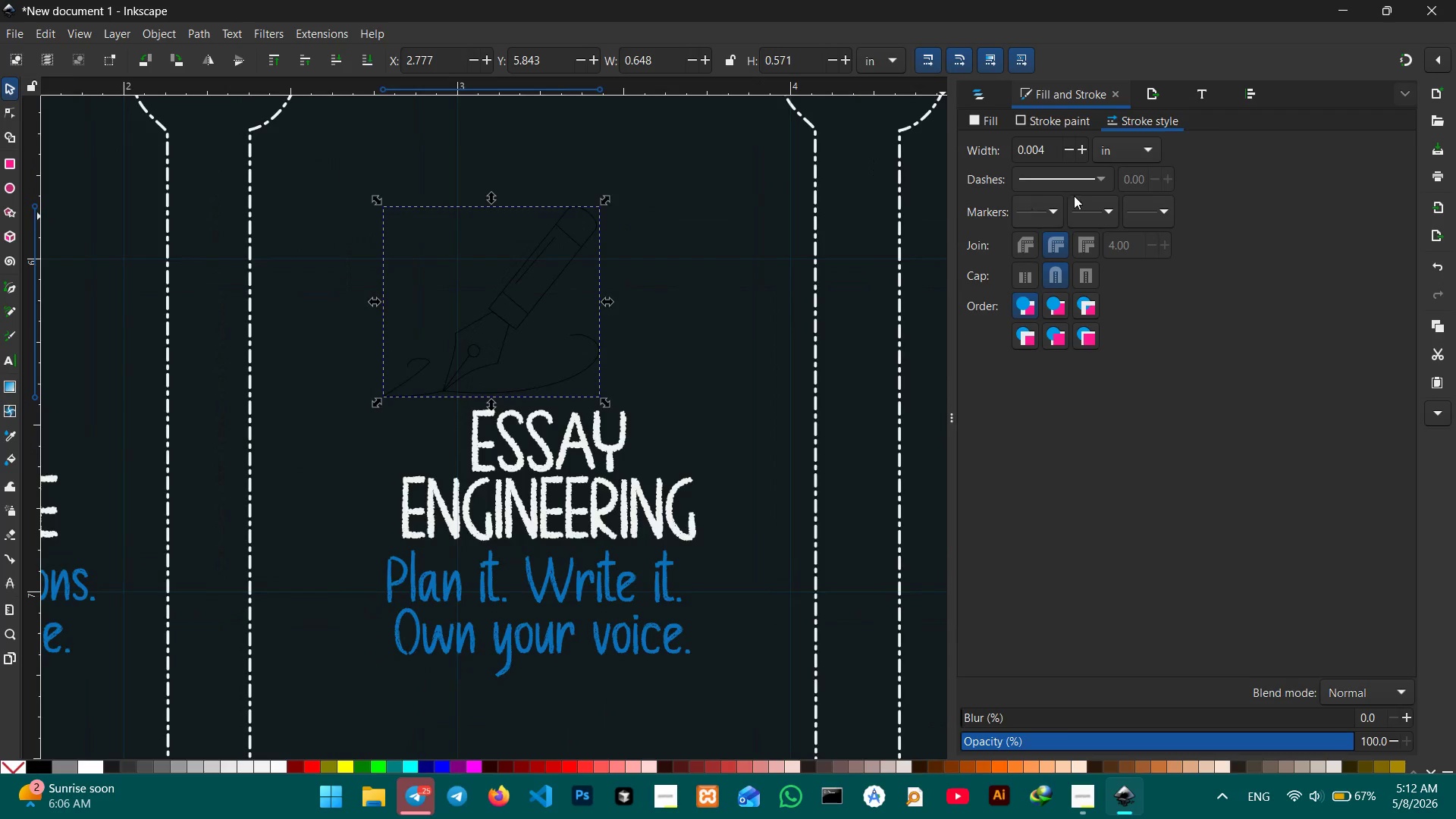 
left_click_drag(start_coordinate=[340, 391], to_coordinate=[516, 470])
 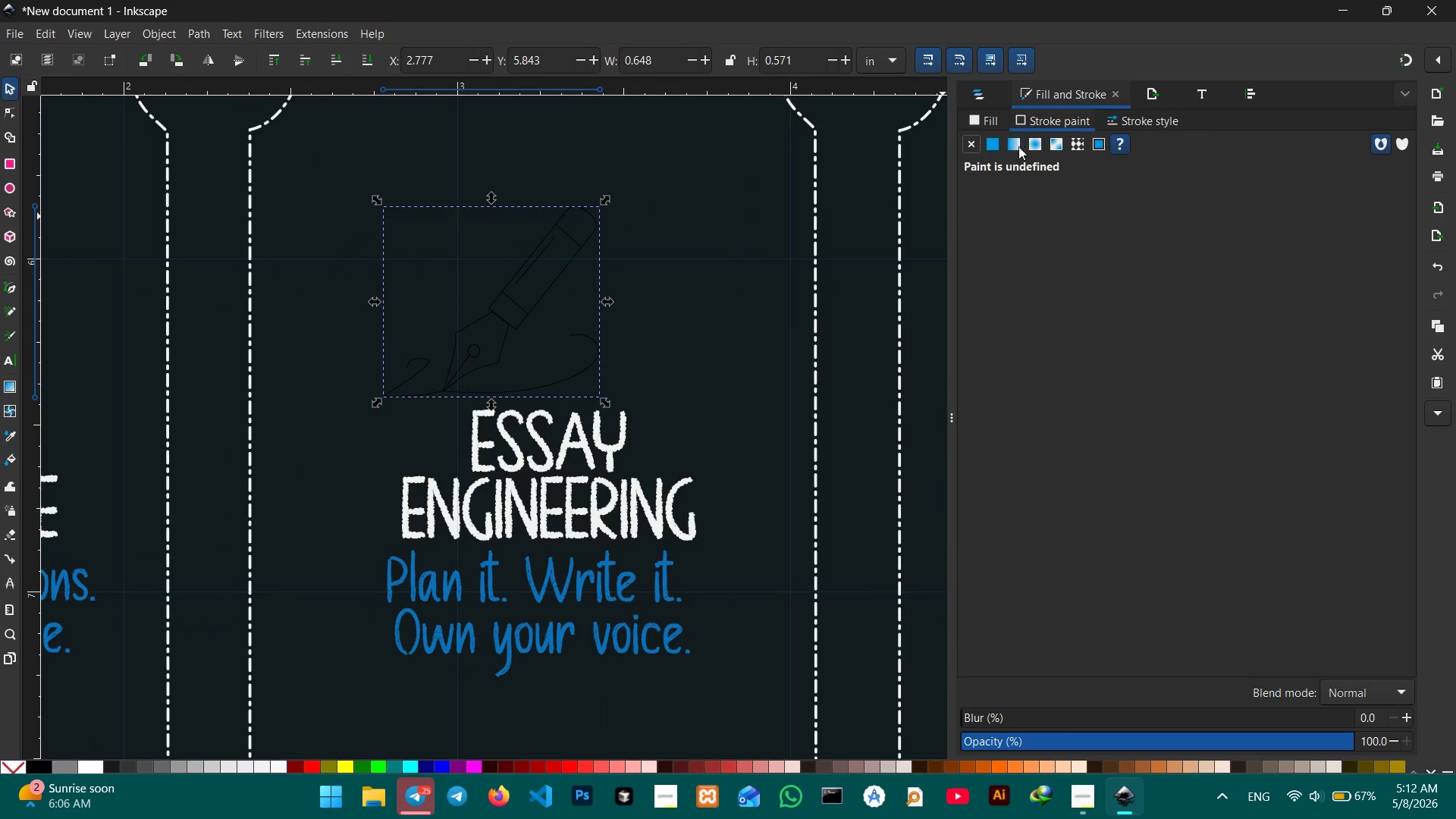 
left_click([1000, 143])
 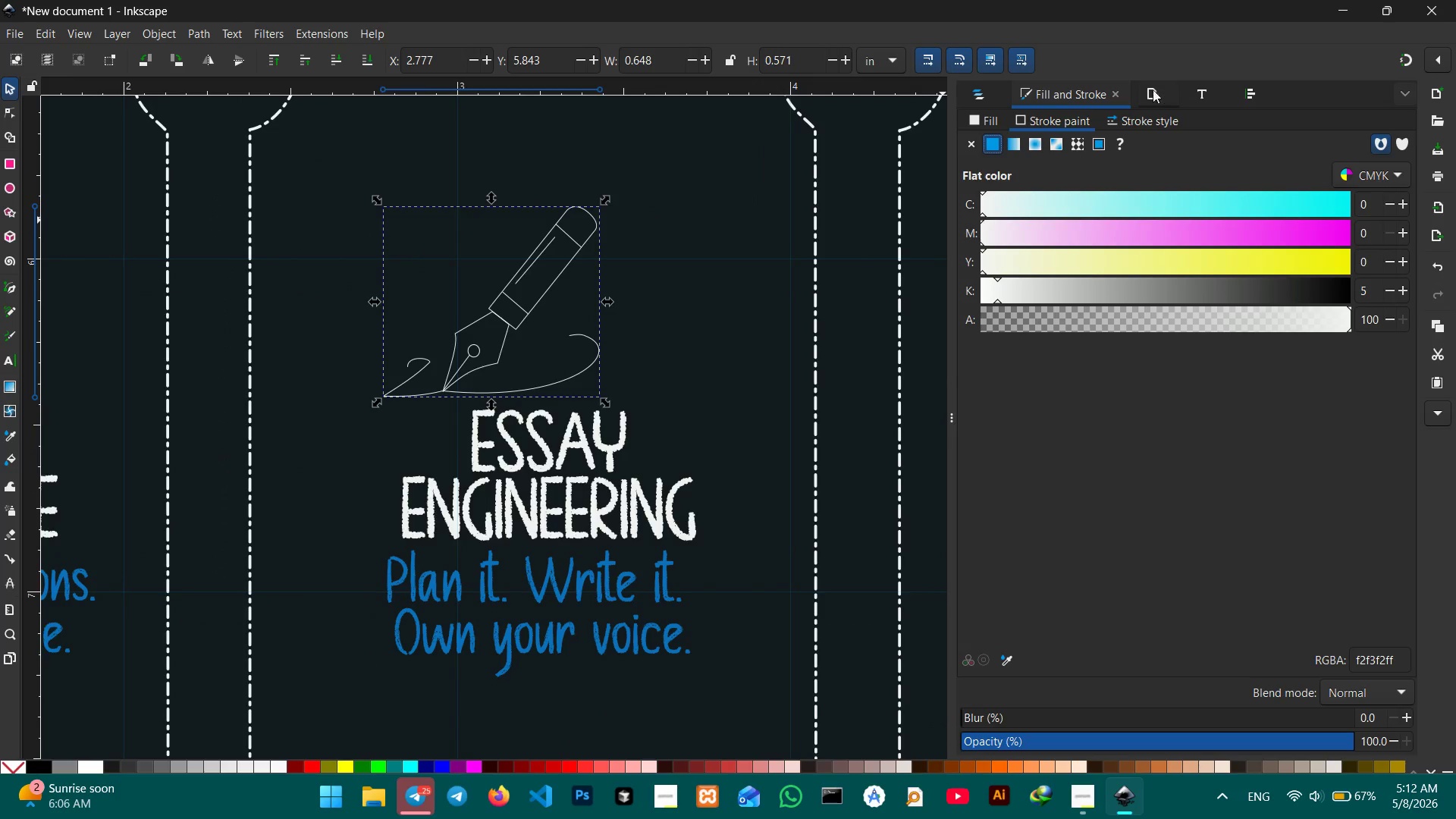 
left_click([1153, 115])
 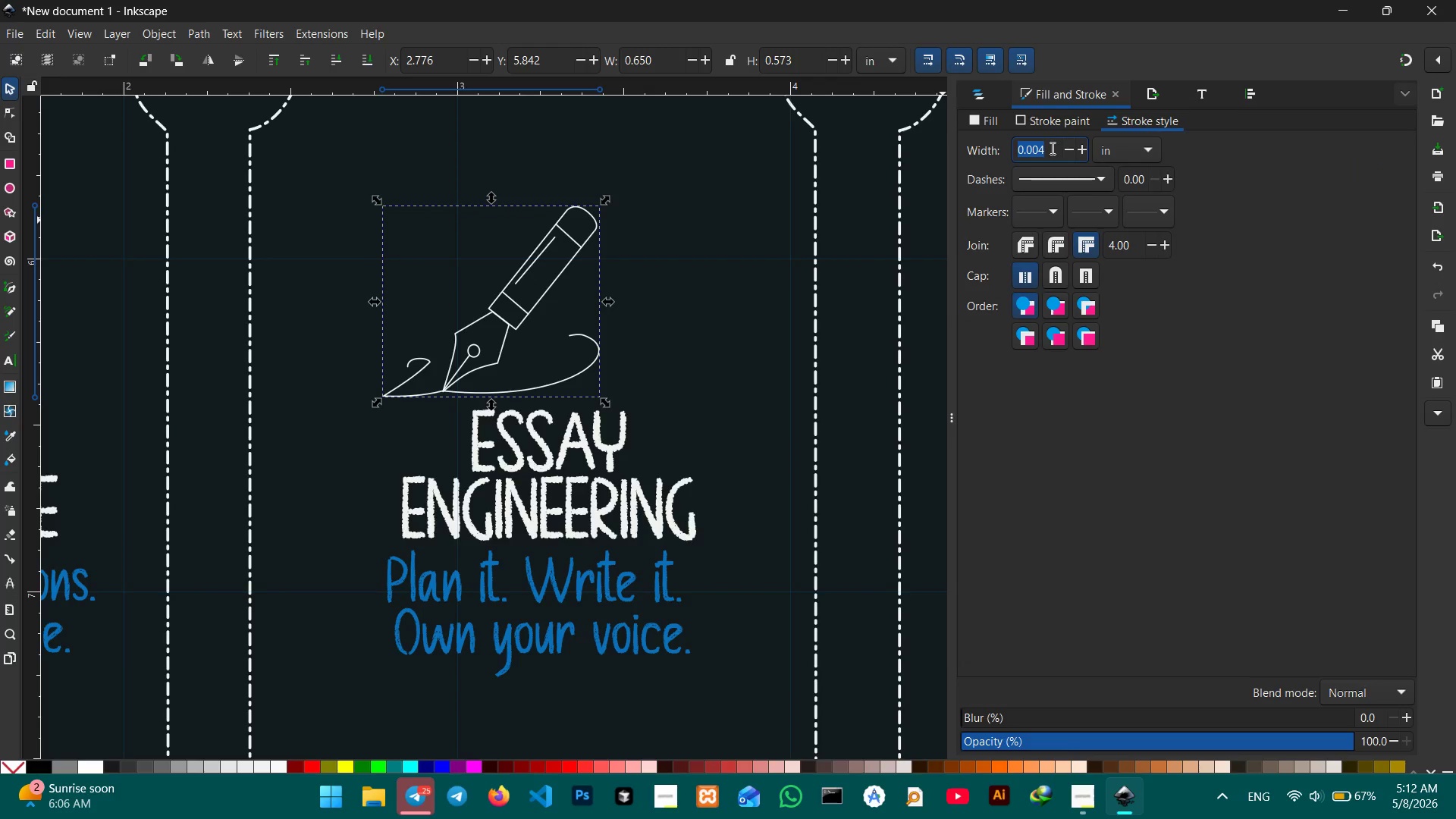 
left_click([1051, 148])
 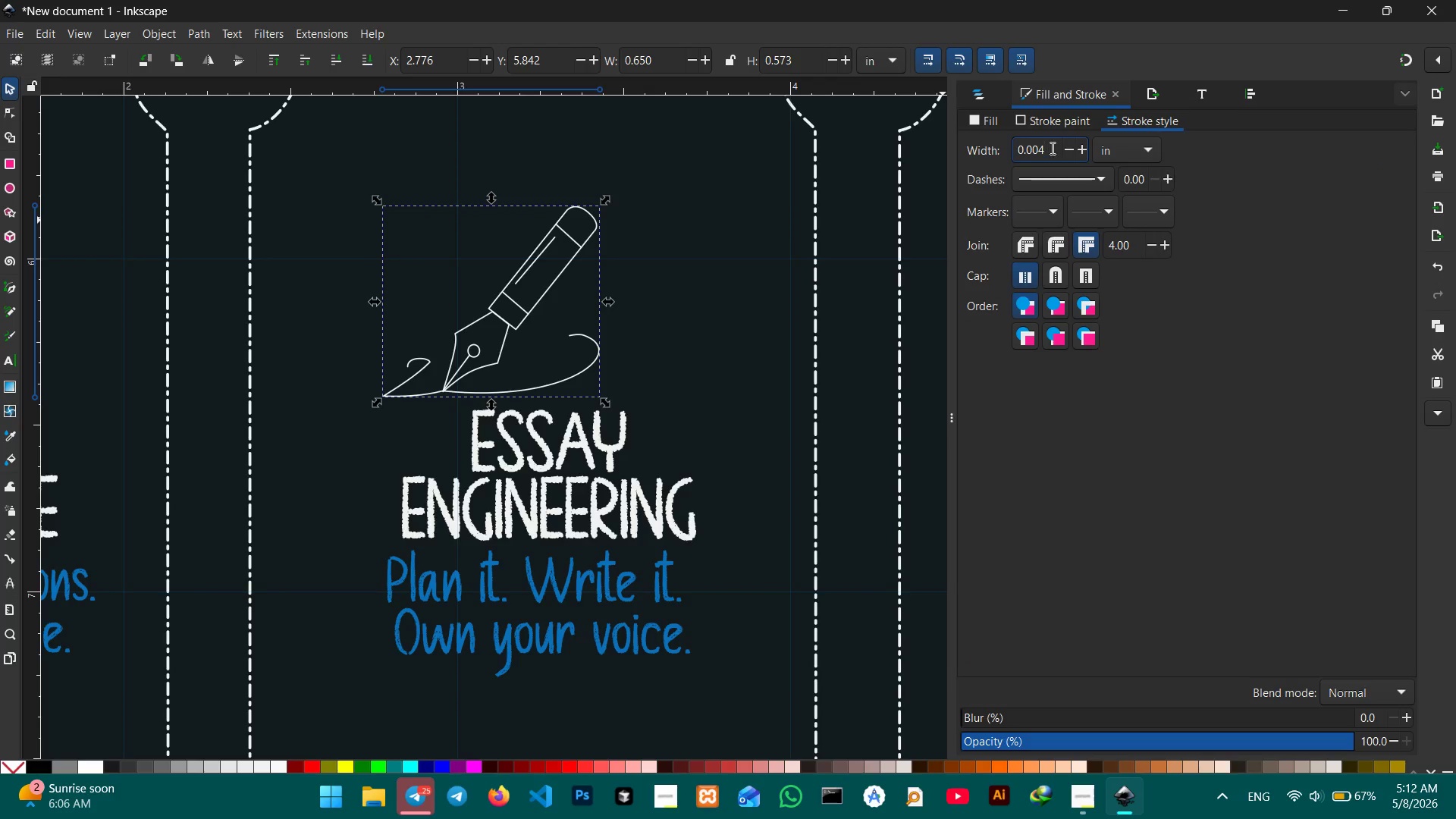 
key(Backspace)
 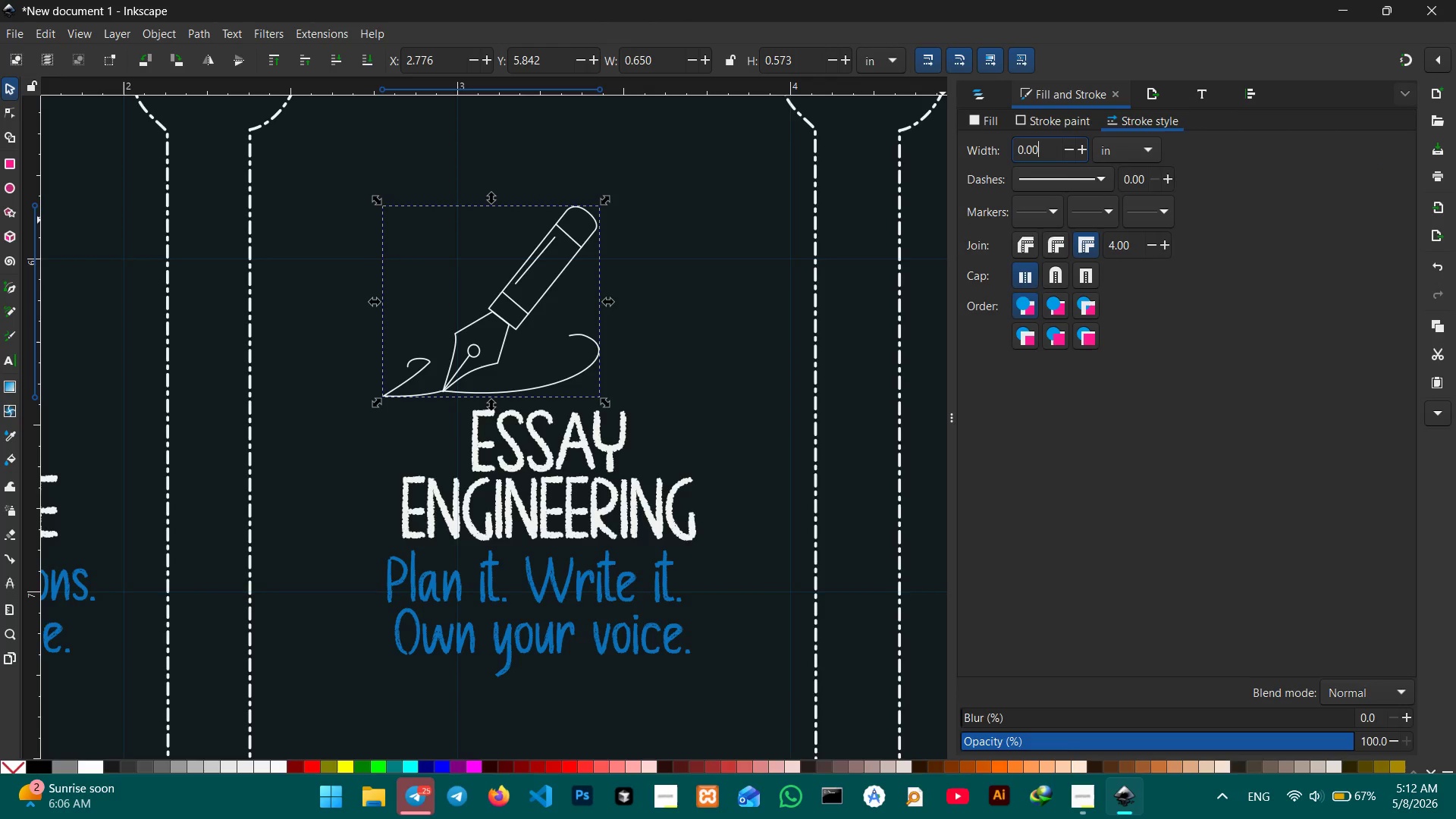 
key(Backspace)
 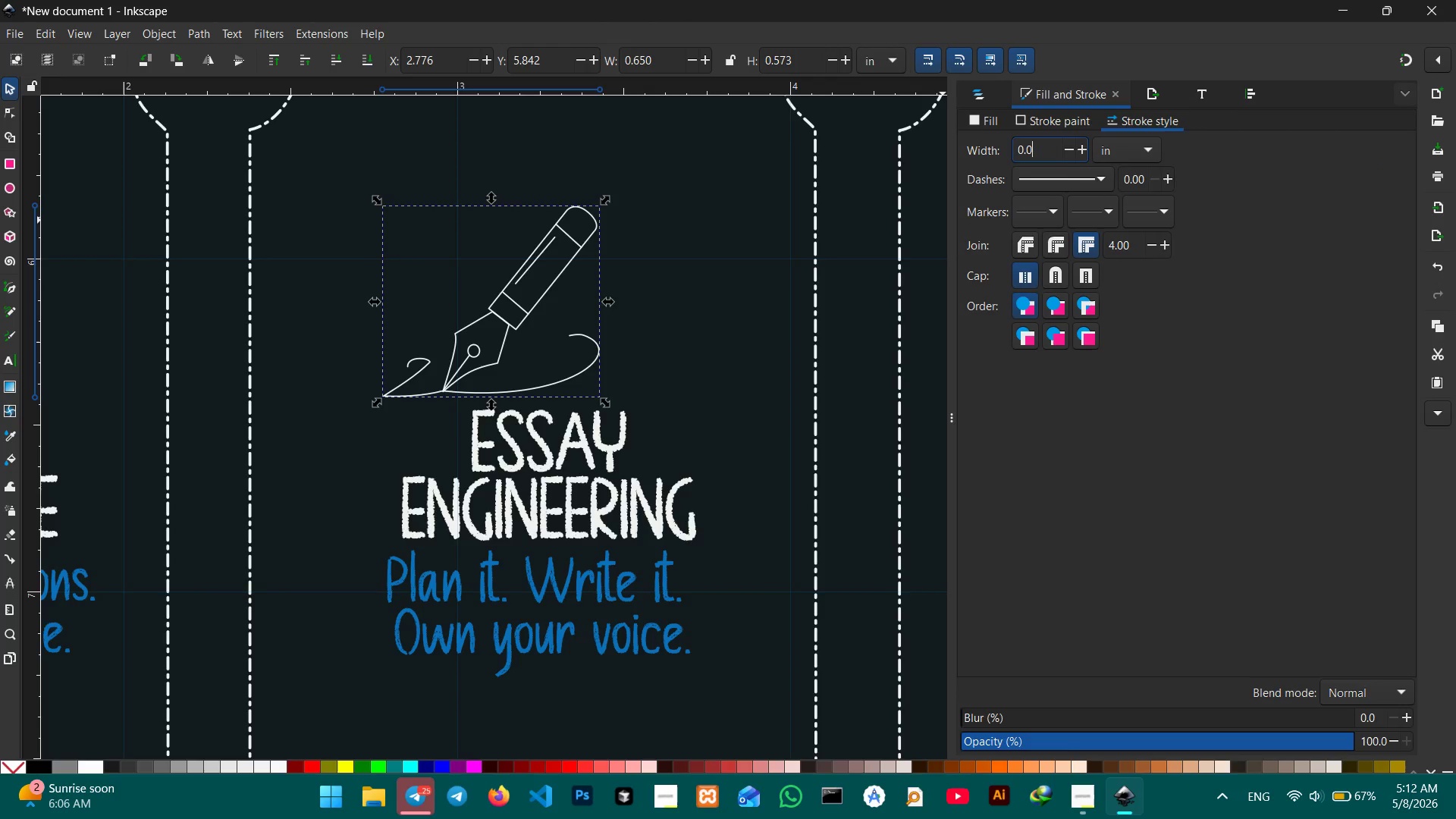 
key(Numpad1)
 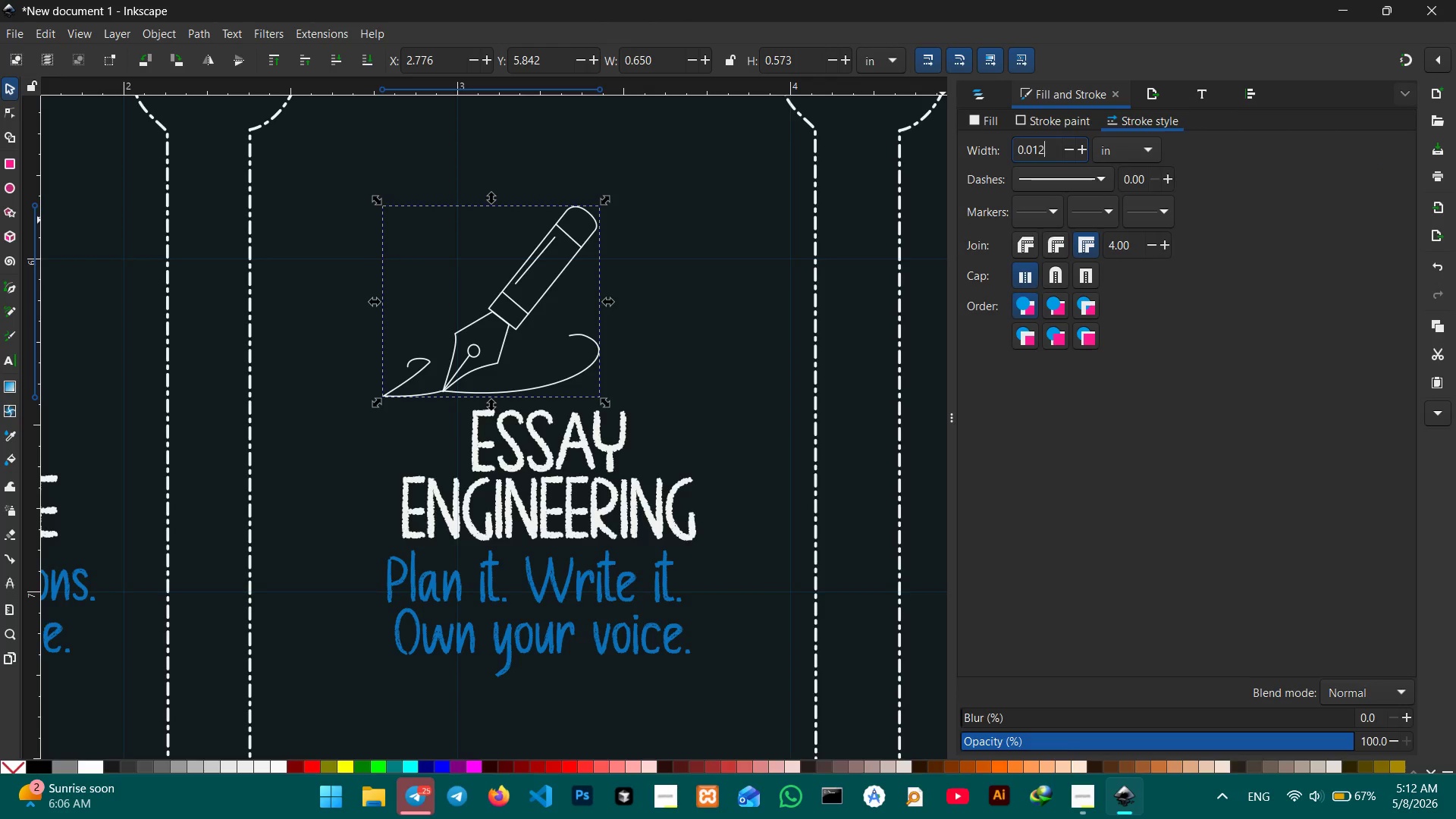 
key(Numpad2)
 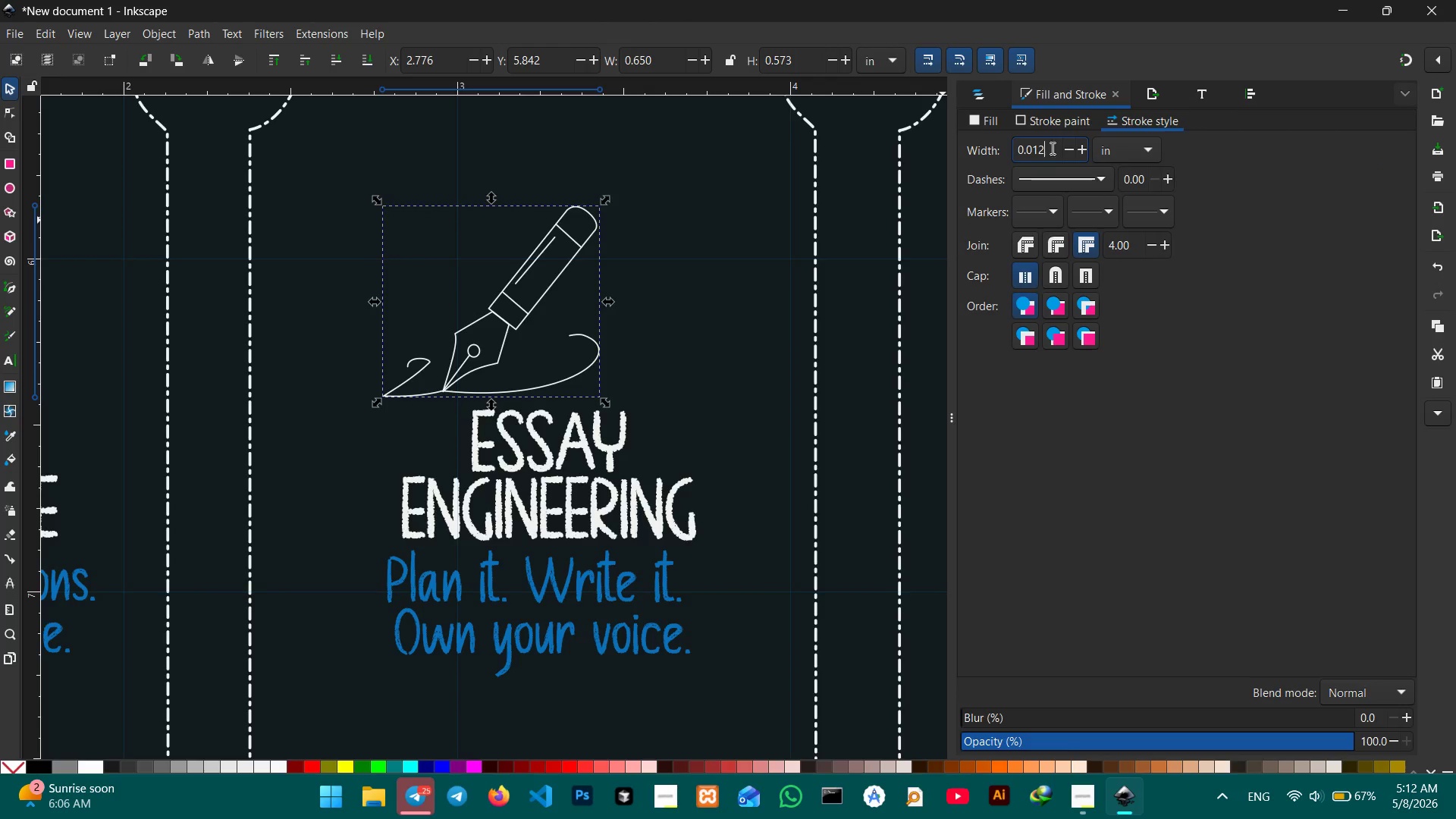 
key(Enter)
 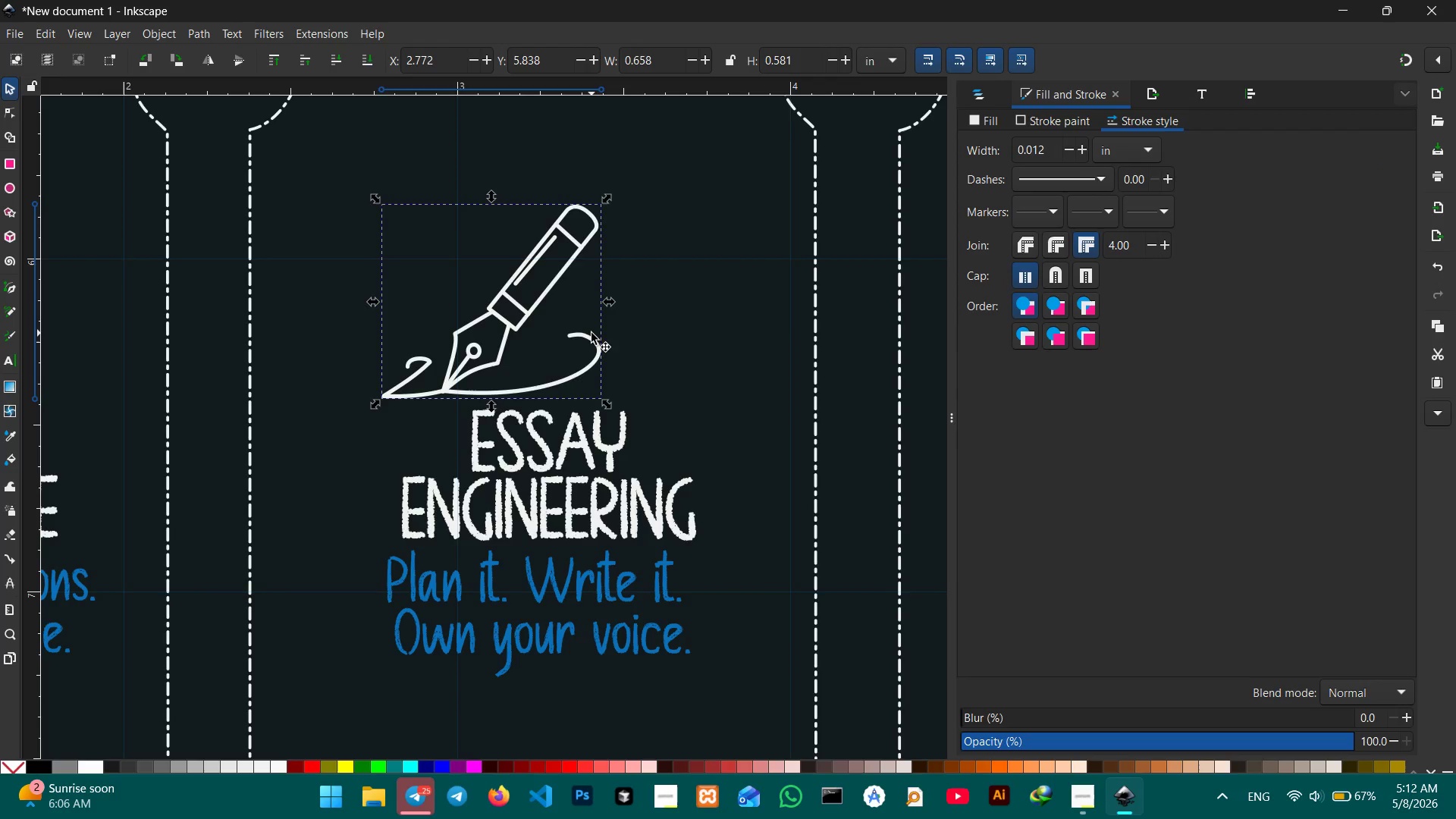 
hold_key(key=ControlLeft, duration=0.52)
scroll: coordinate [592, 333], scroll_direction: down, amount: 1.0
 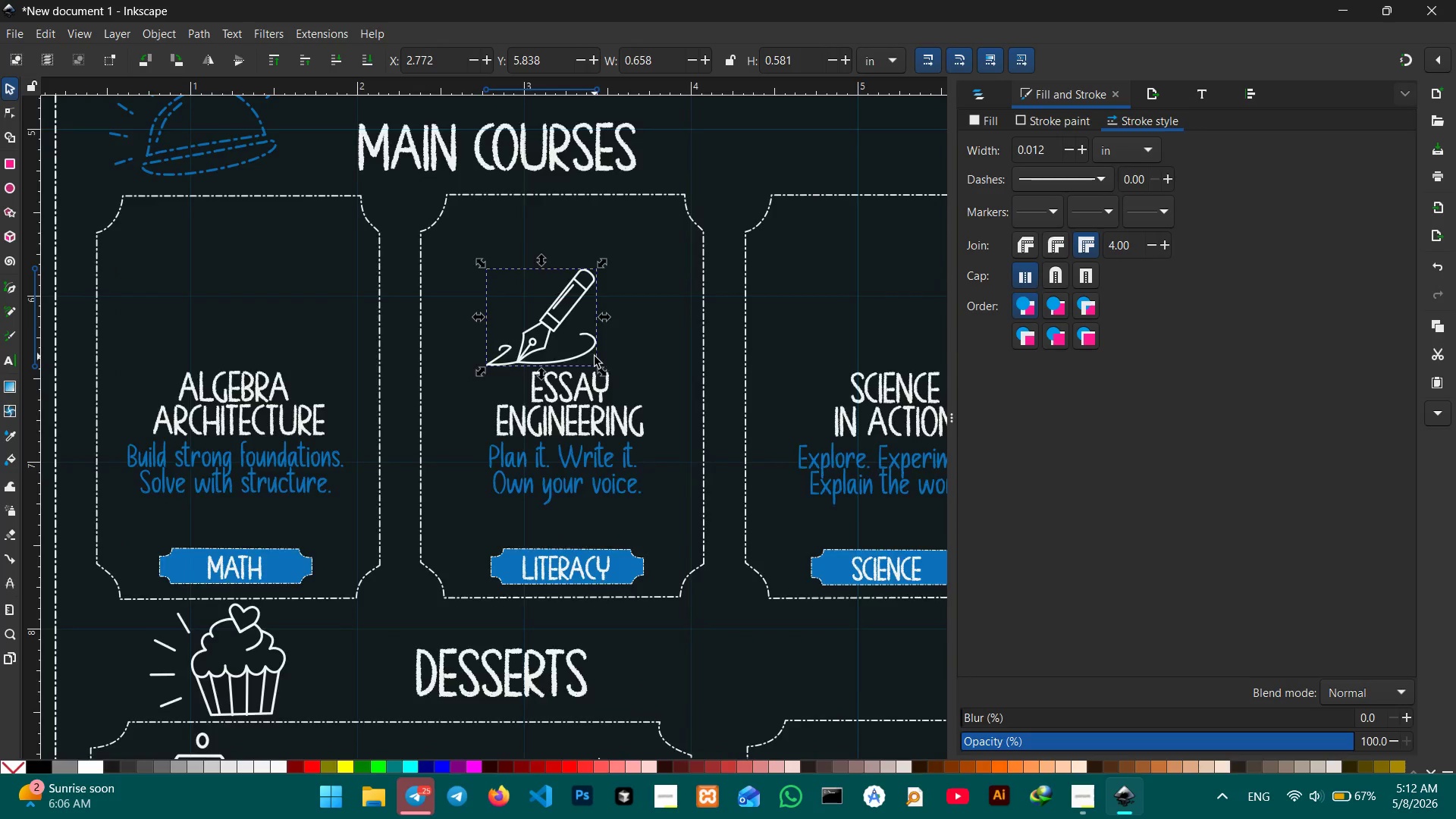 
scroll: coordinate [588, 358], scroll_direction: none, amount: 0.0
 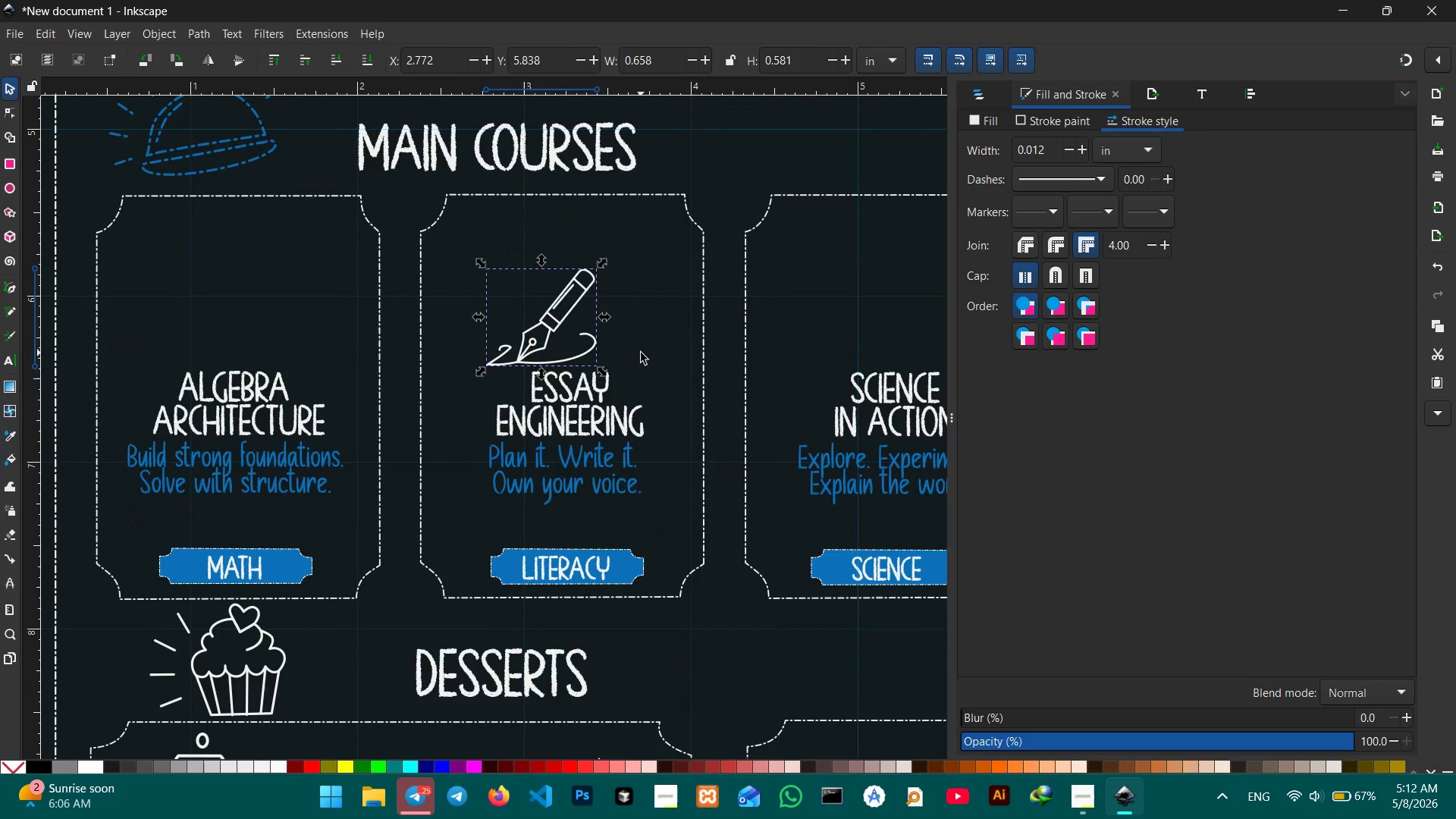 
hold_key(key=Space, duration=0.78)
 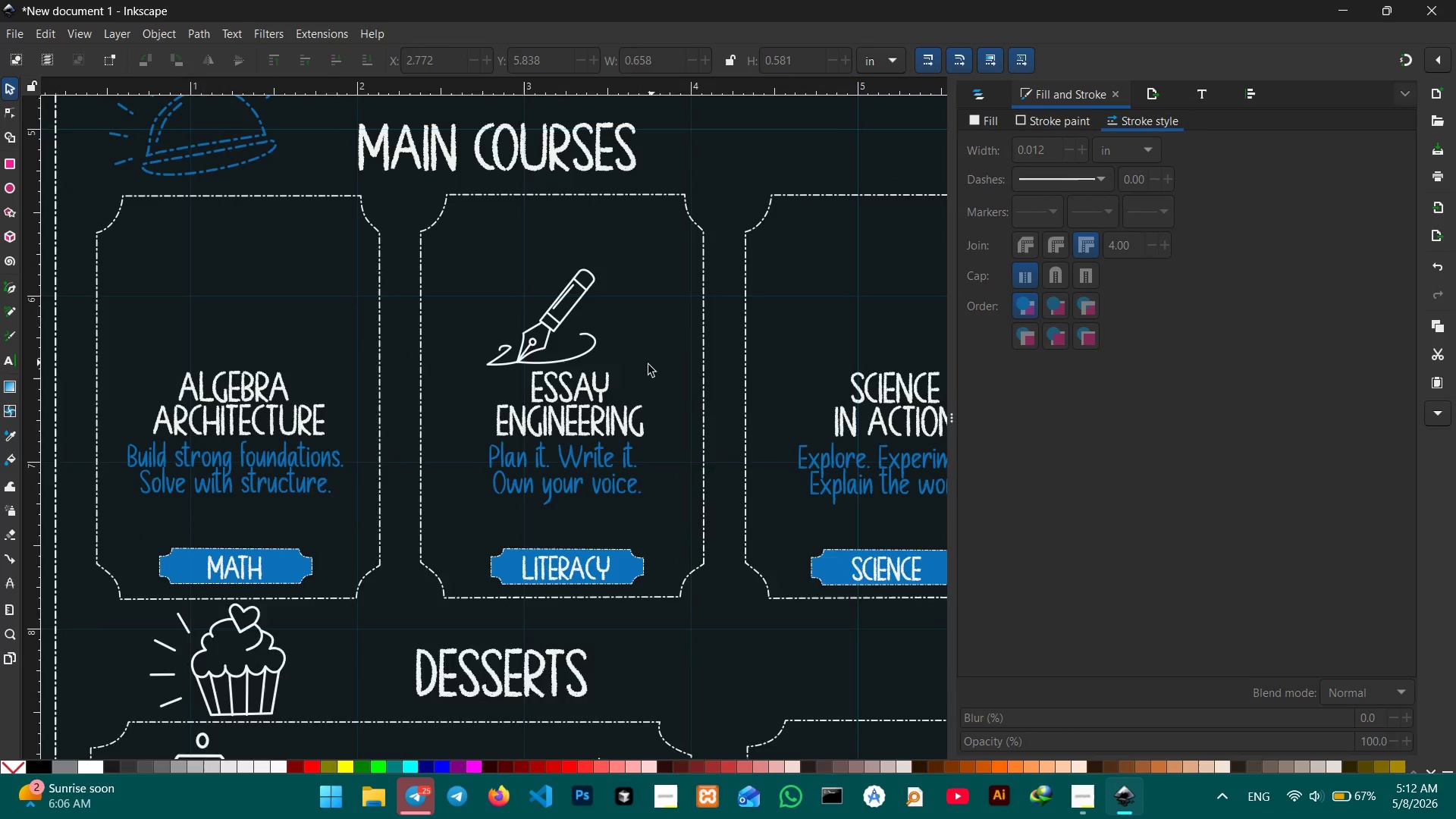 
left_click_drag(start_coordinate=[639, 353], to_coordinate=[558, 408])
 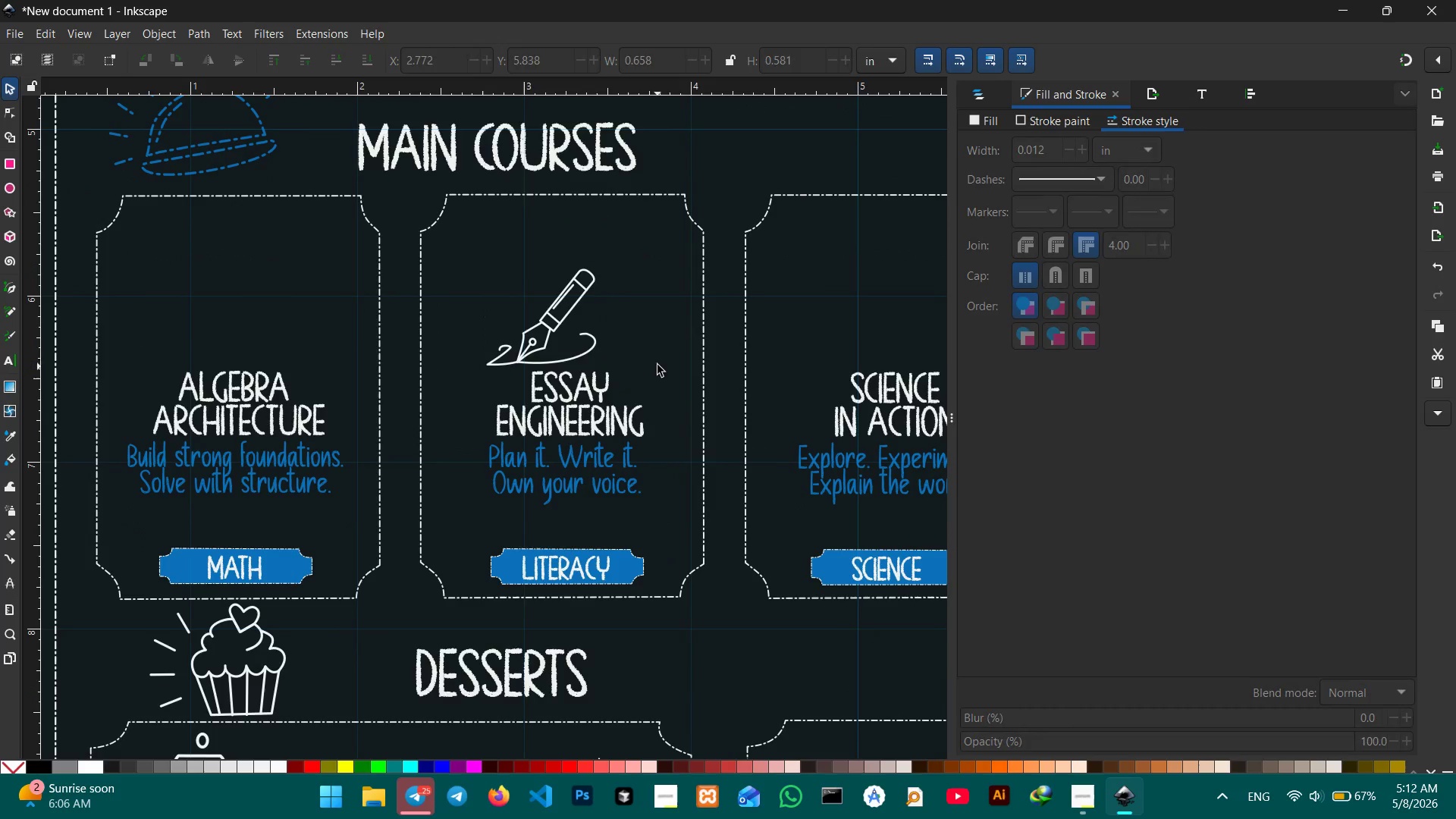 
hold_key(key=Space, duration=0.67)
 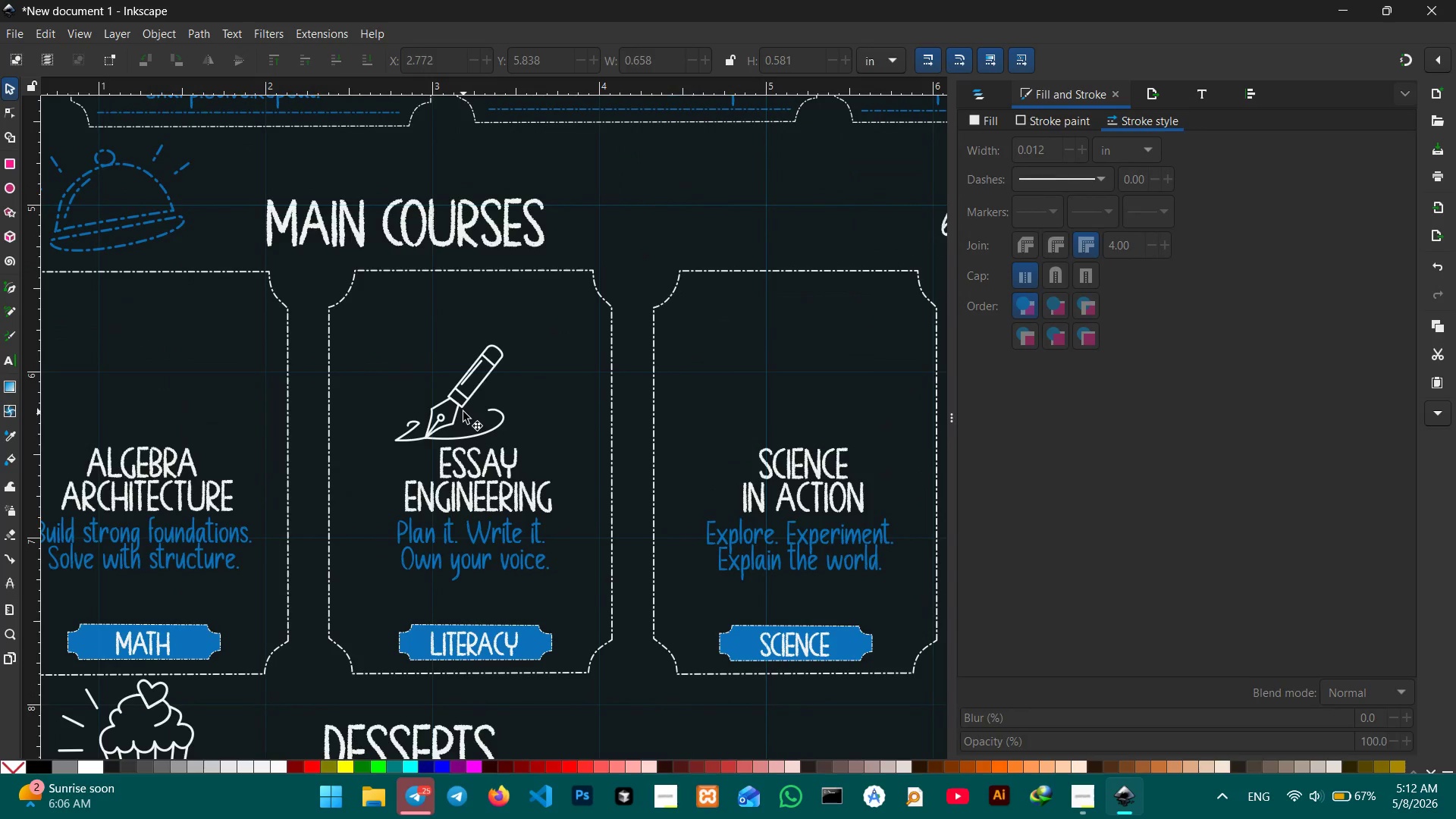 
left_click_drag(start_coordinate=[654, 362], to_coordinate=[563, 438])
 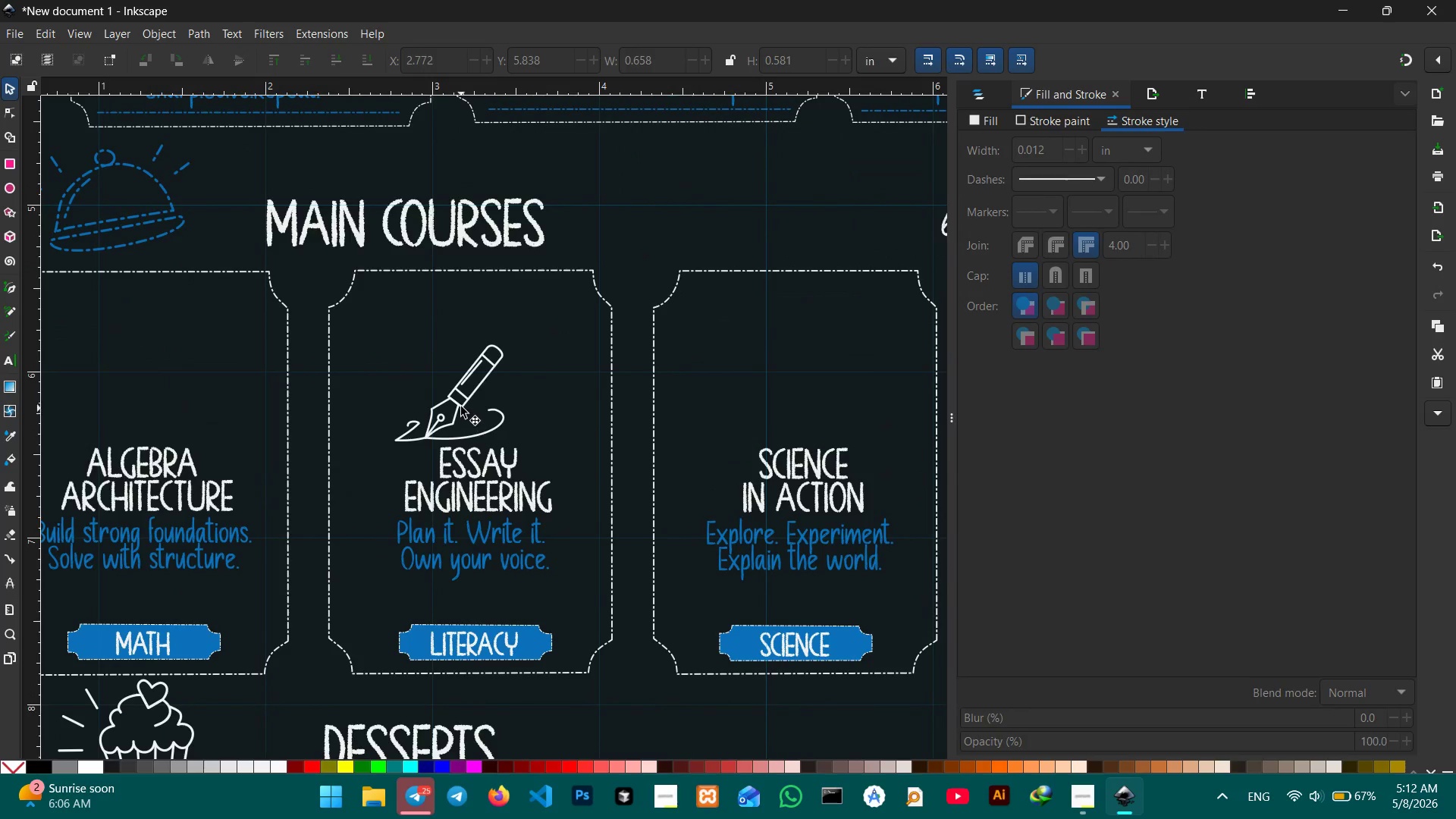 
left_click([461, 406])
 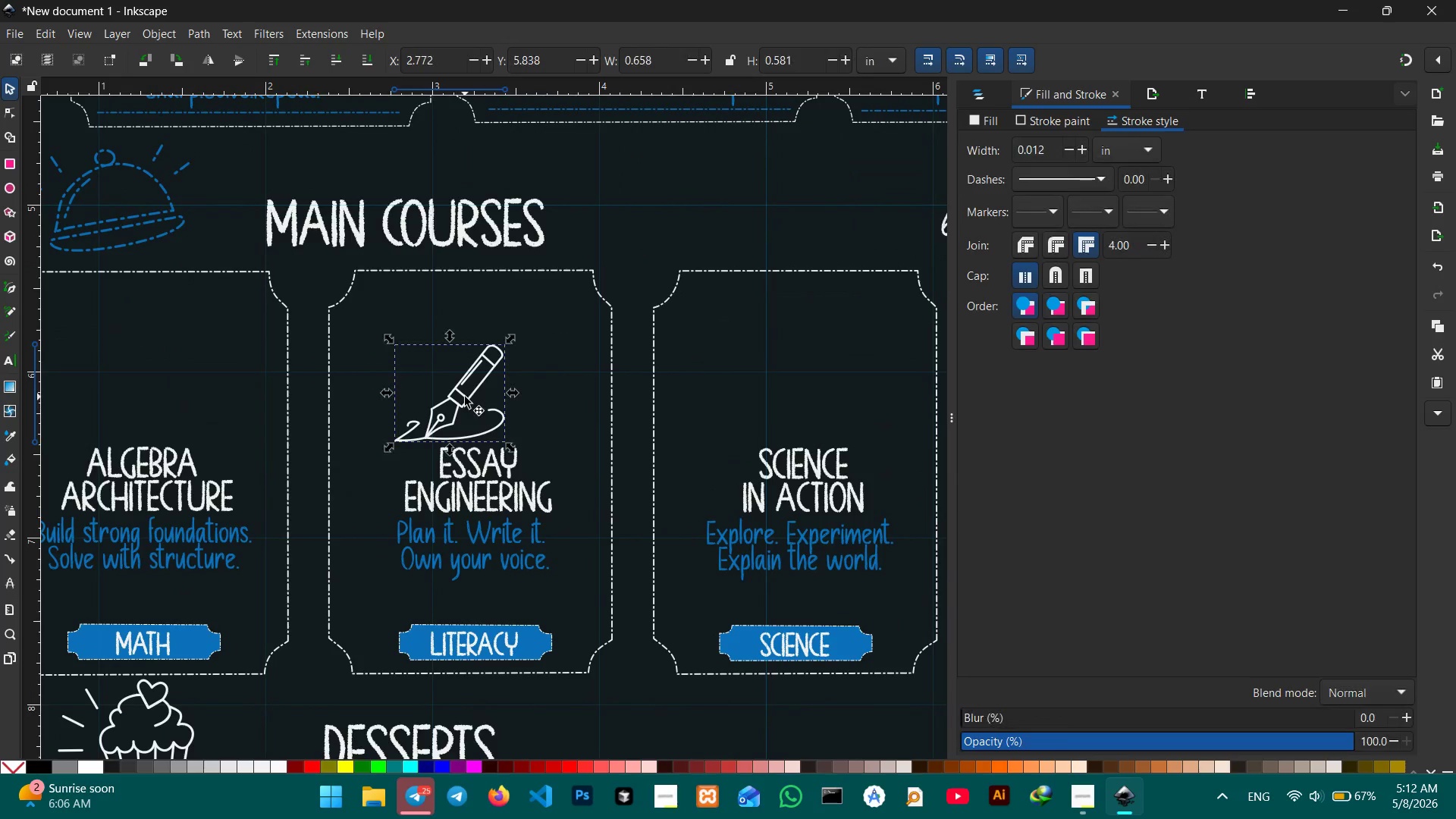 
left_click_drag(start_coordinate=[465, 397], to_coordinate=[485, 333])
 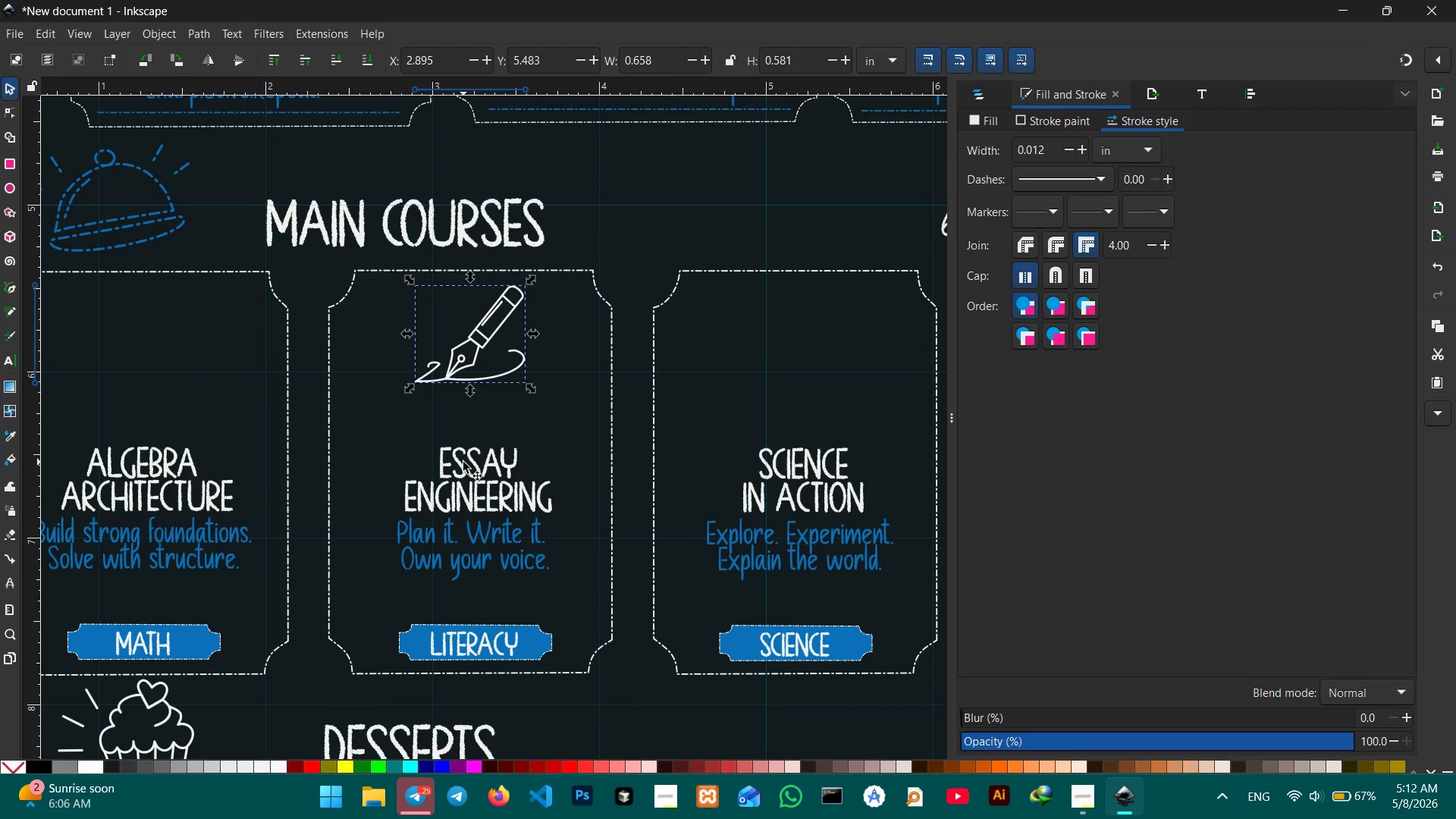 
left_click([463, 462])
 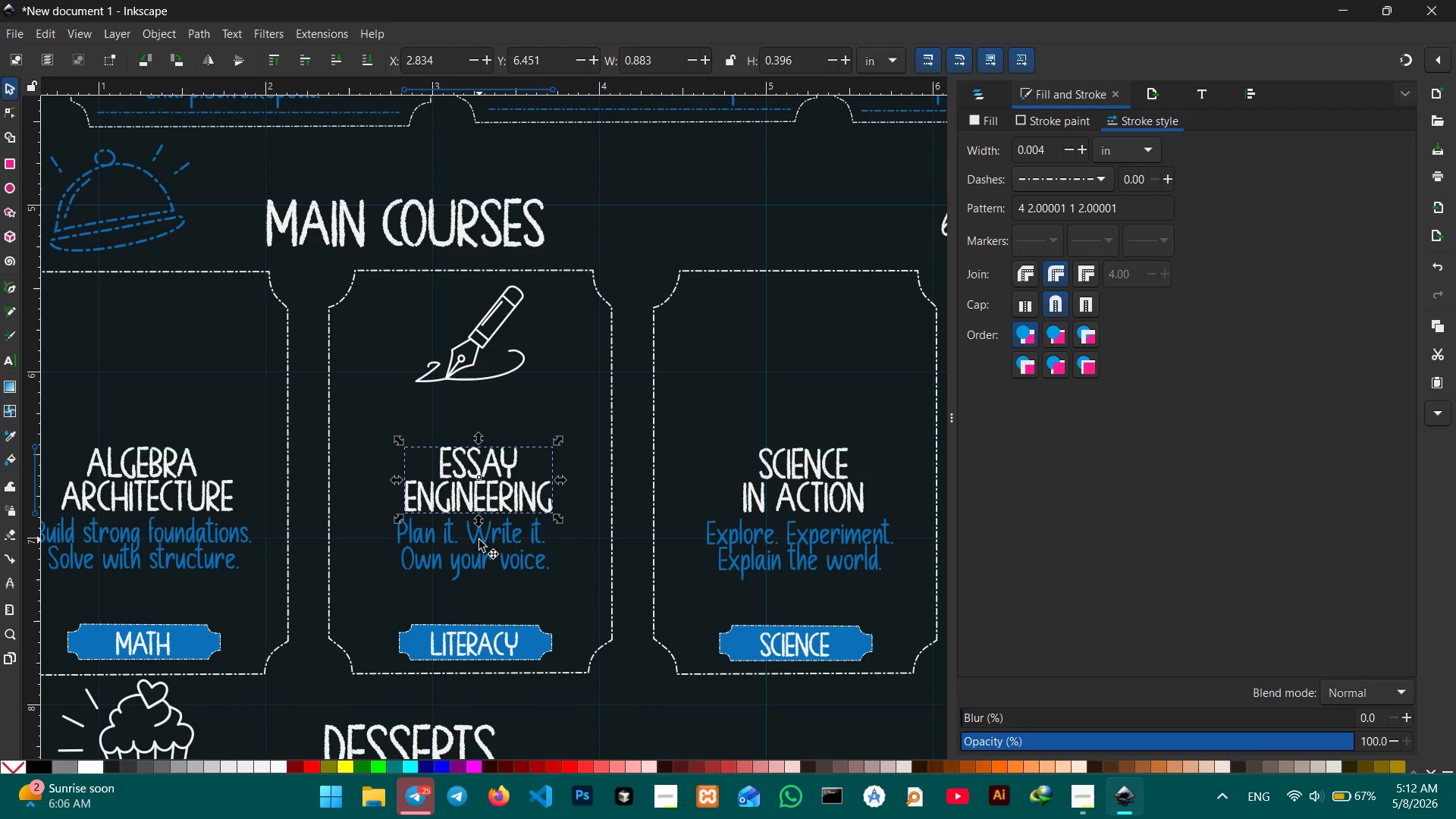 
hold_key(key=ShiftLeft, duration=2.42)
left_click([479, 540])
 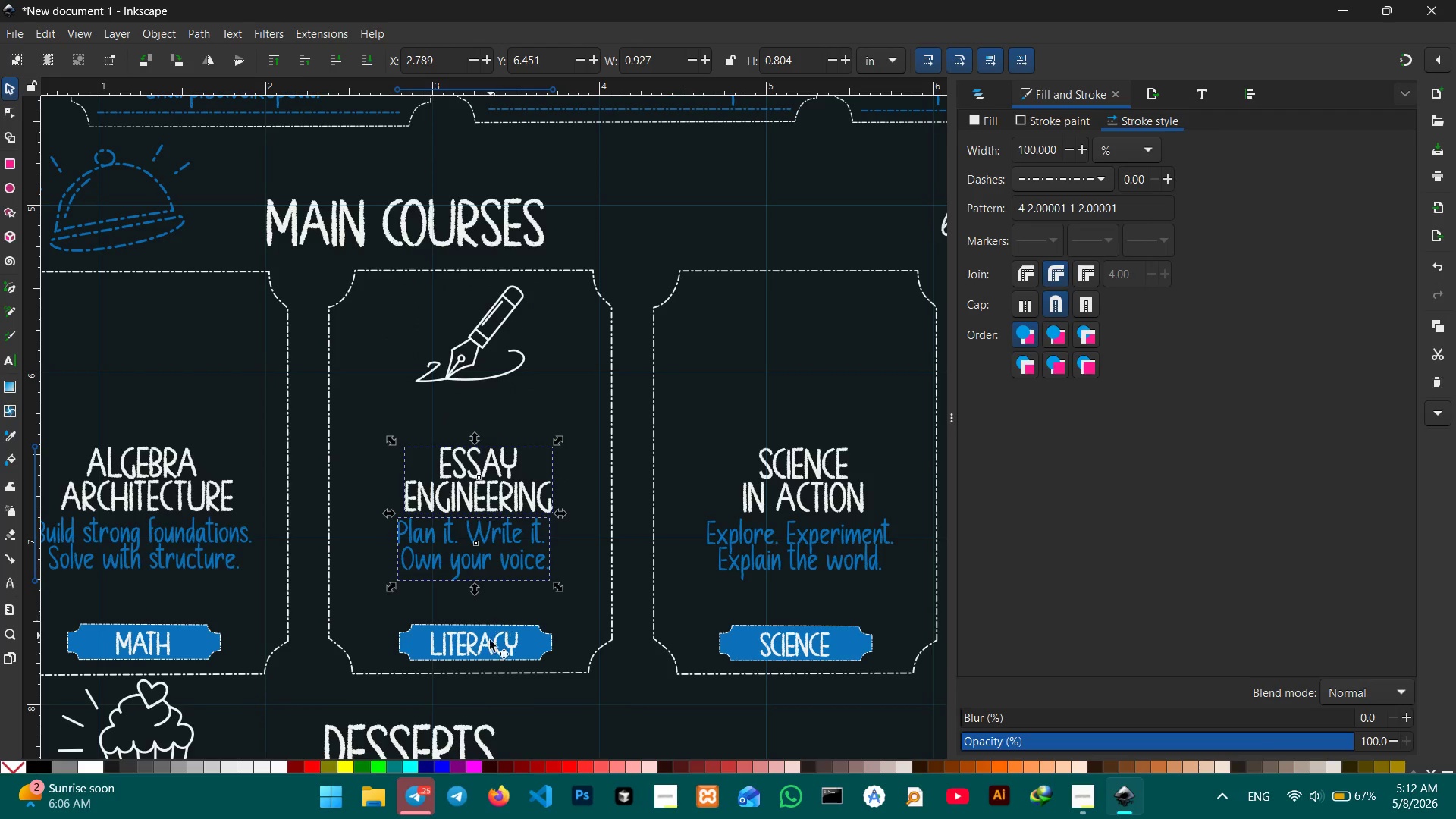 
left_click([489, 648])
 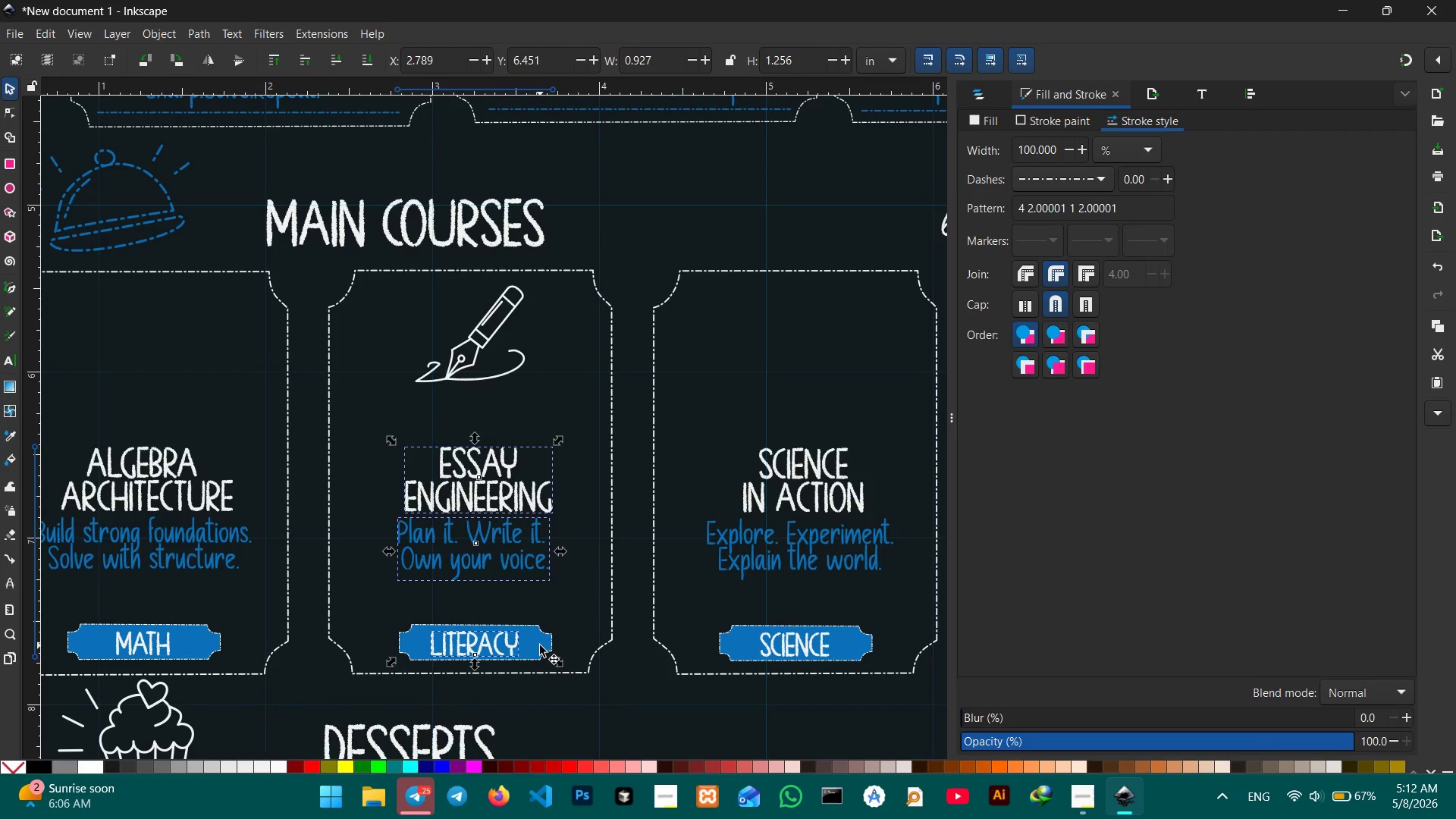 
double_click([540, 645])
 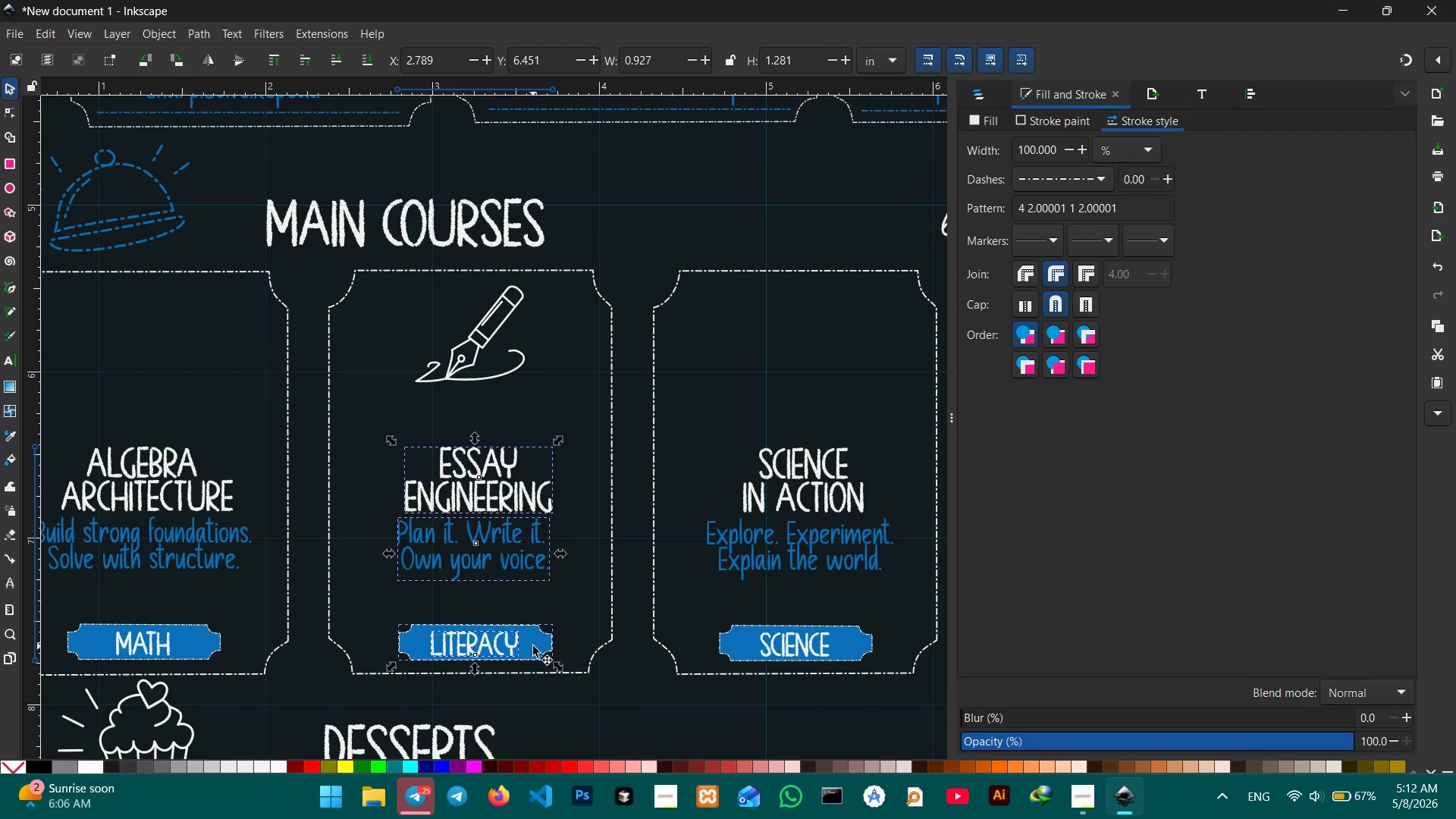 
left_click_drag(start_coordinate=[533, 646], to_coordinate=[530, 589])
 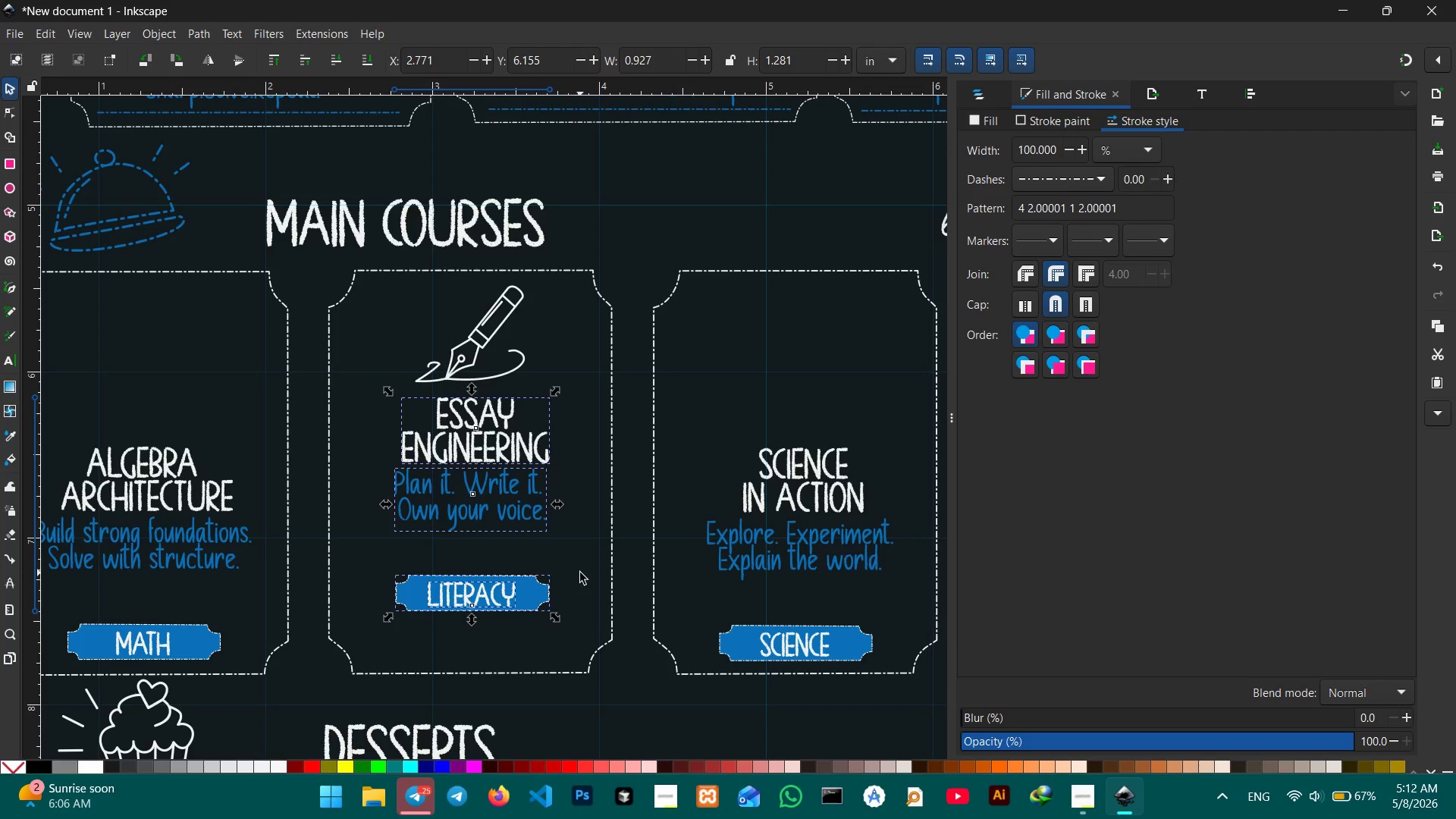 
left_click([580, 573])
 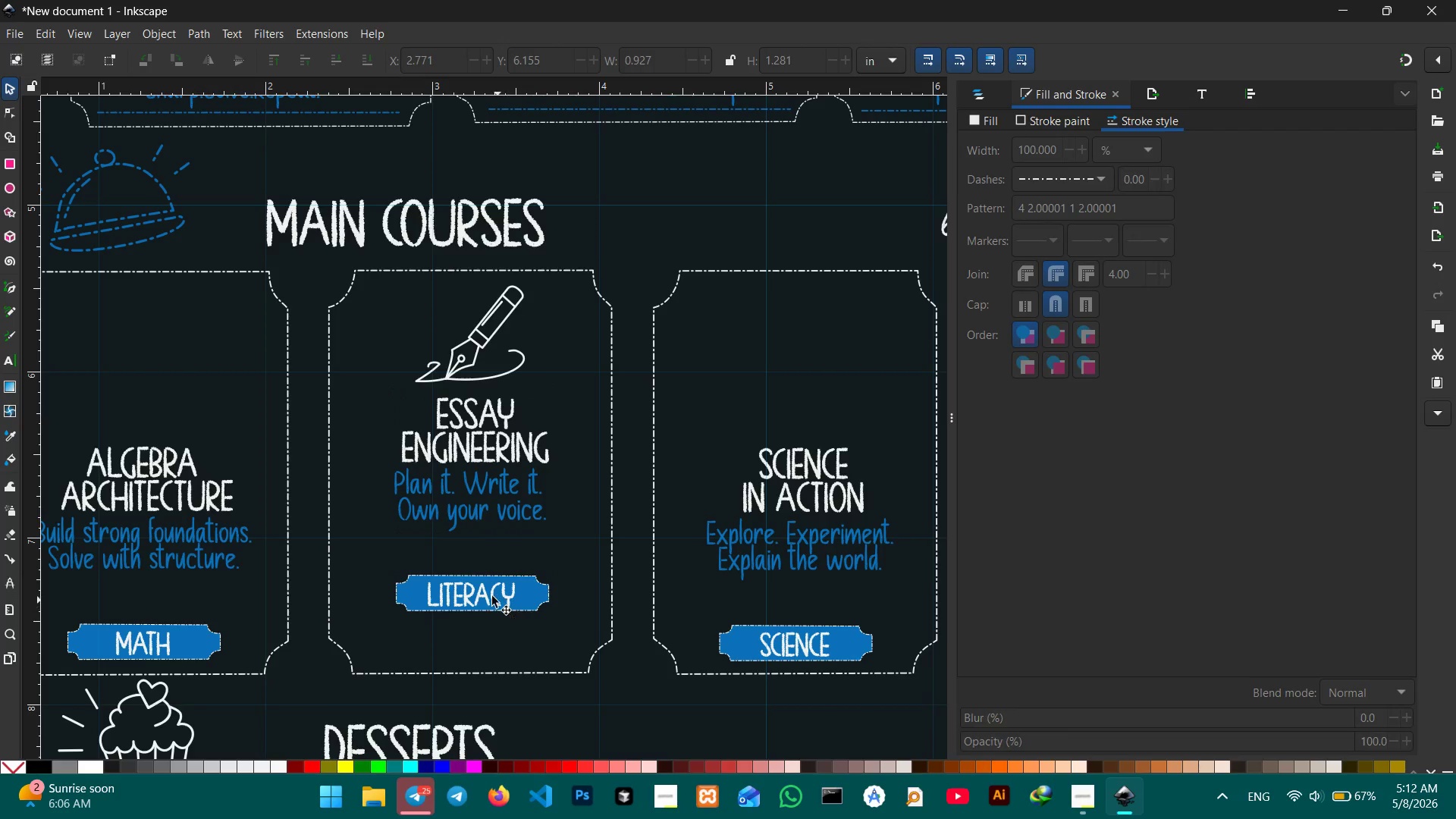 
left_click([491, 595])
 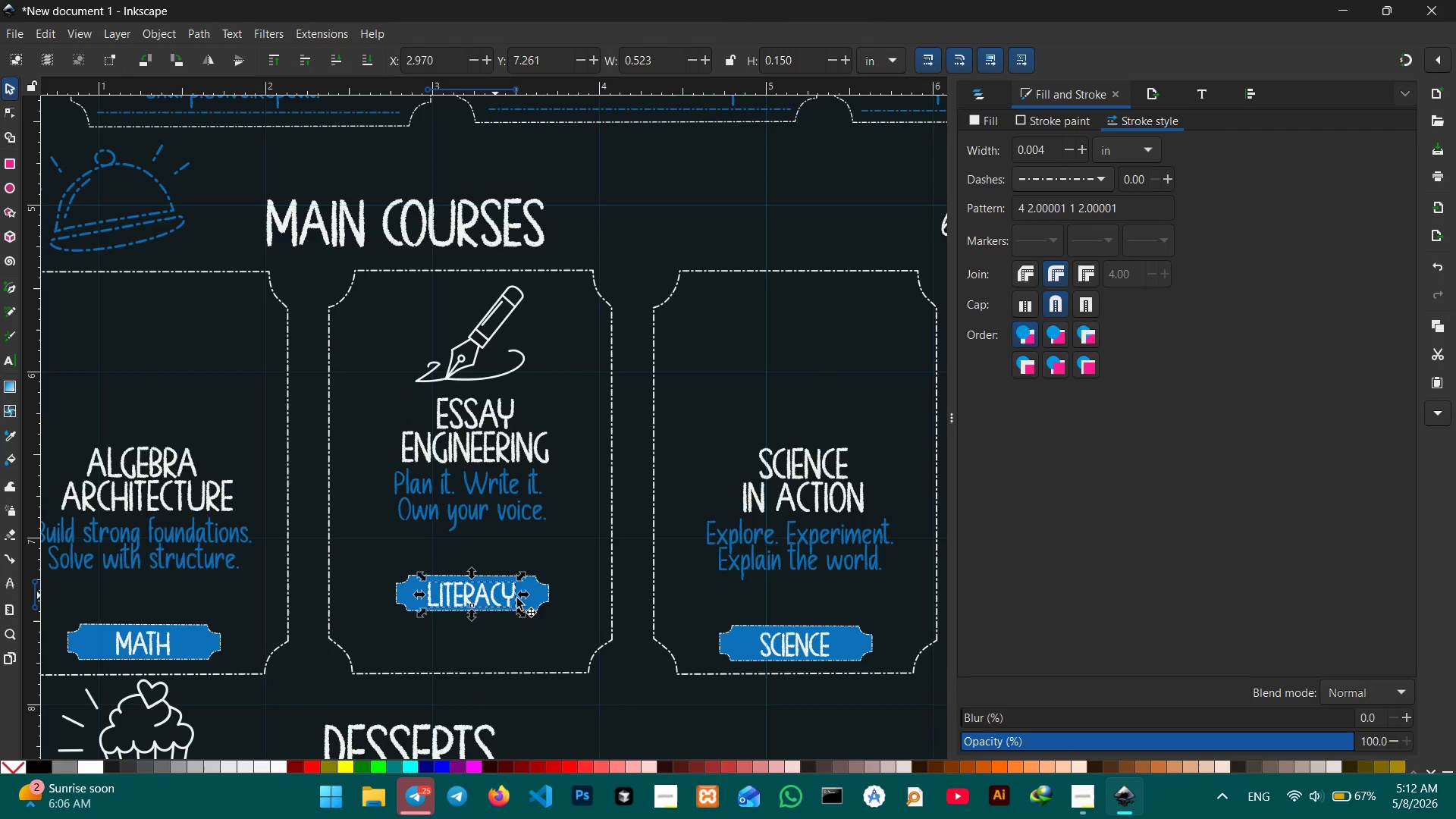 
hold_key(key=ShiftLeft, duration=1.0)
double_click([534, 595])
 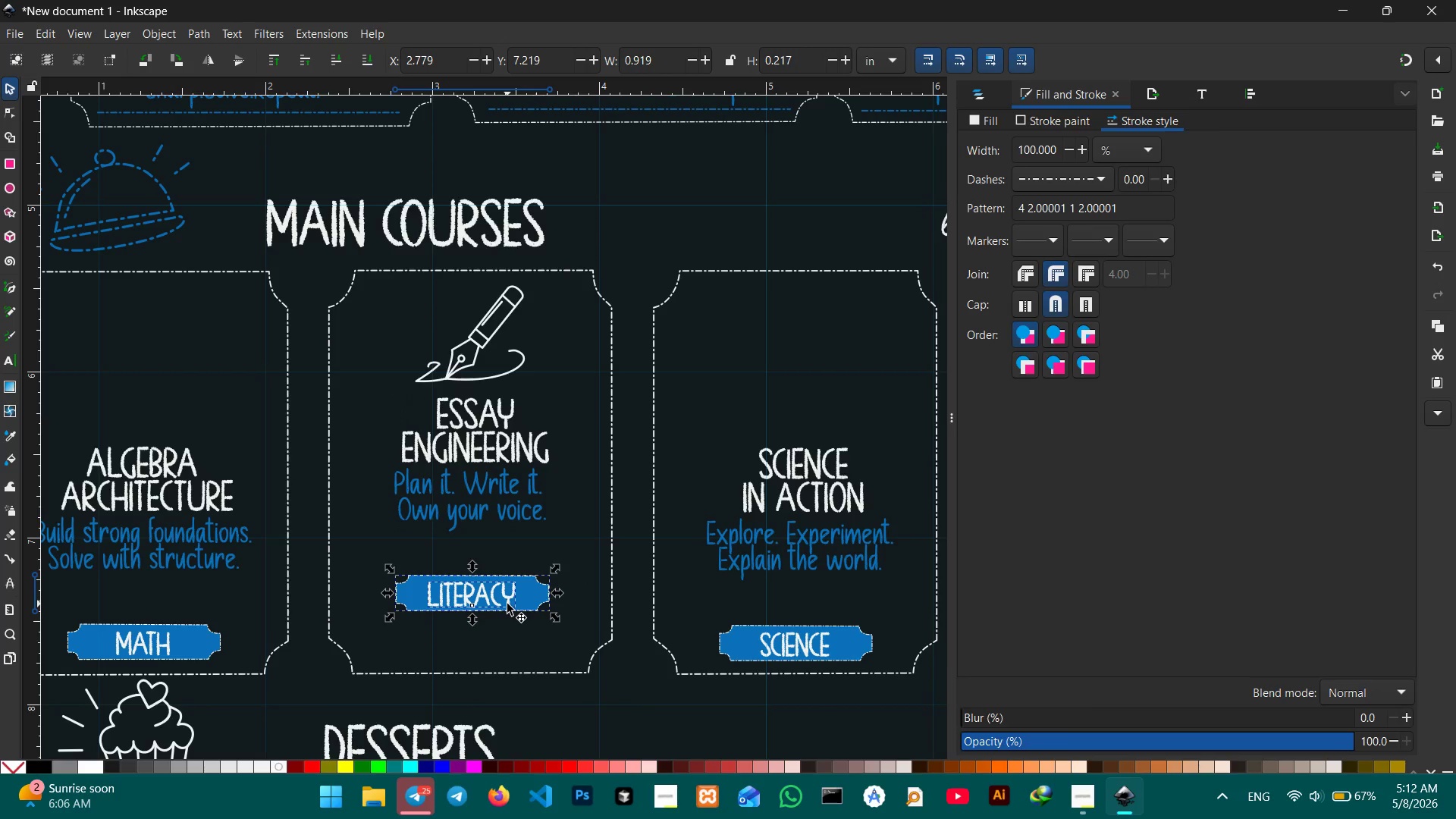 
left_click_drag(start_coordinate=[507, 604], to_coordinate=[505, 581])
 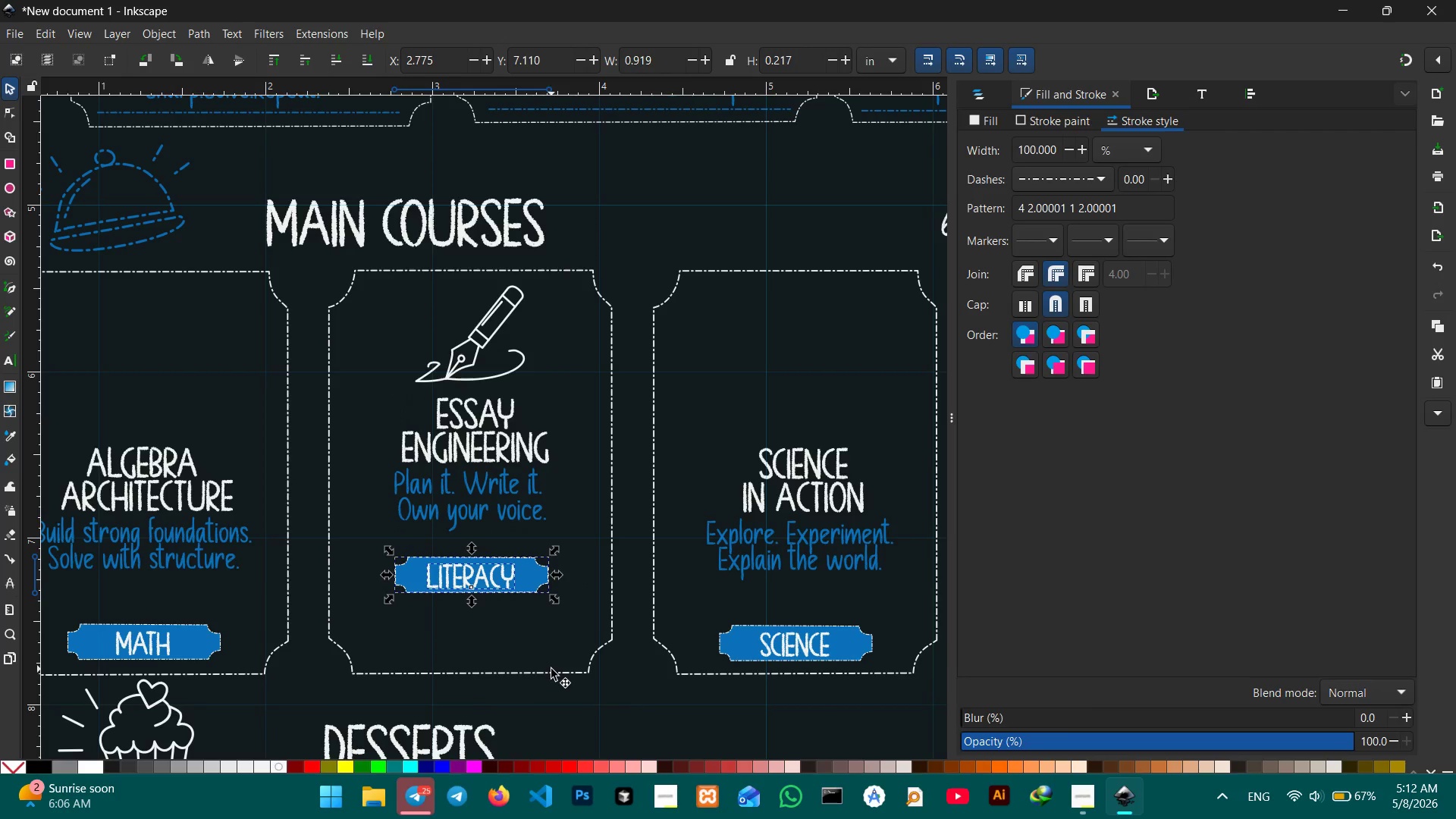 
left_click([549, 670])
 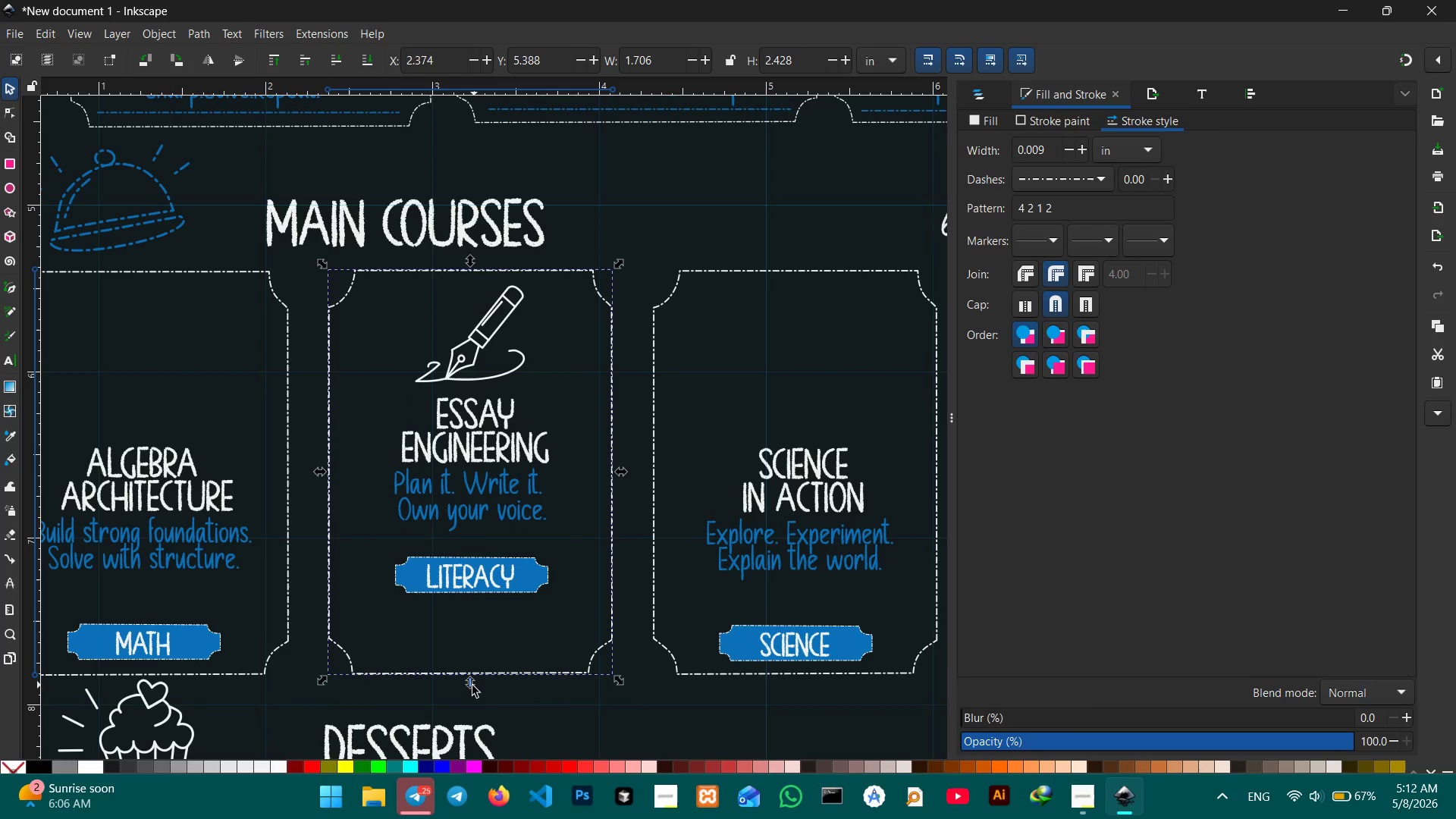 
left_click_drag(start_coordinate=[472, 686], to_coordinate=[473, 626])
 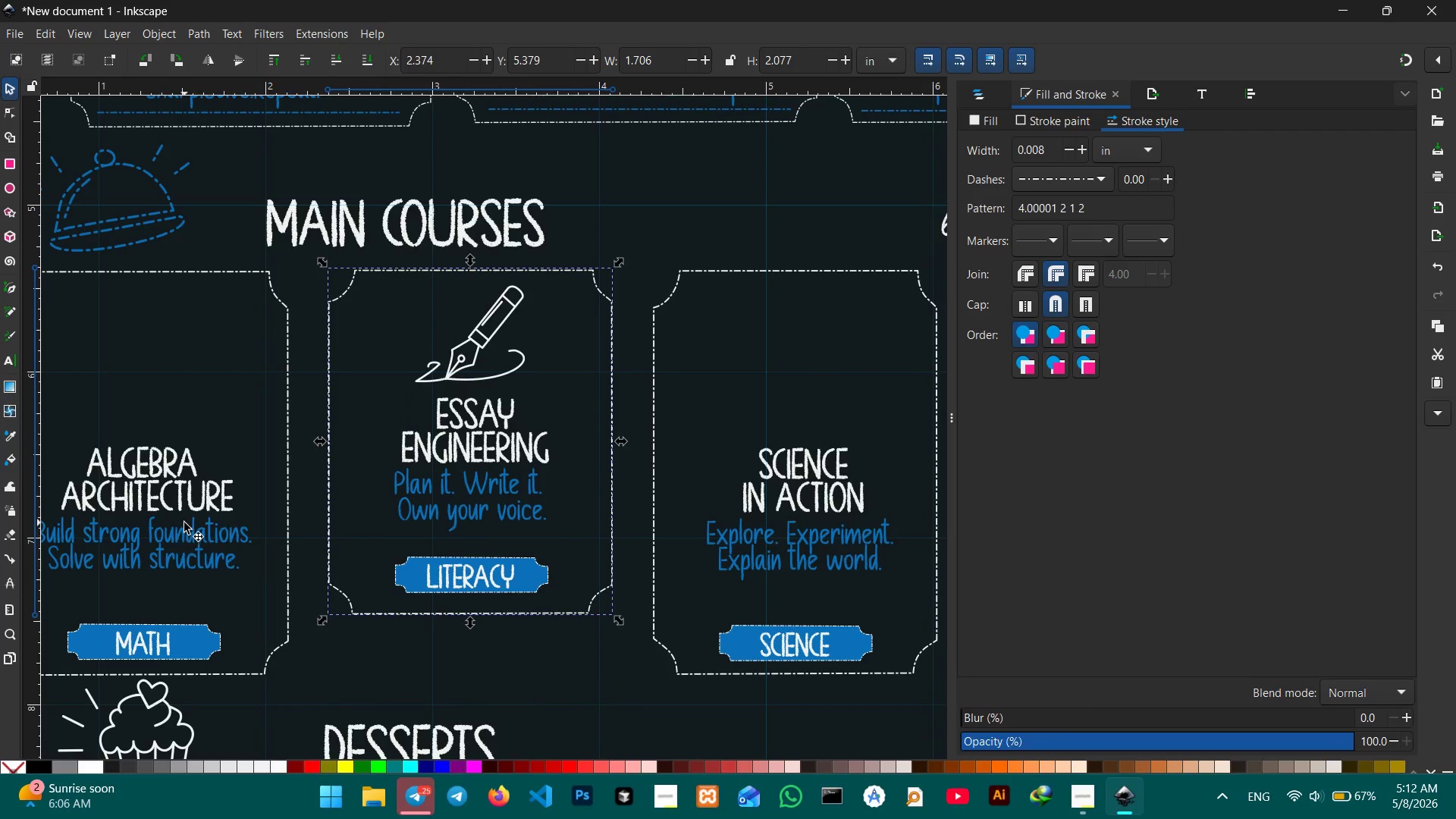 
hold_key(key=Space, duration=0.7)
 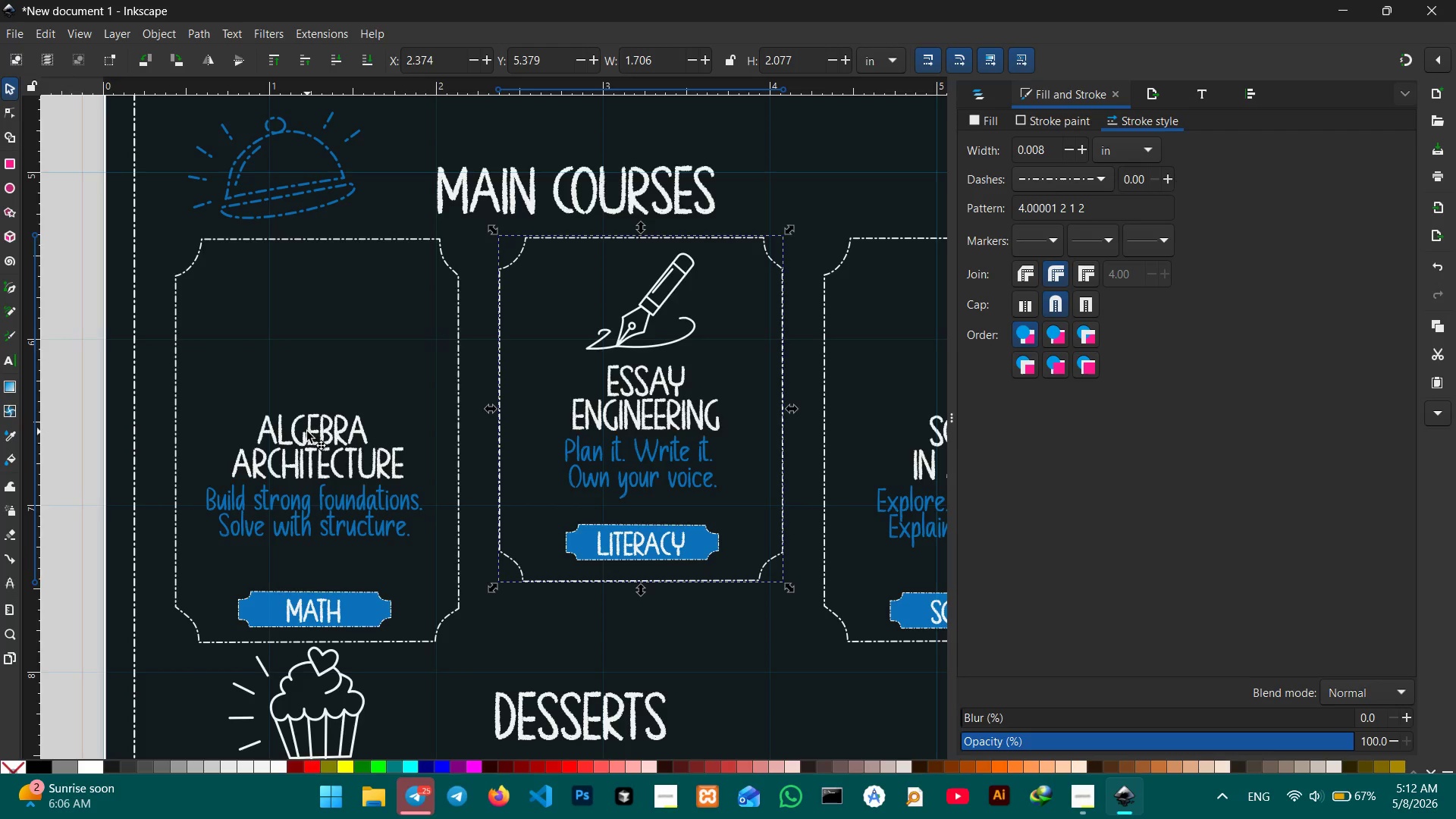 
left_click_drag(start_coordinate=[184, 522], to_coordinate=[355, 490])
 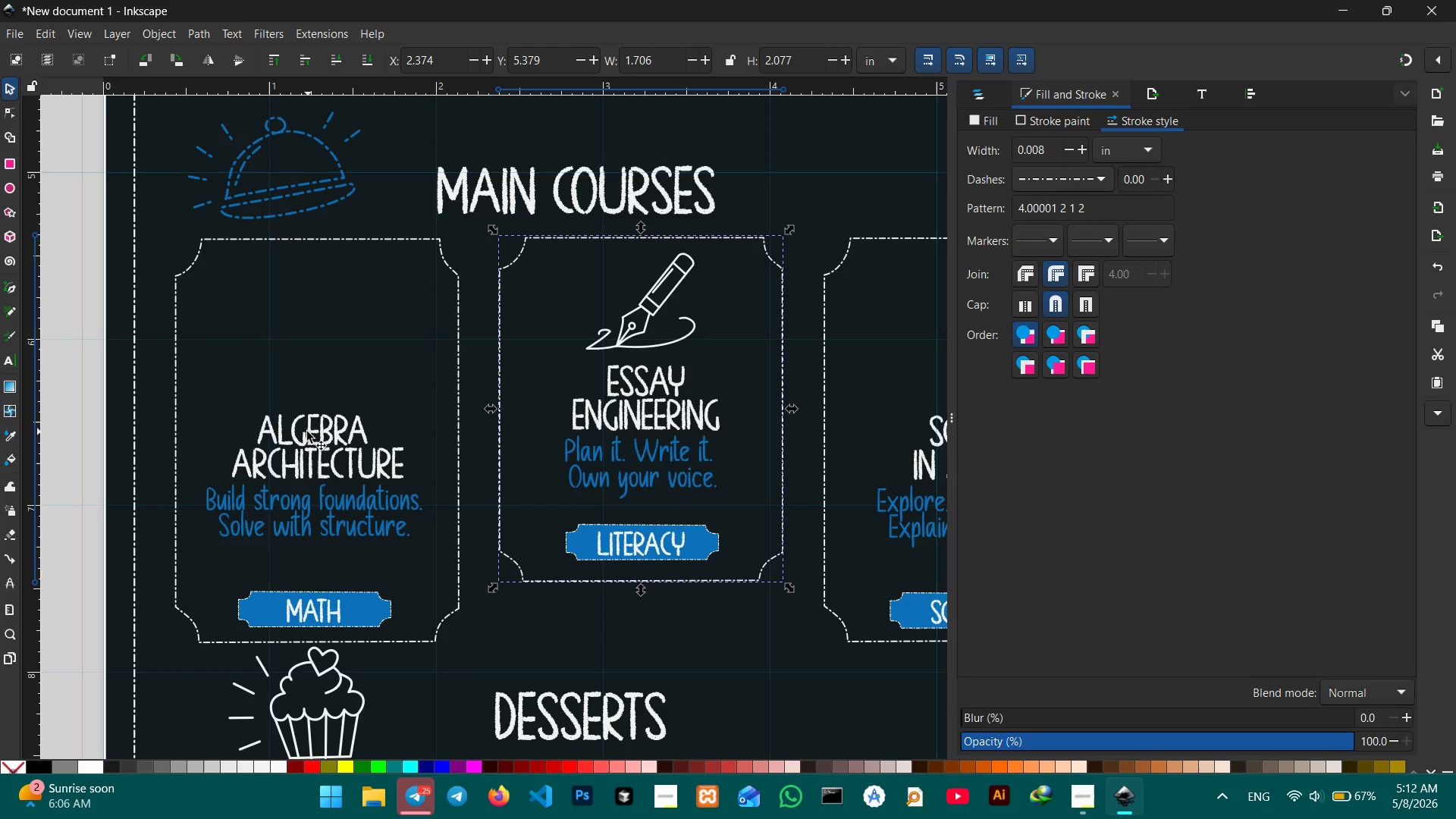 
left_click([307, 431])
 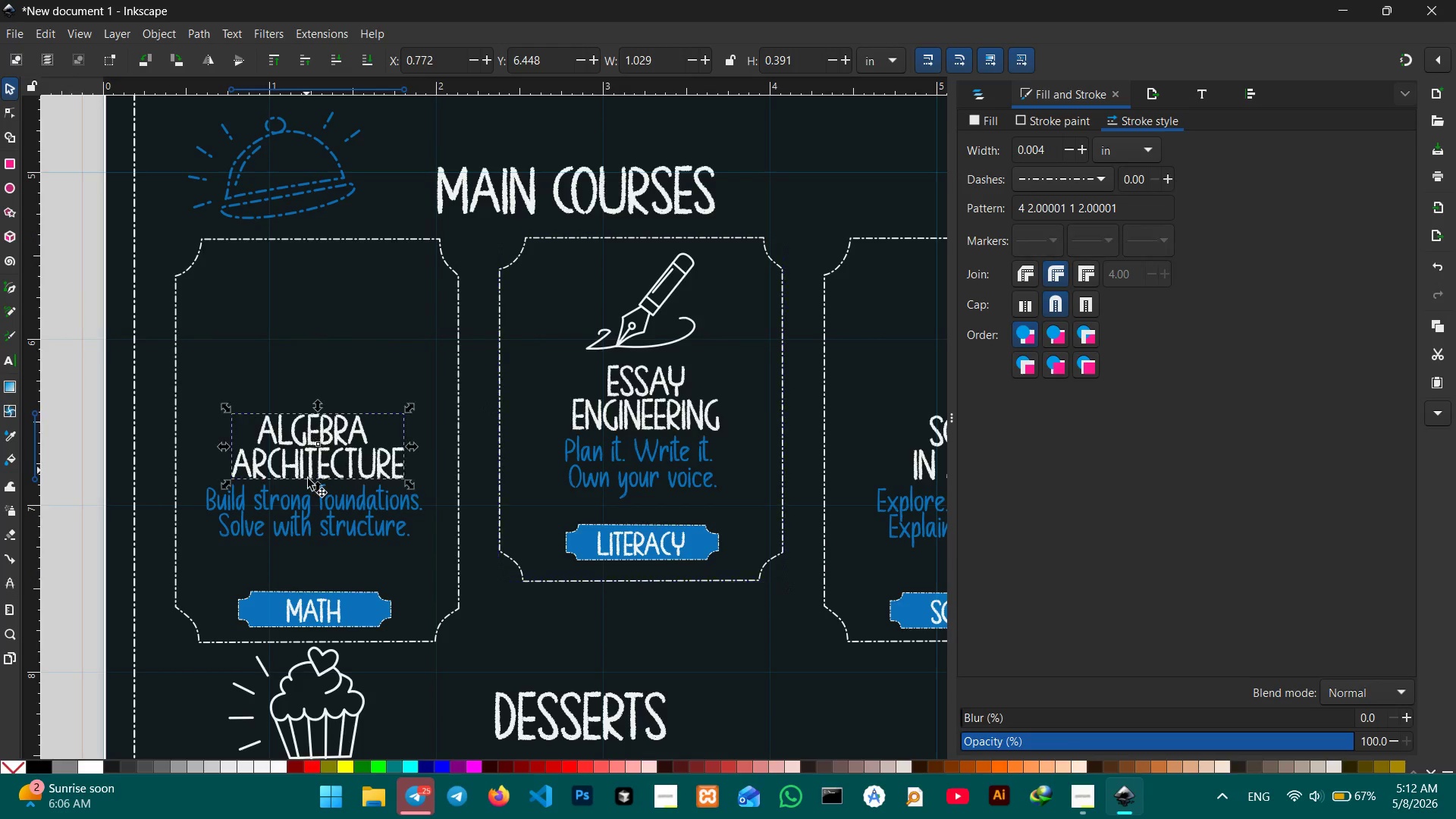 
hold_key(key=ShiftLeft, duration=2.16)
double_click([378, 601])
 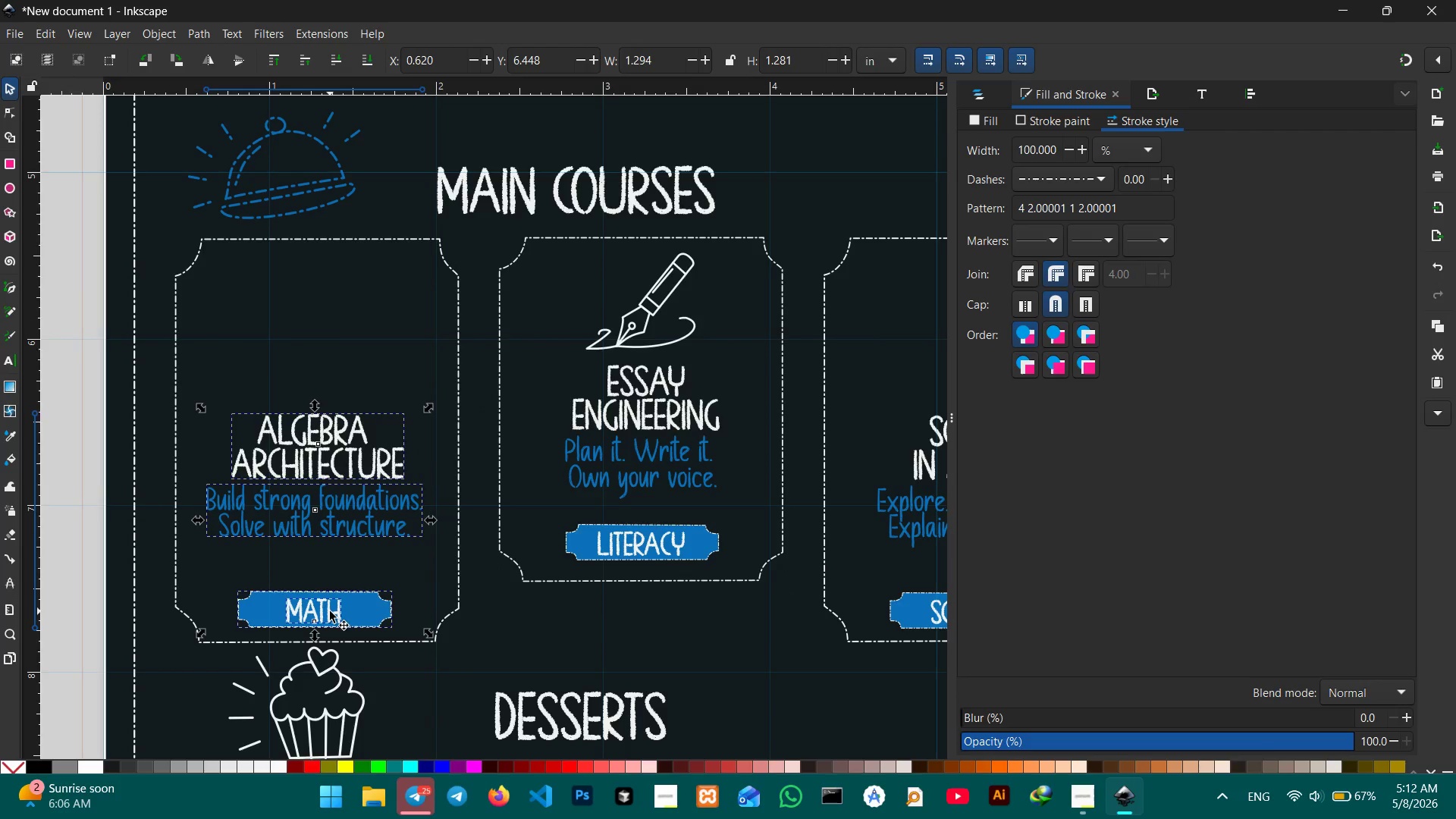 
left_click_drag(start_coordinate=[330, 611], to_coordinate=[328, 560])
 